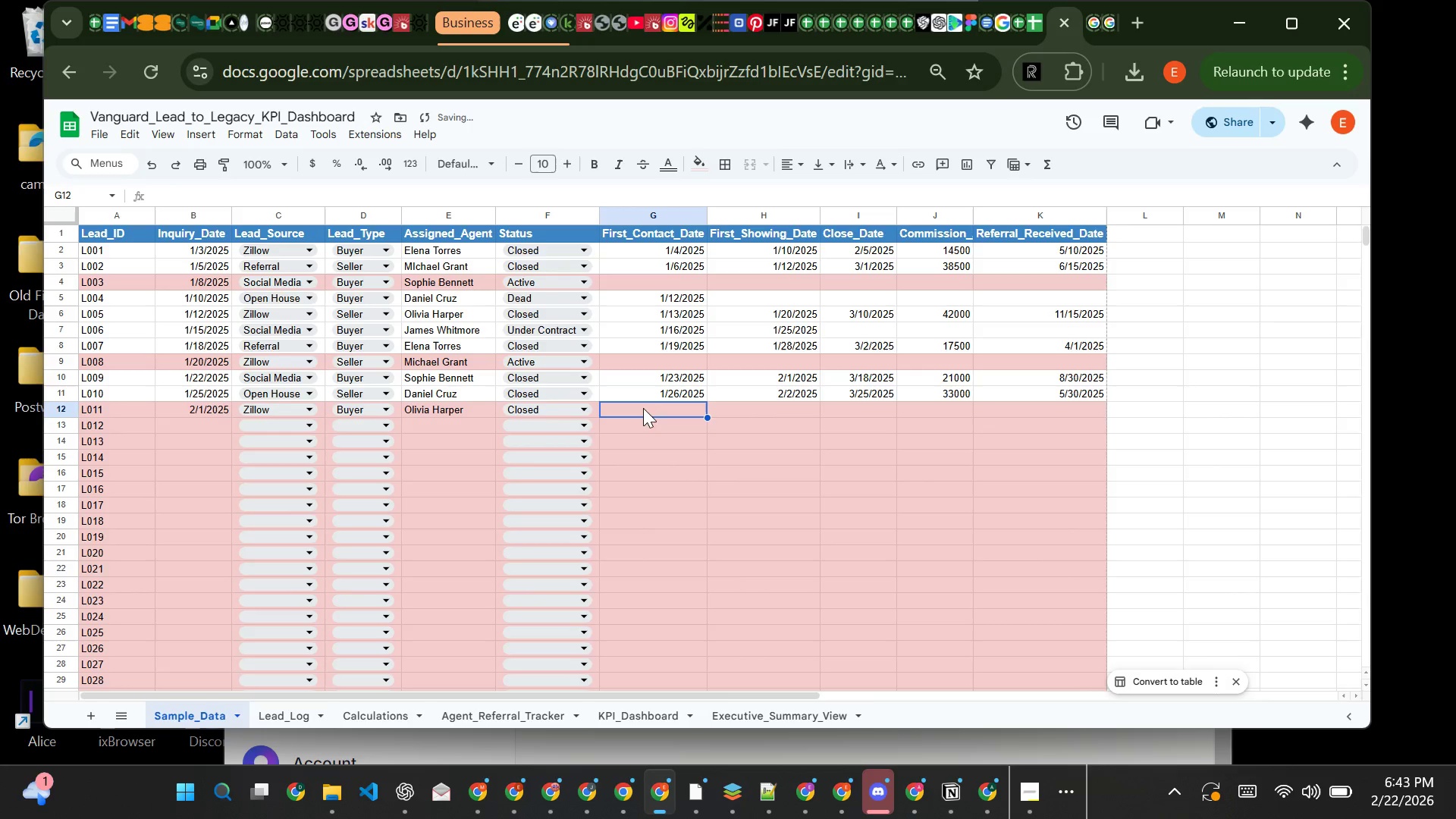 
type(2/2/2025)
 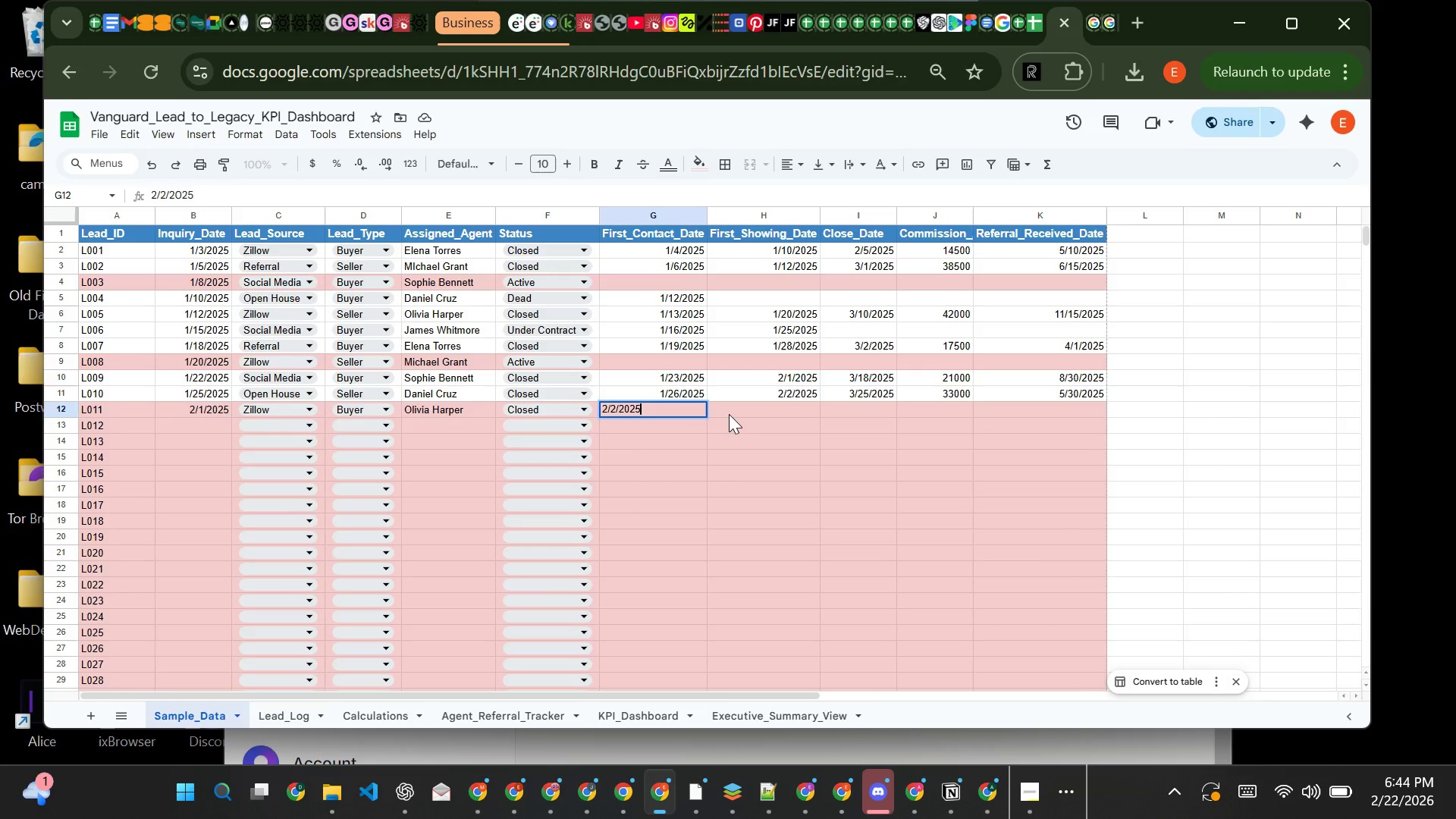 
wait(5.78)
 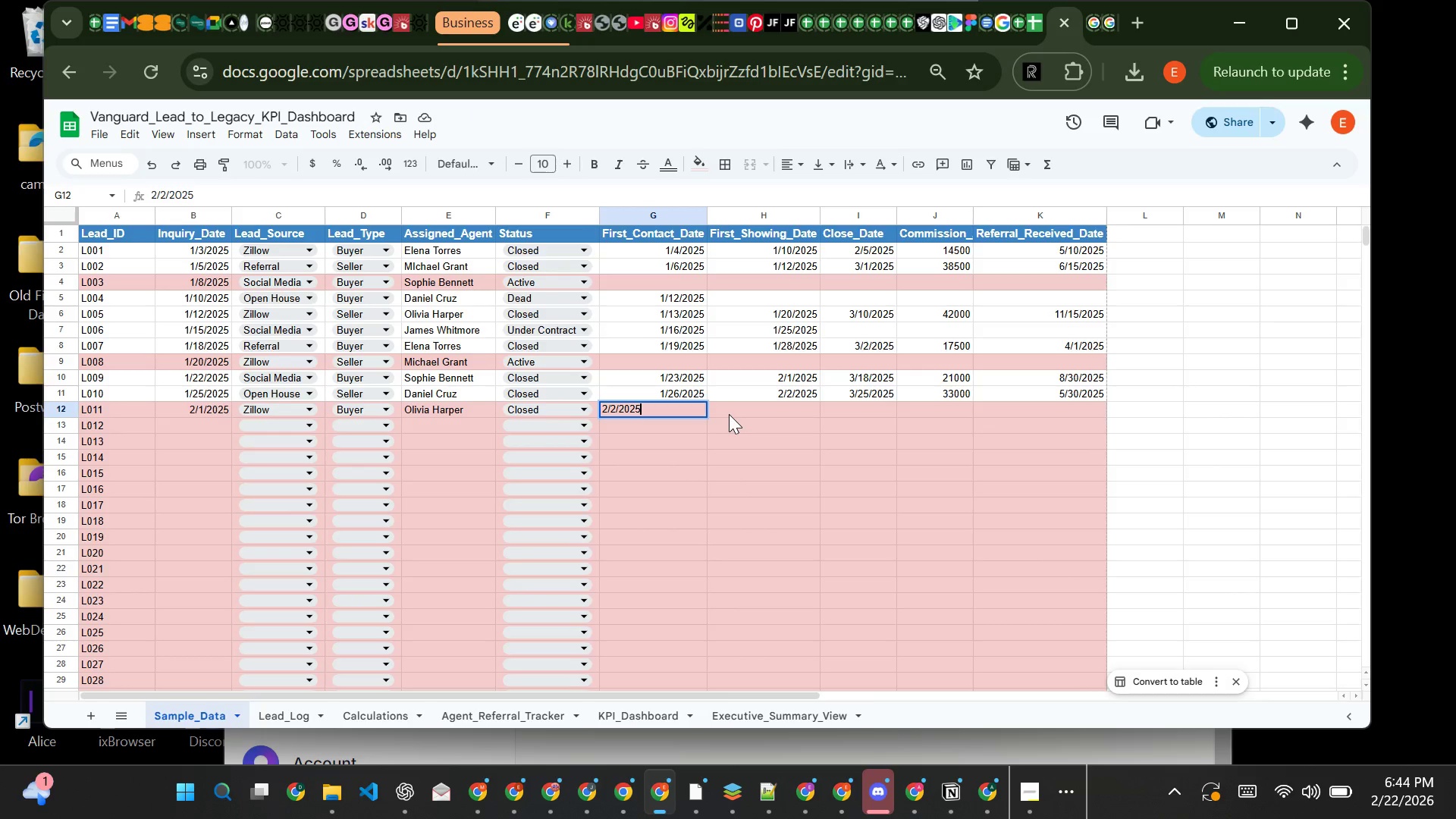 
left_click([729, 414])
 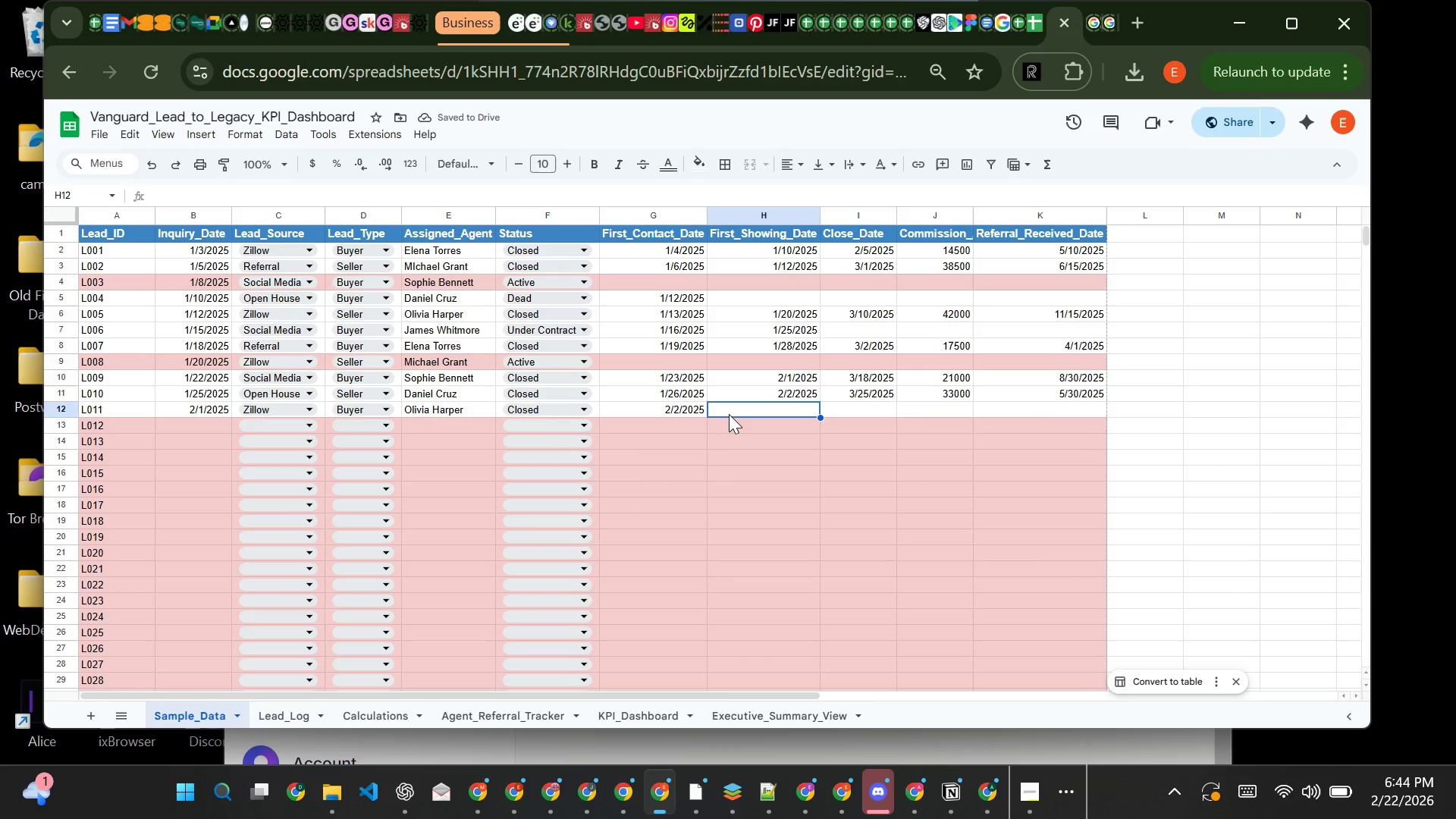 
wait(5.3)
 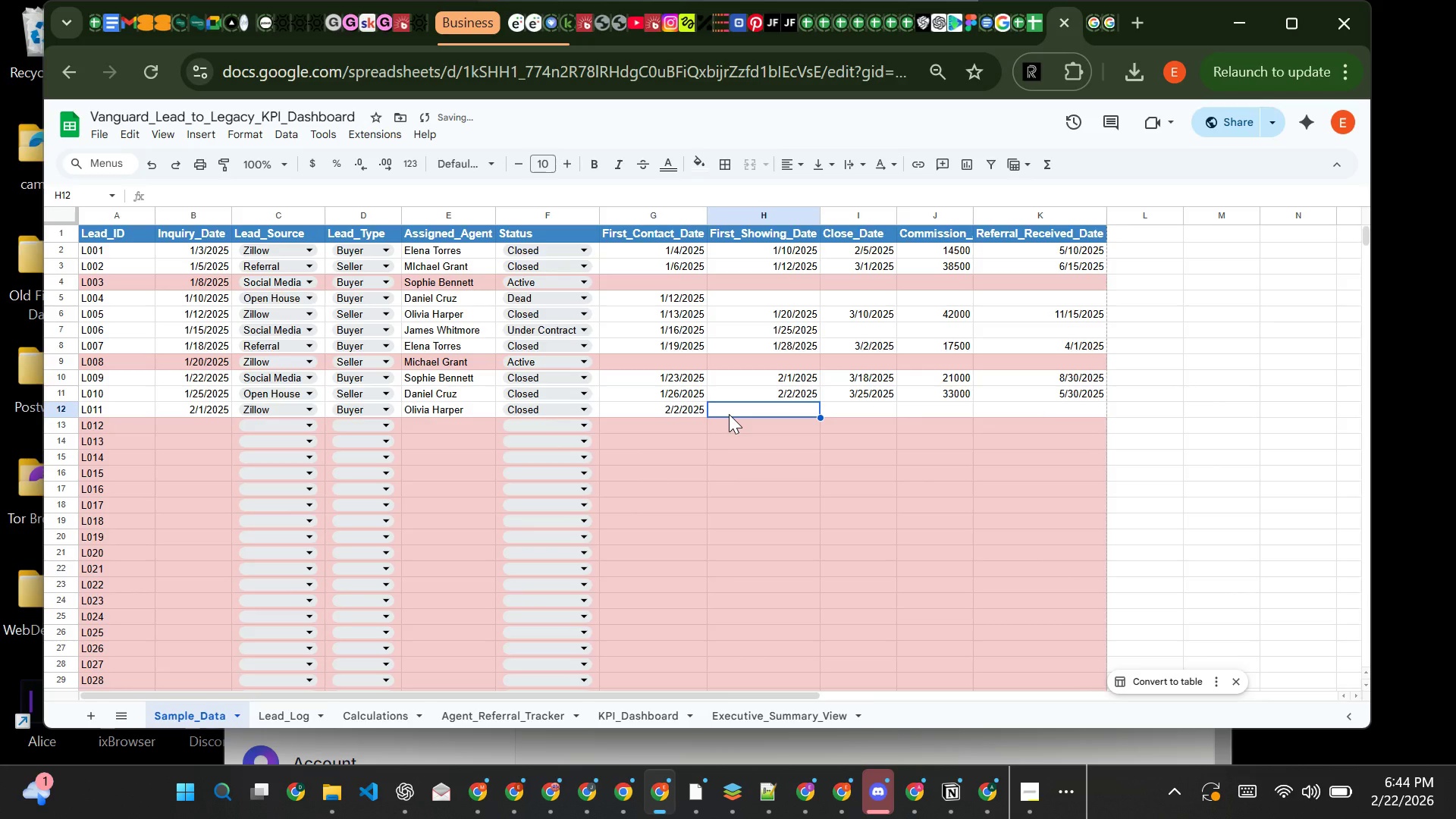 
type(2/8/2025)
key(Tab)
 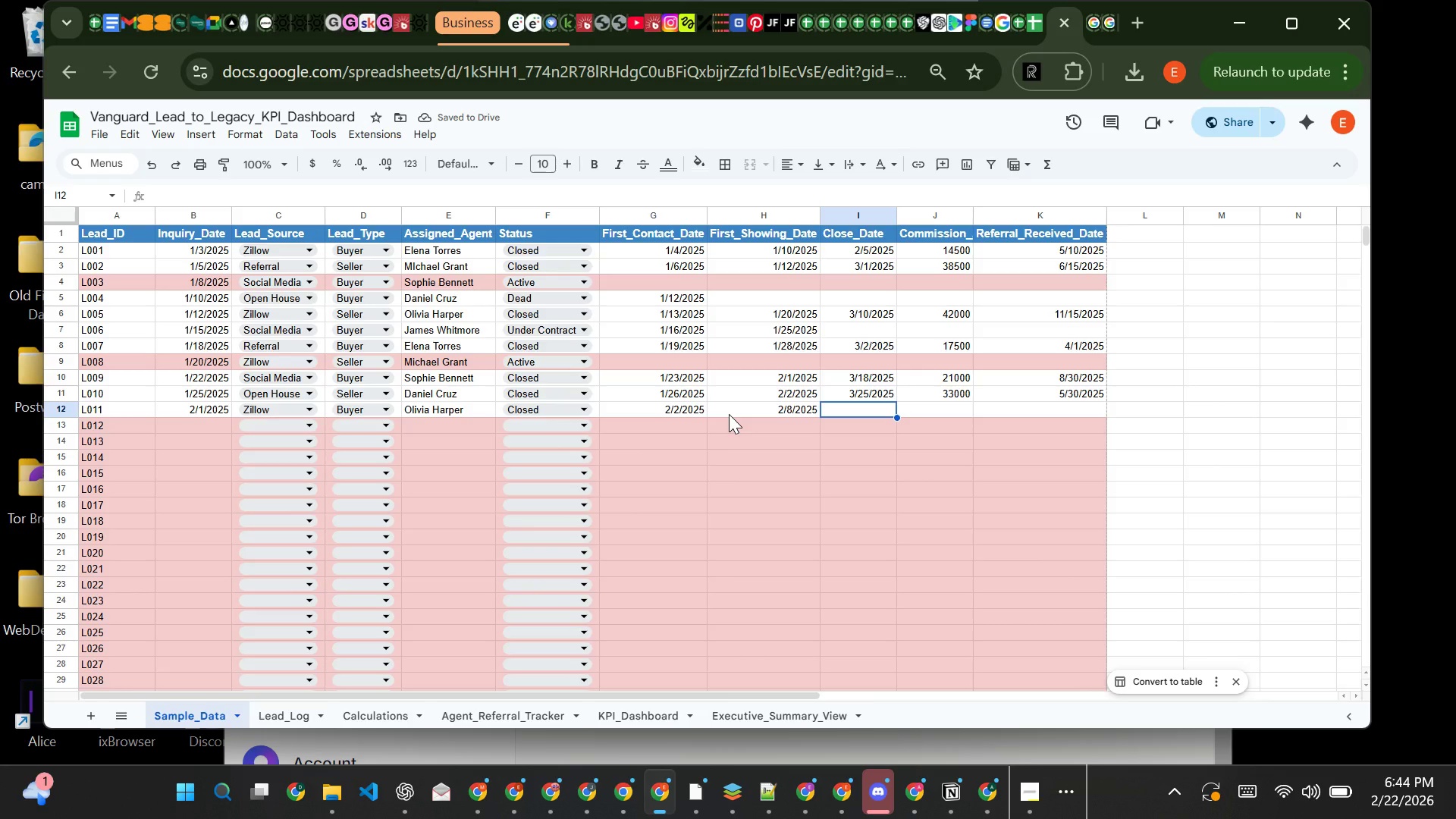 
type(3/28/2025)
key(Tab)
type(16000)
key(Tab)
type(4/20/2025)
 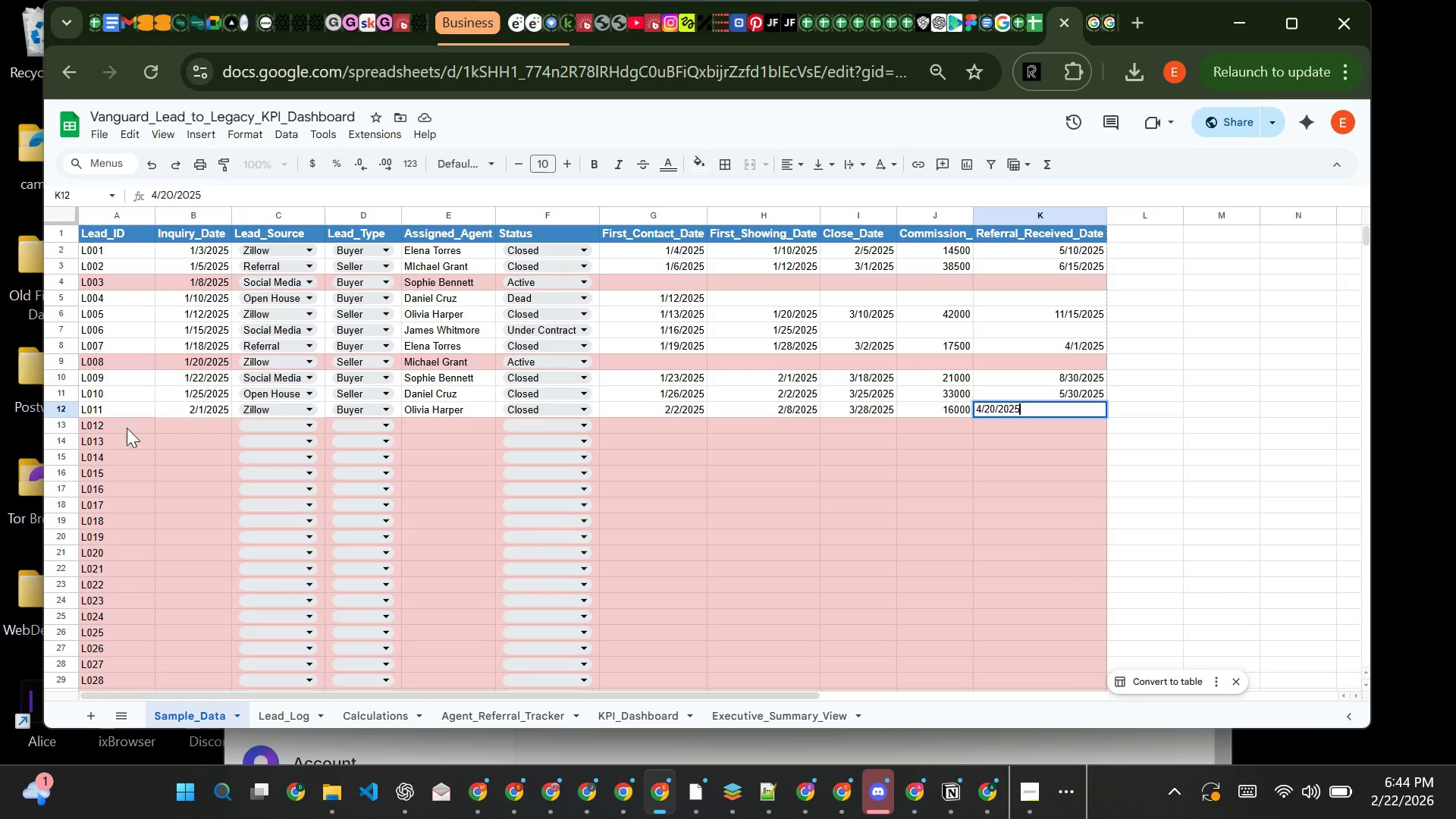 
left_click([174, 427])
 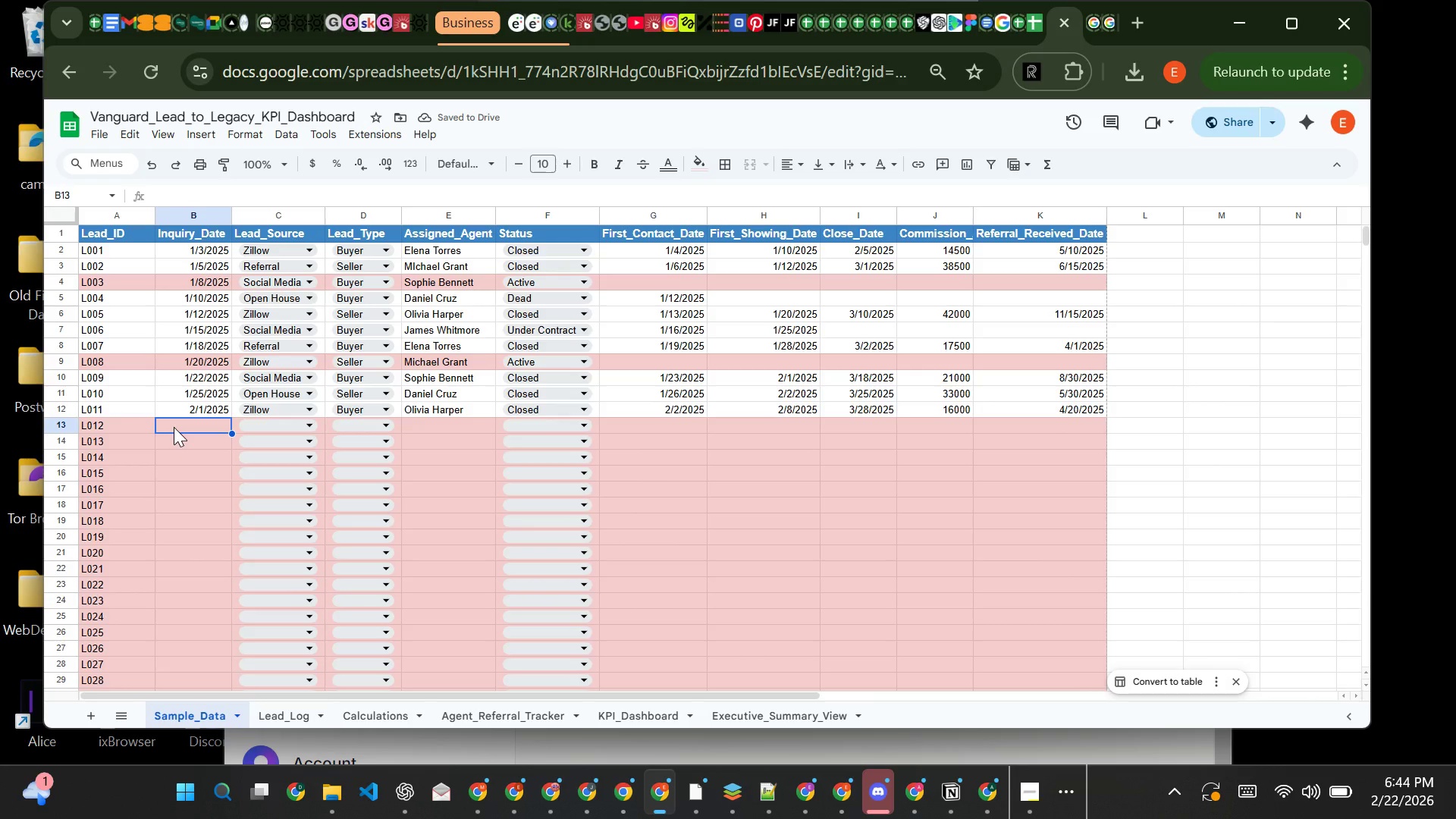 
wait(9.12)
 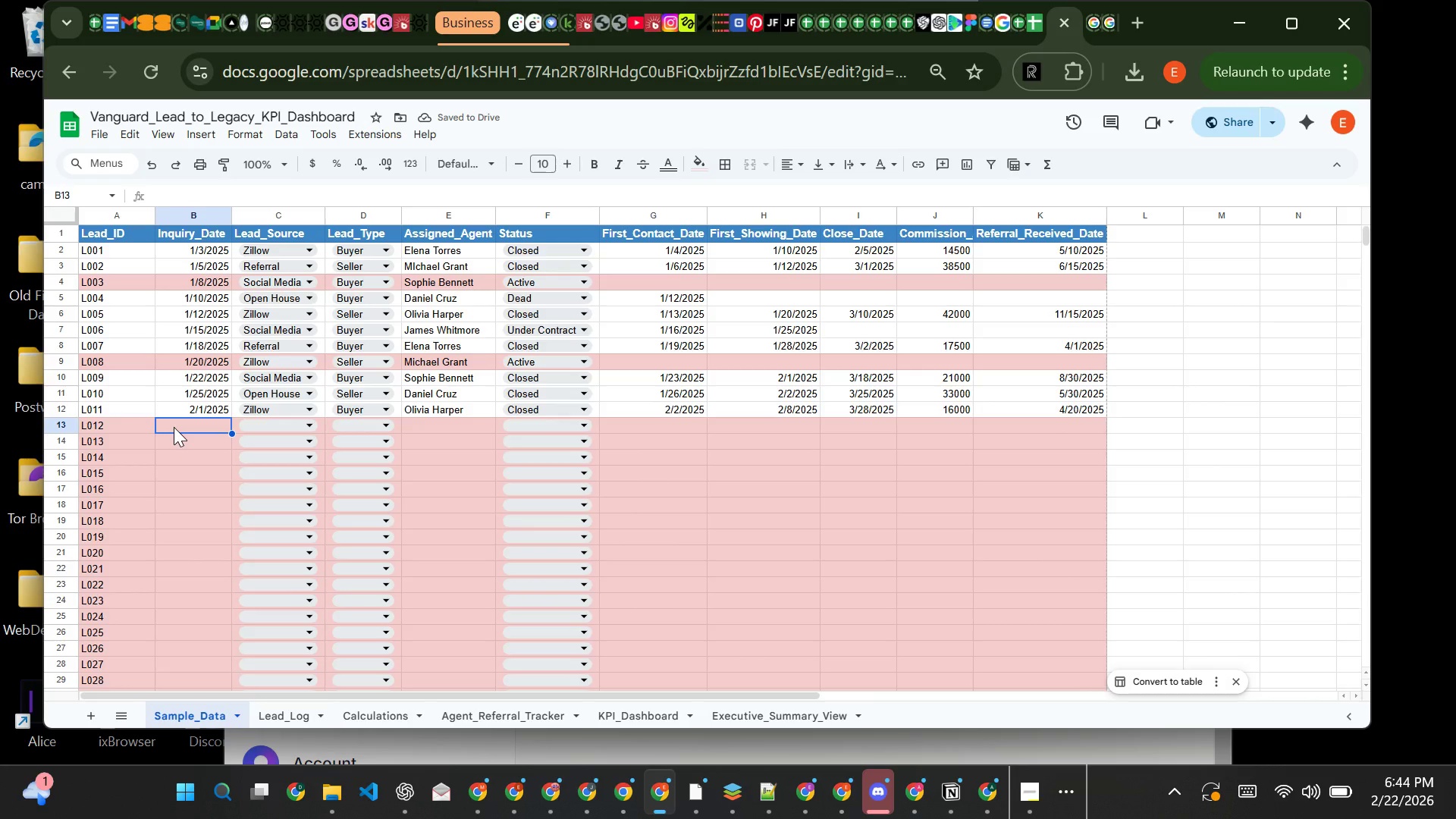 
type(2/3/303)
key(Backspace)
type(23)
key(Backspace)
type(5)
 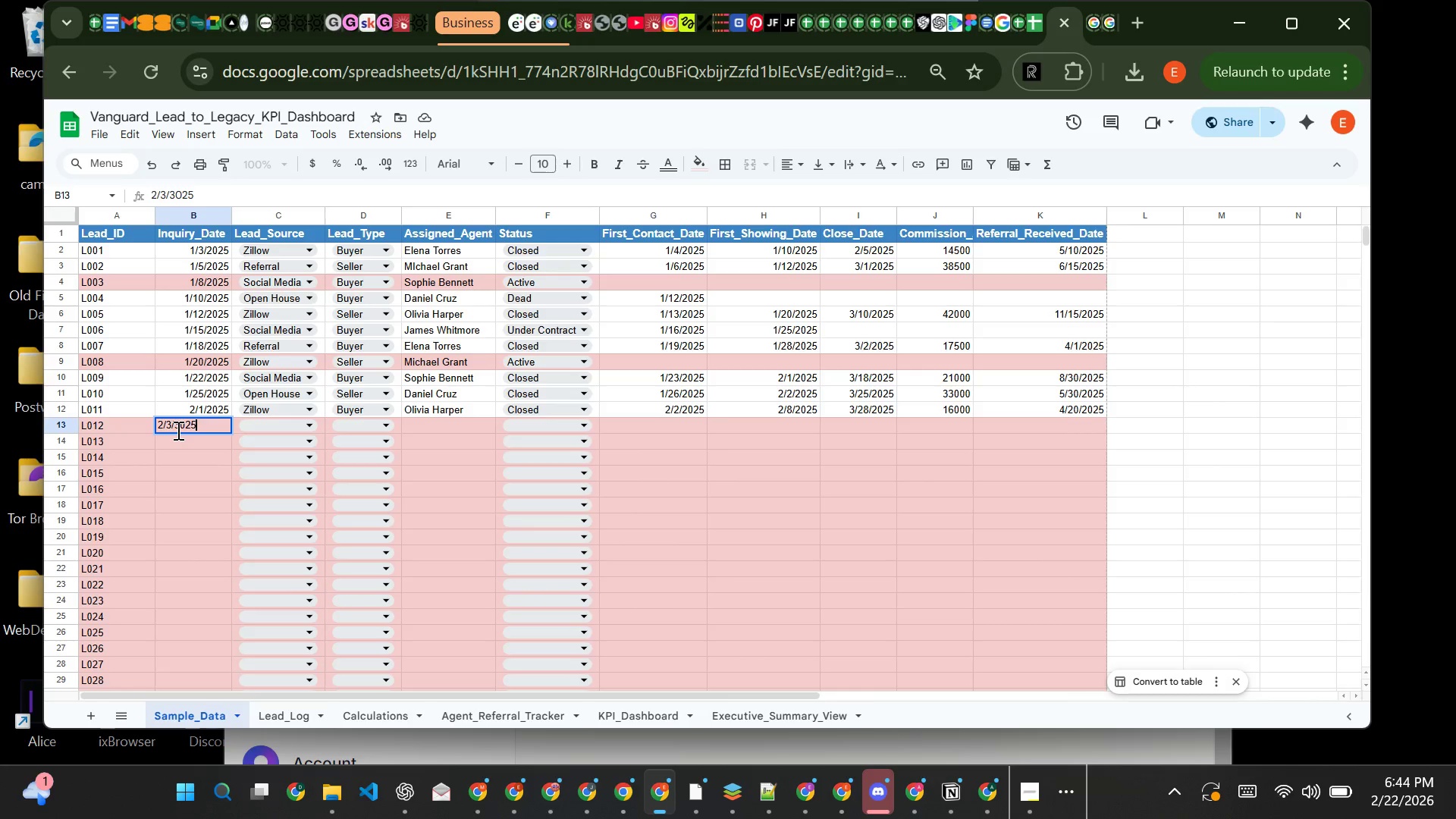 
left_click([180, 428])
 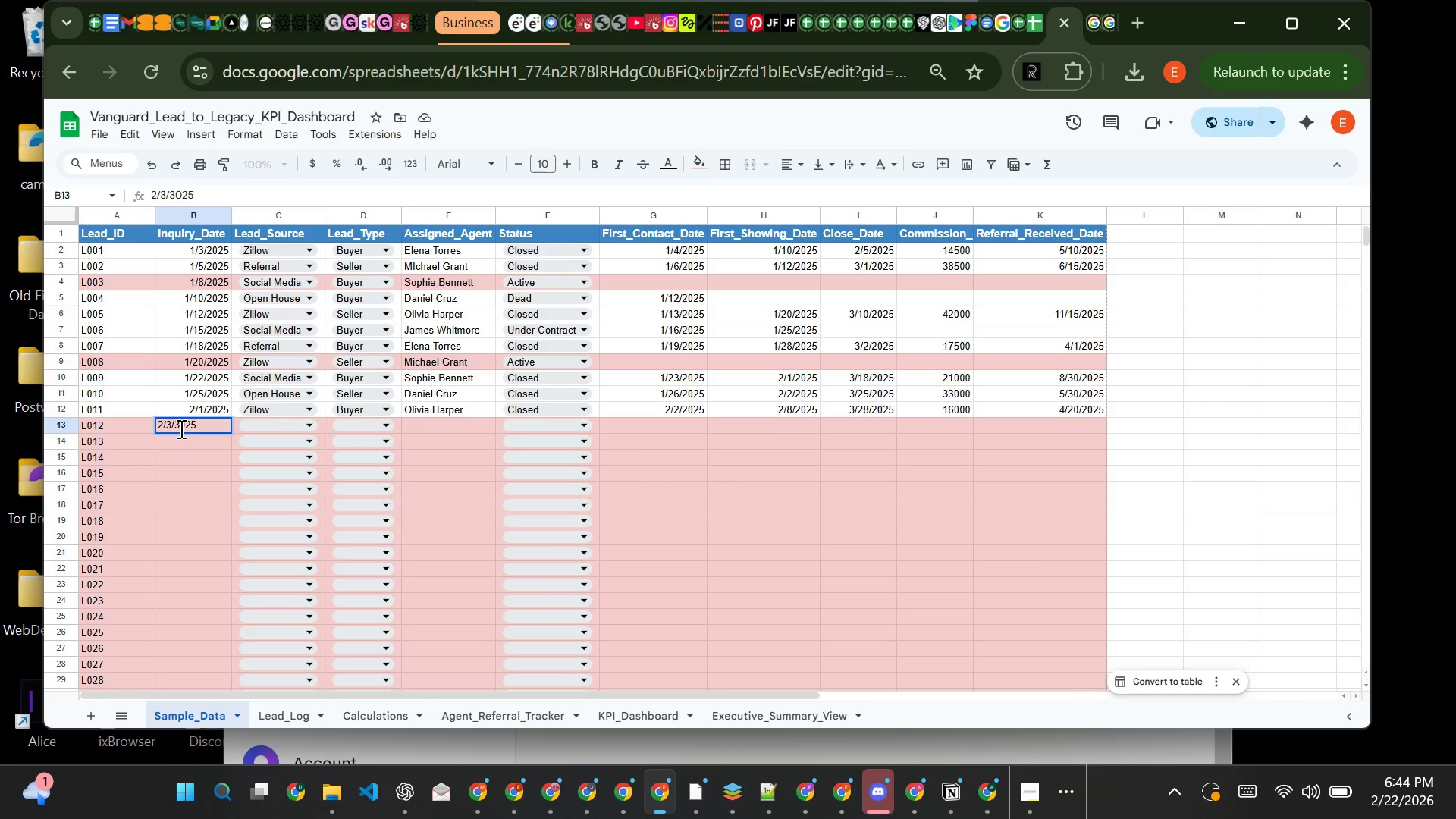 
key(Backspace)
 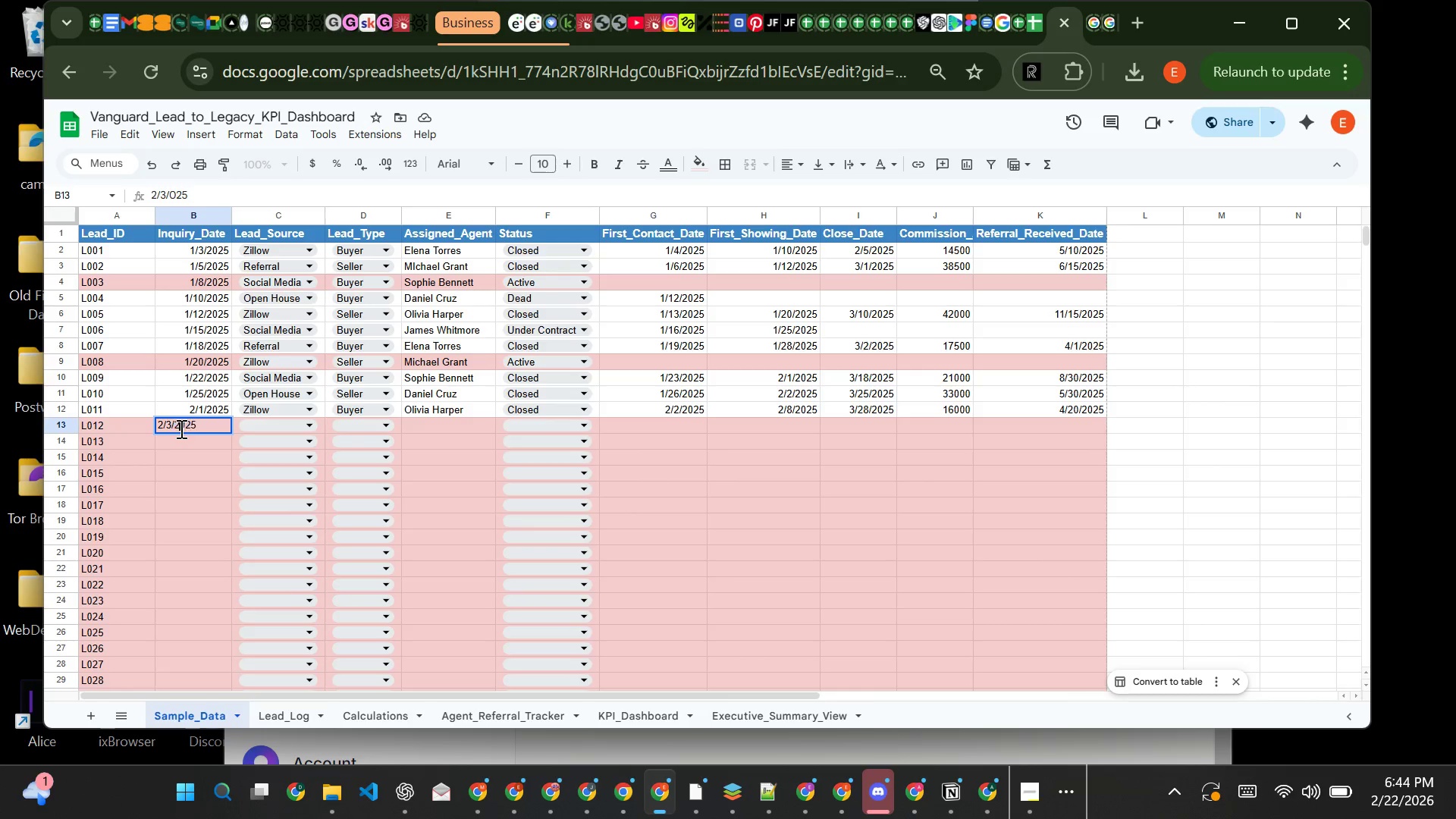 
key(2)
 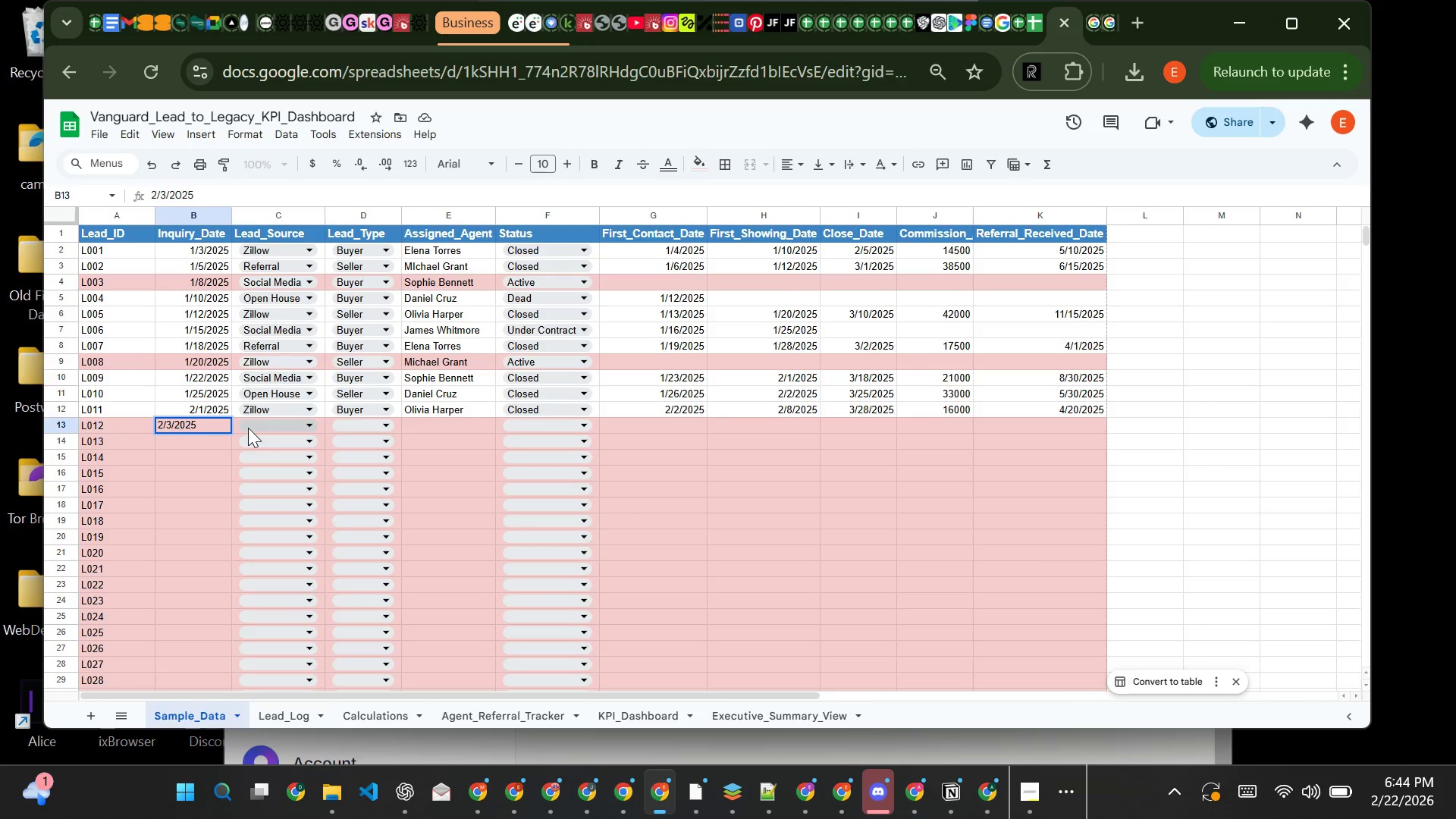 
left_click([248, 428])
 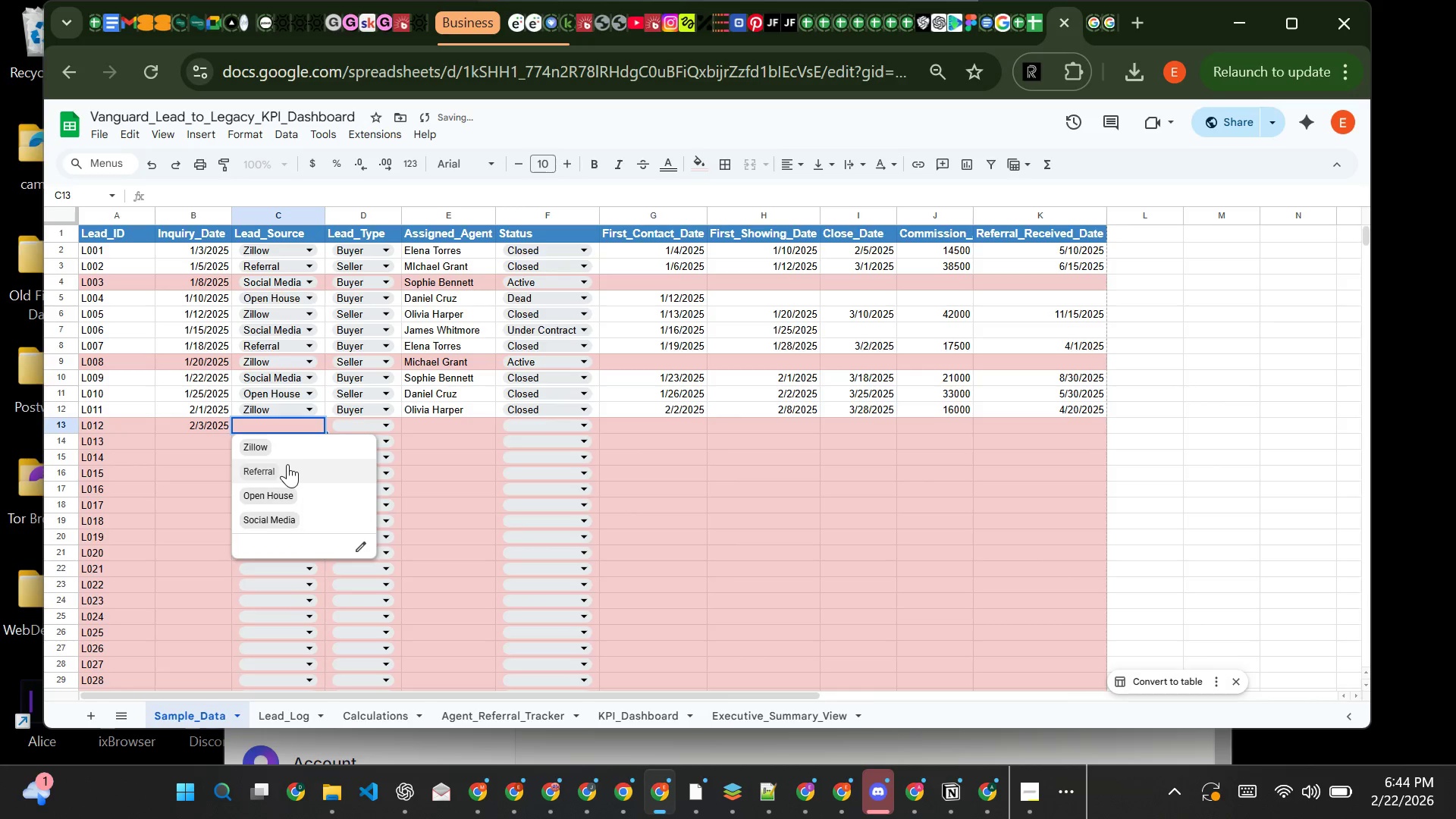 
left_click([287, 464])
 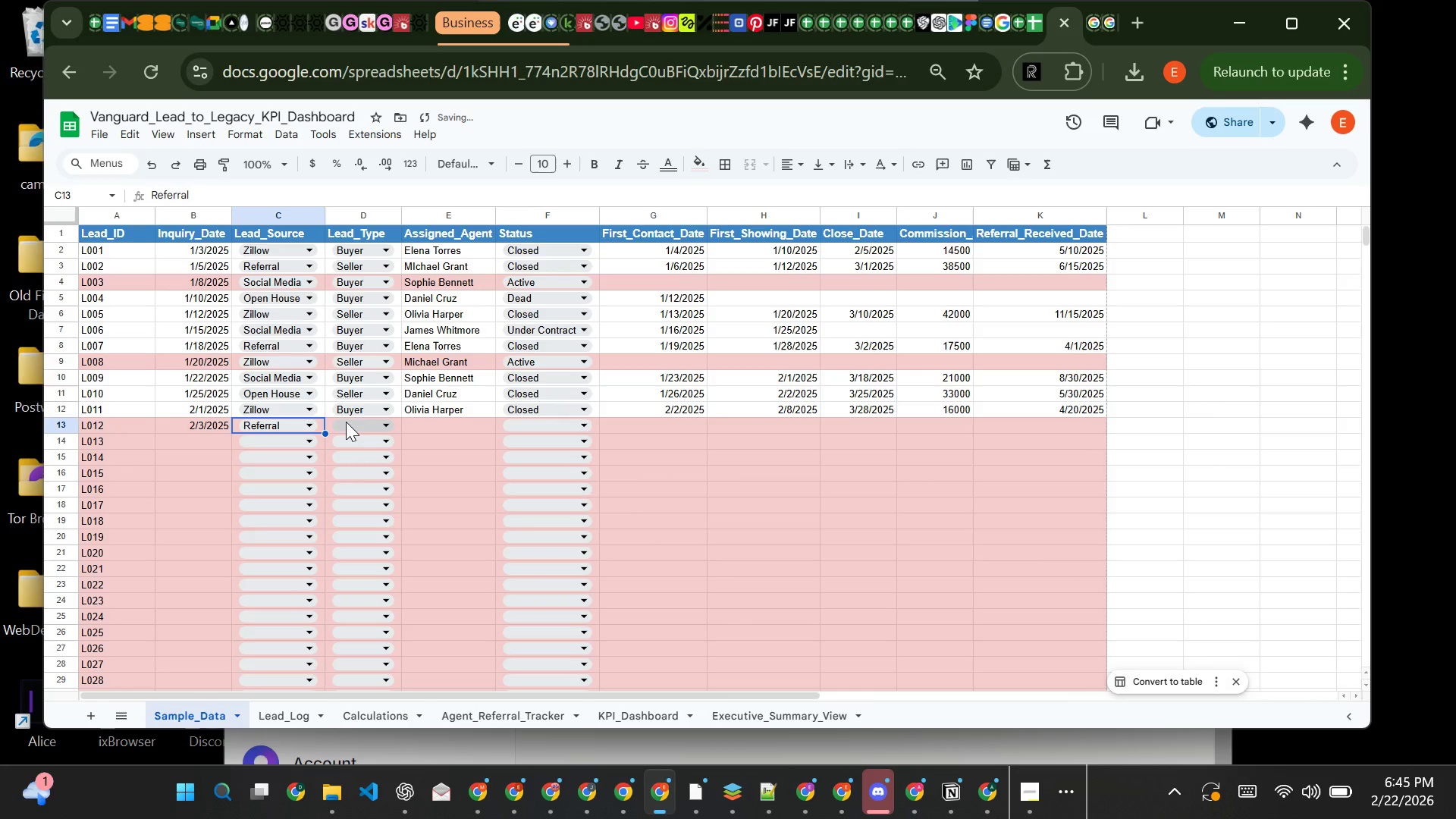 
left_click([346, 422])
 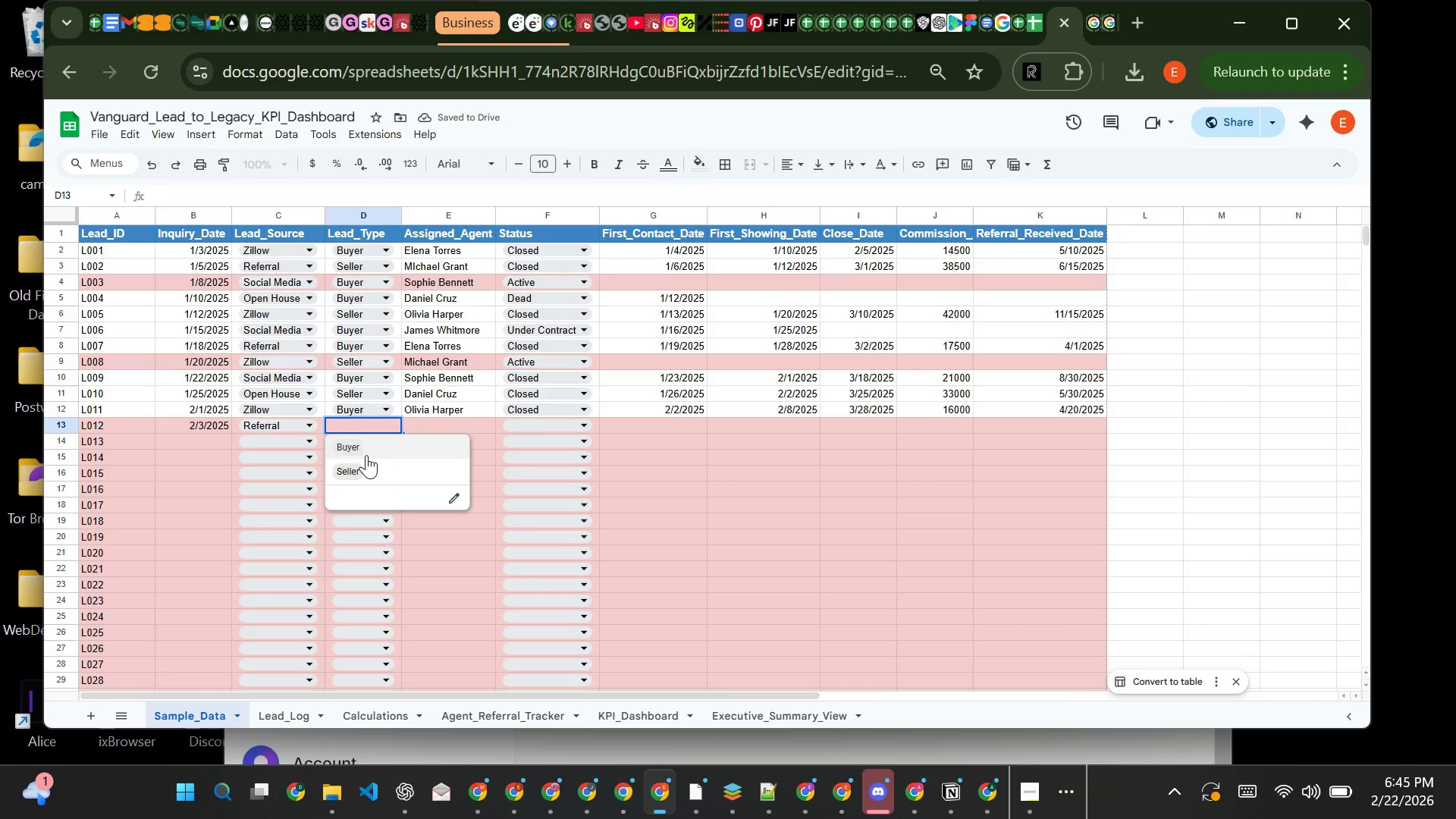 
left_click([365, 453])
 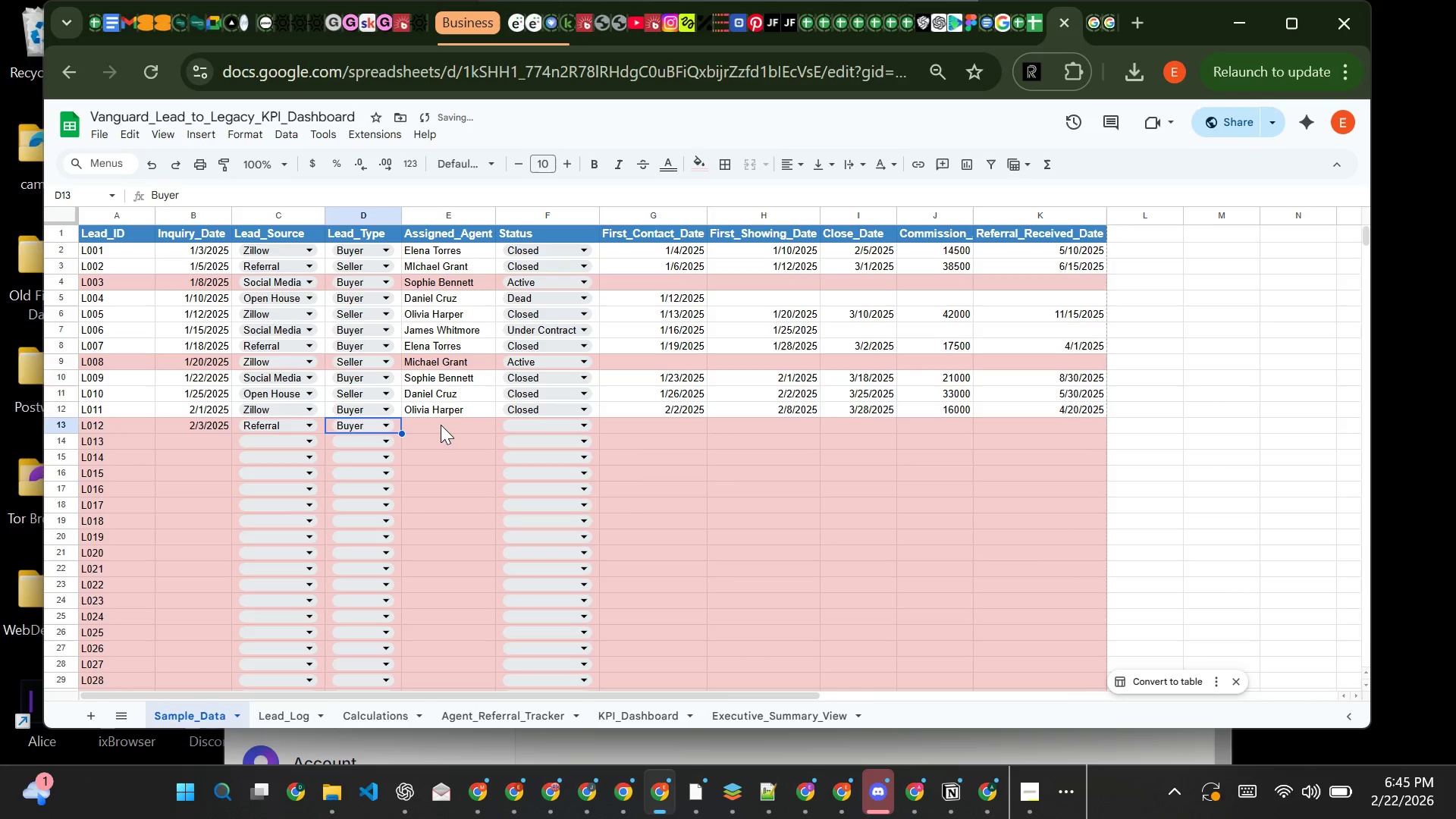 
left_click([439, 425])
 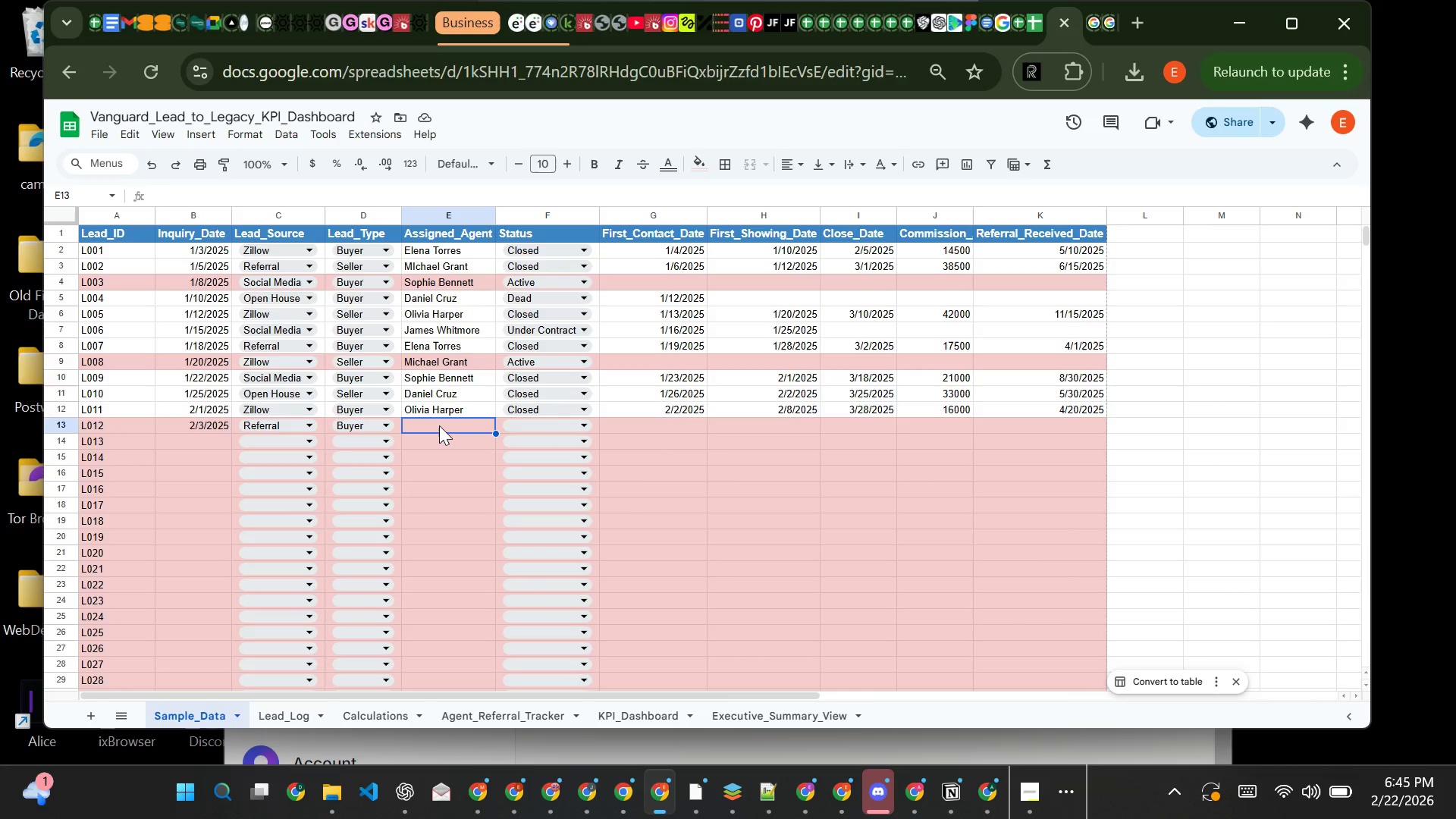 
key(CapsLock)
 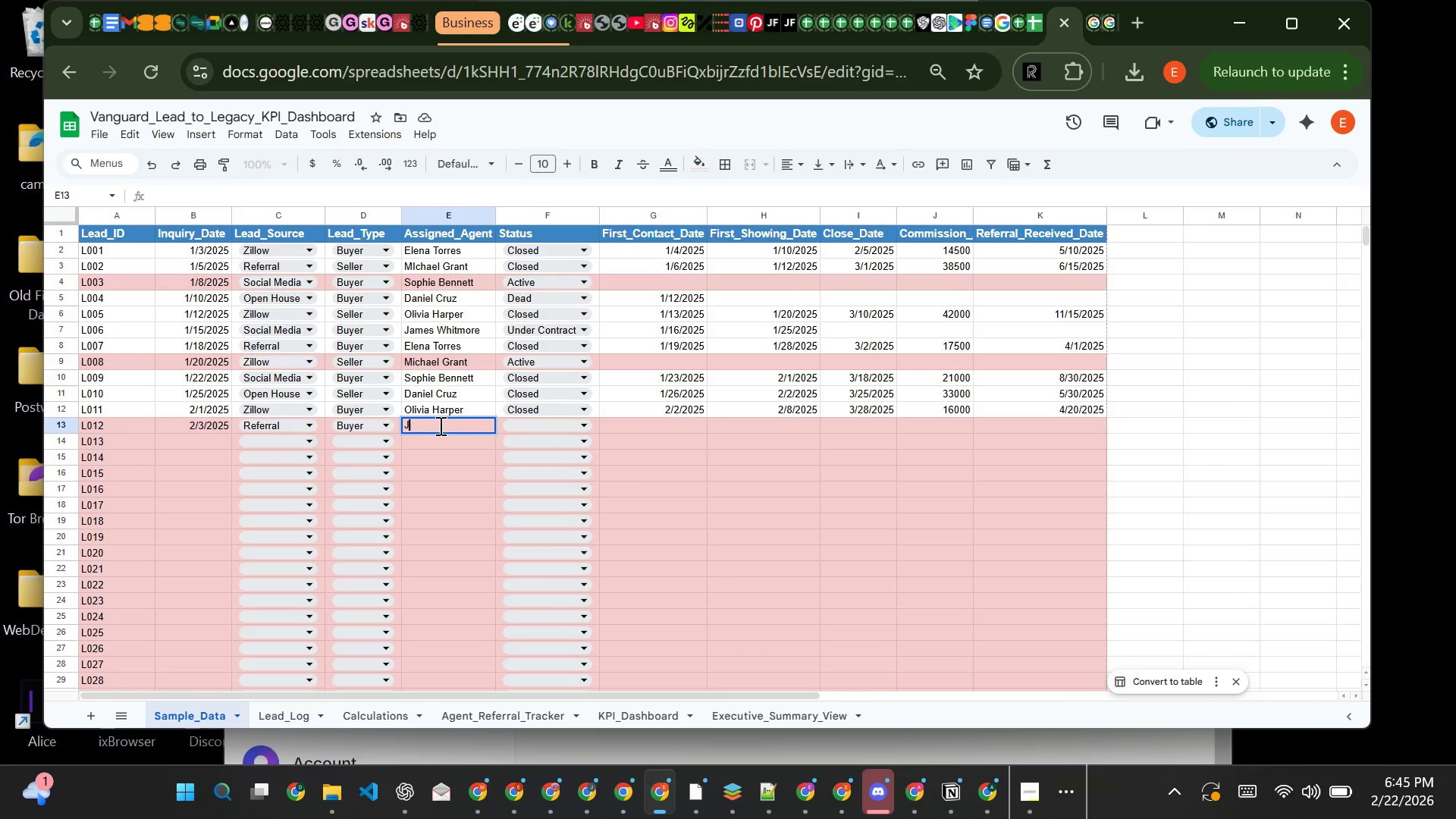 
key(J)
 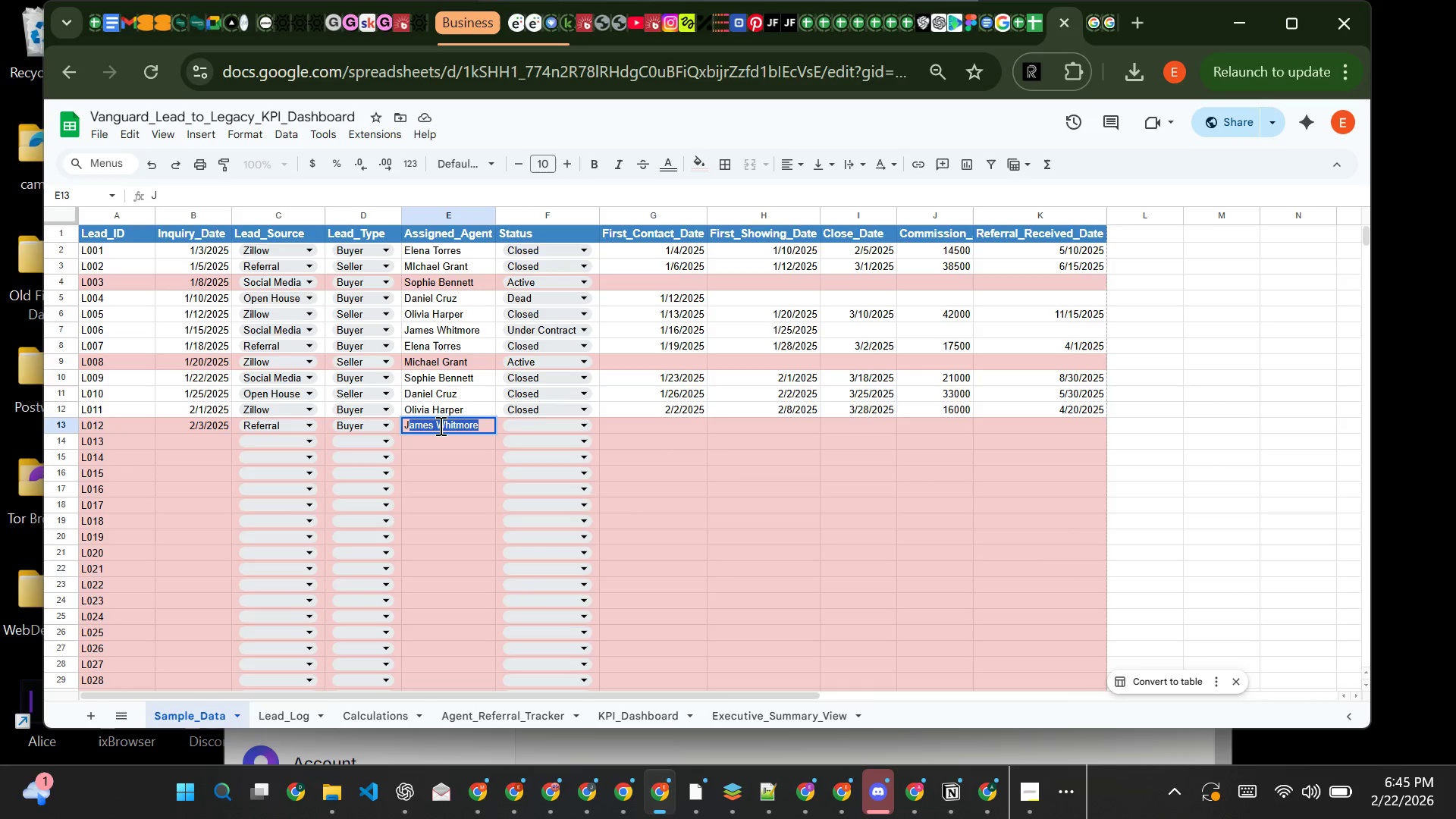 
key(CapsLock)
 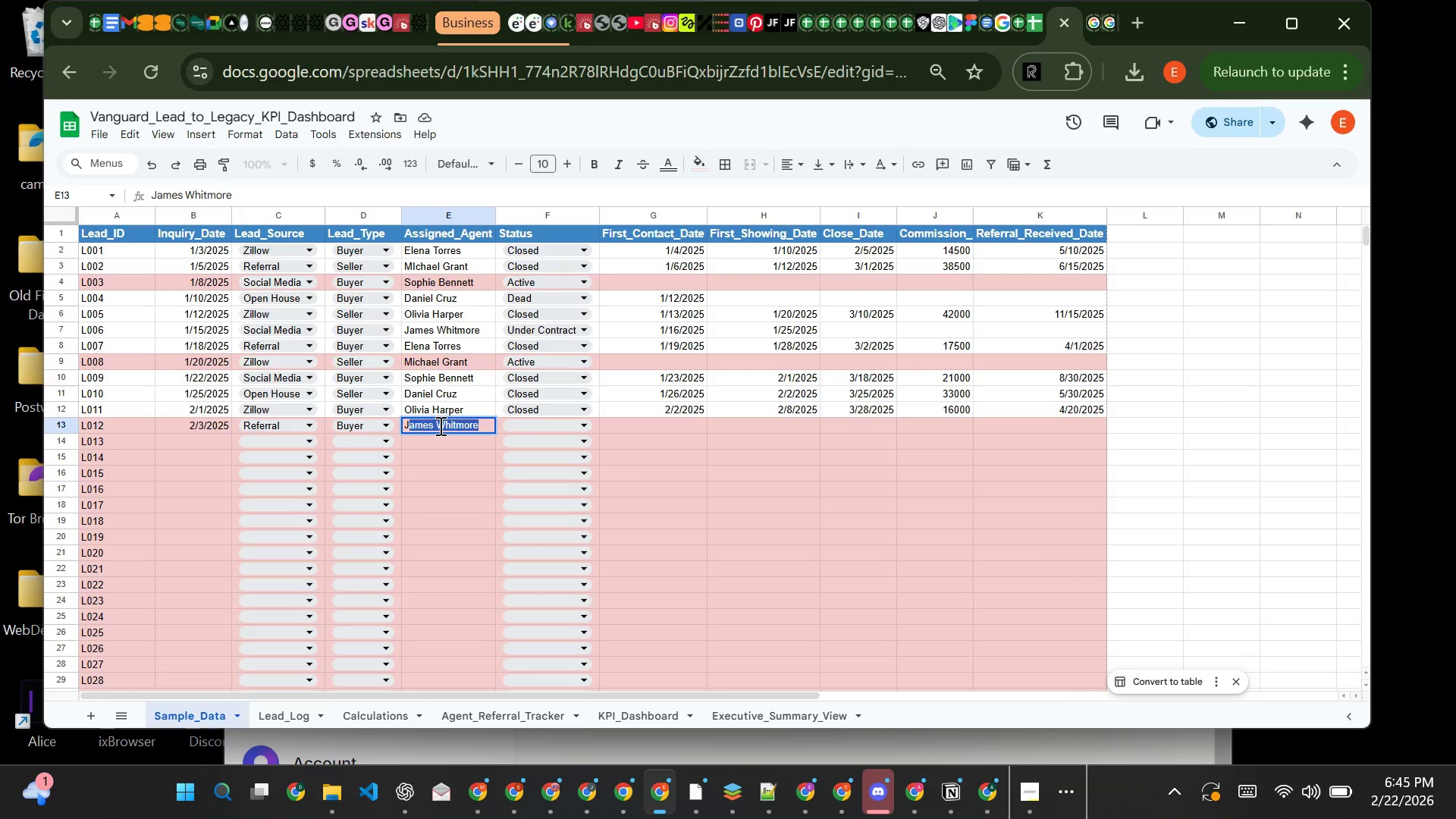 
key(A)
 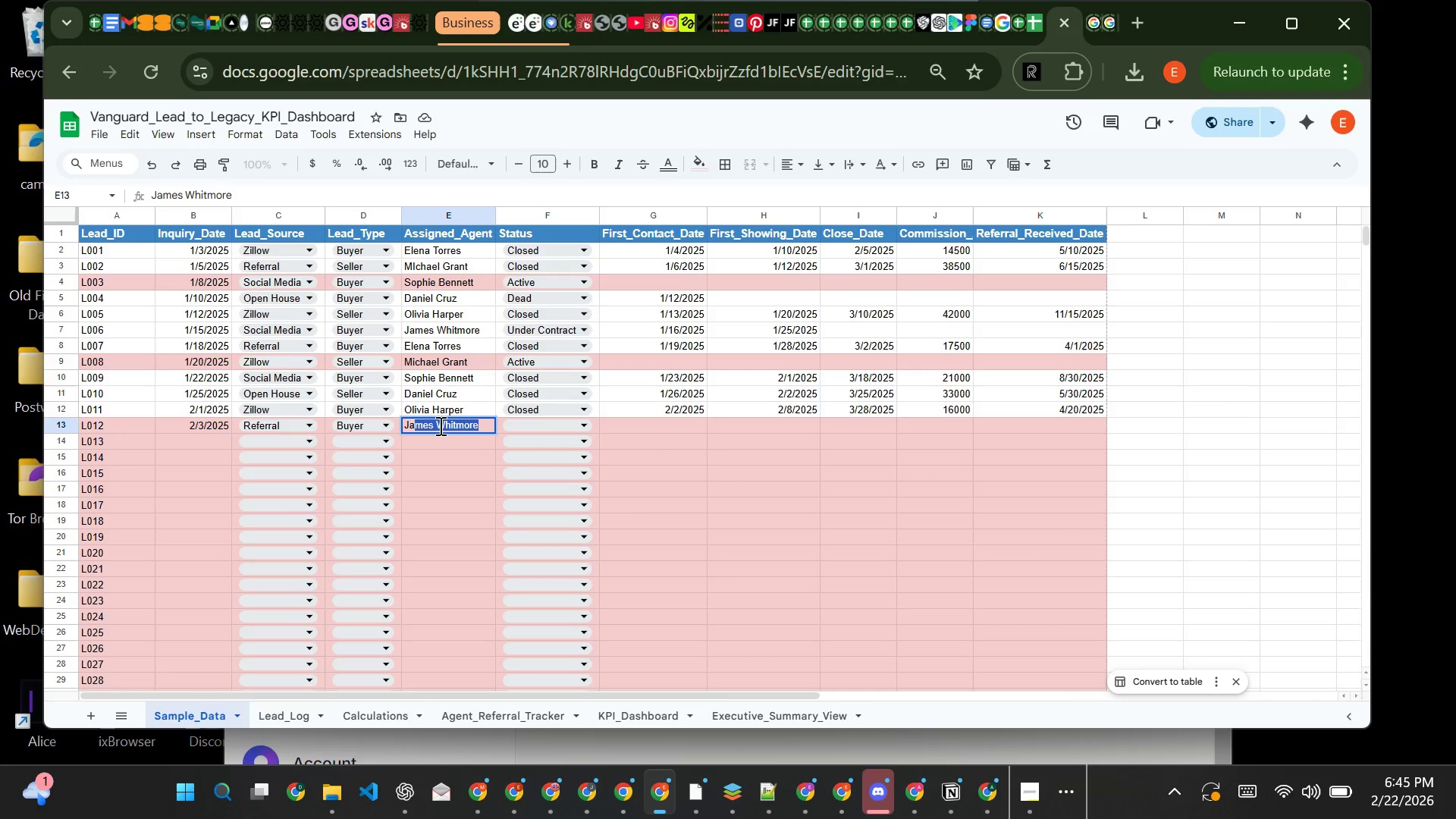 
key(ArrowRight)
 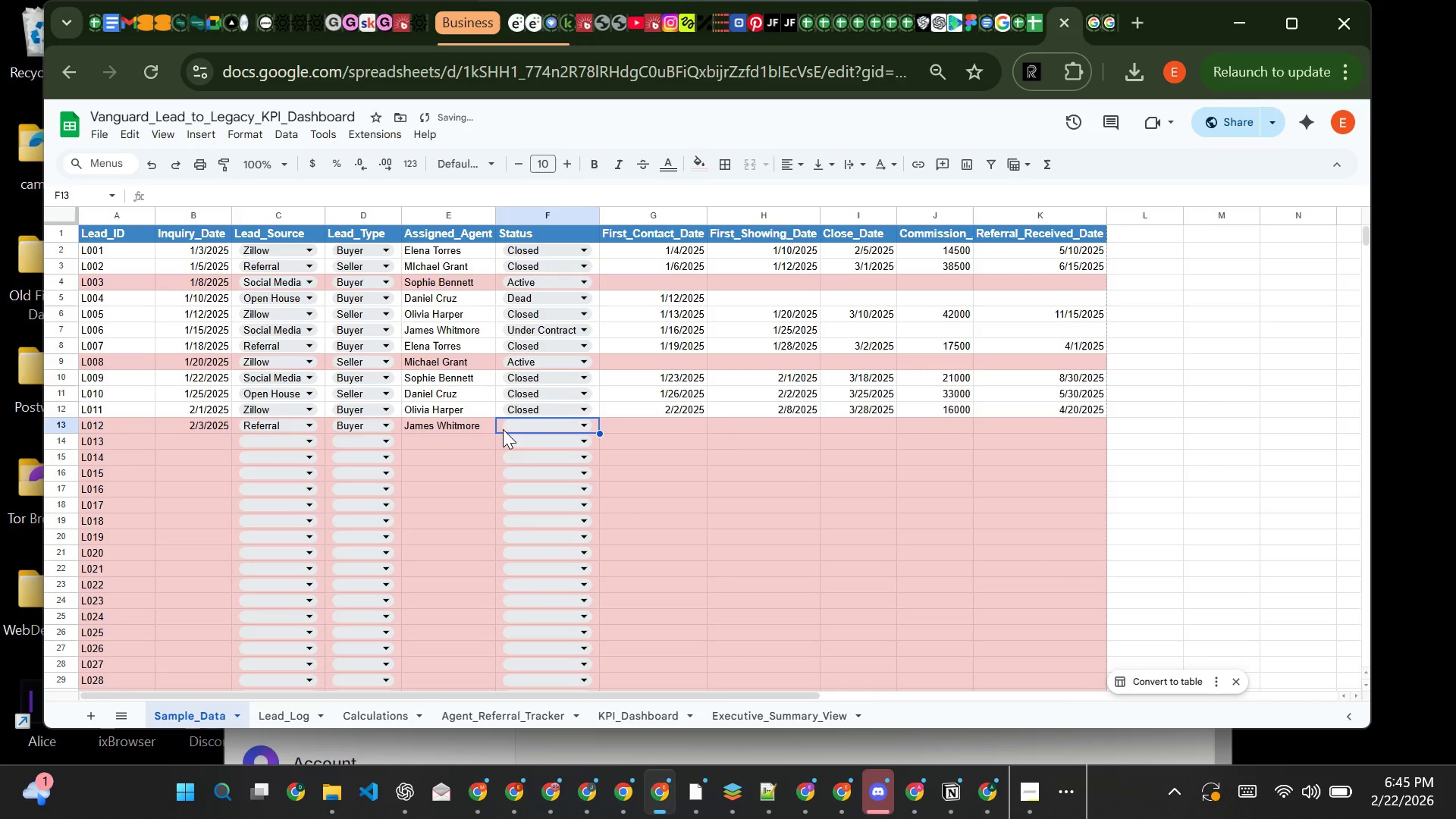 
left_click([507, 429])
 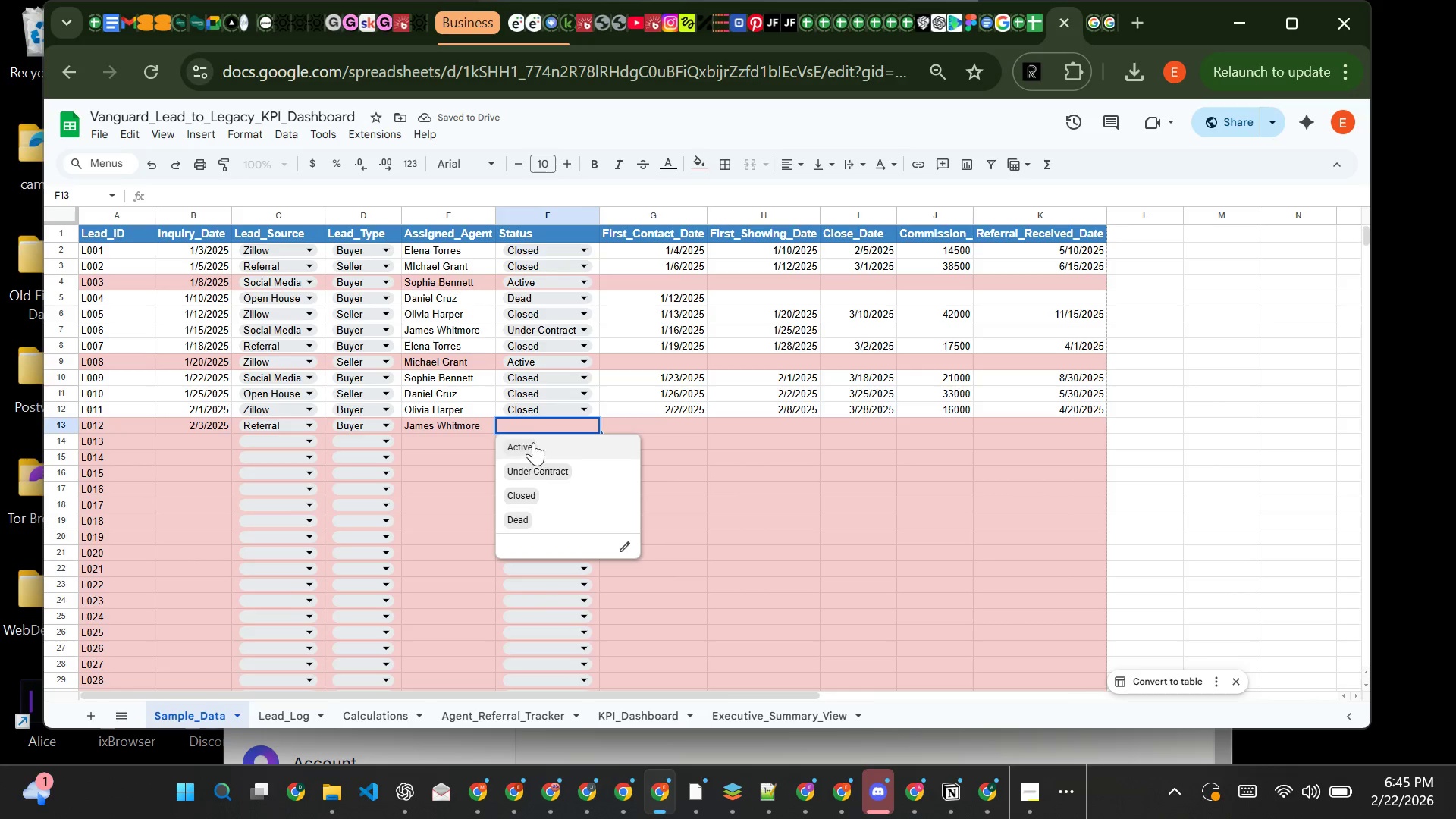 
left_click([533, 442])
 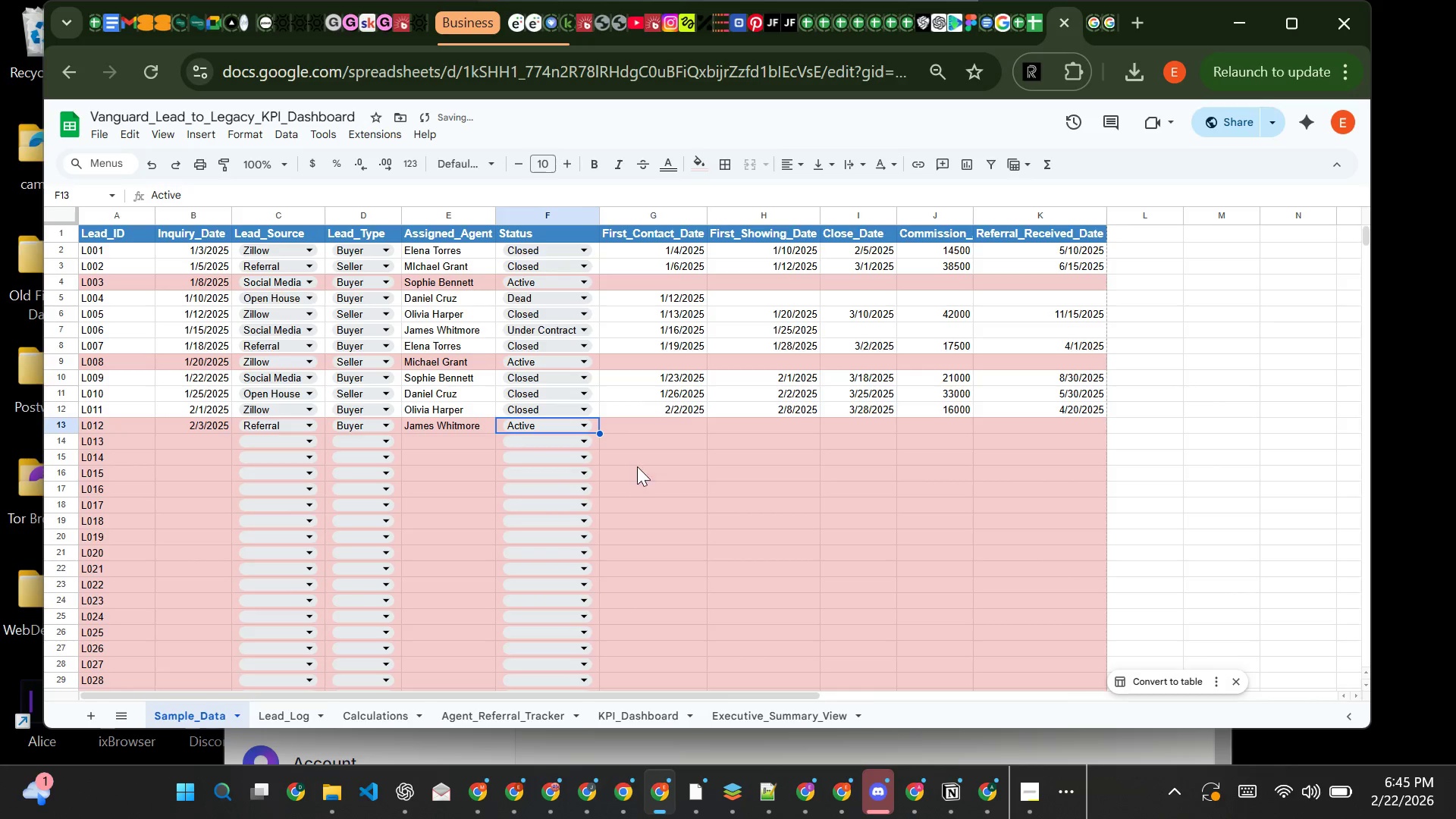 
left_click([645, 466])
 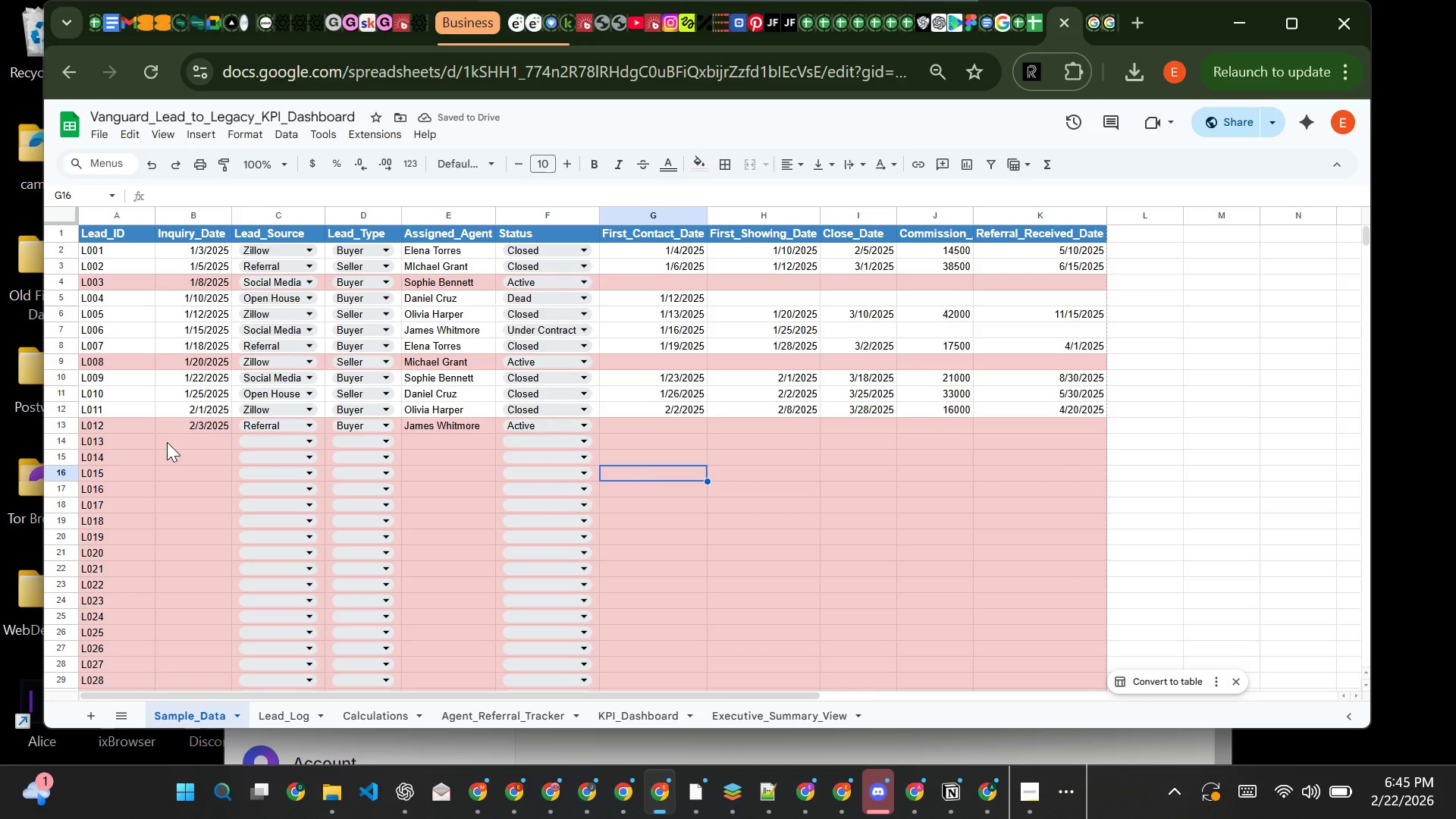 
left_click([167, 442])
 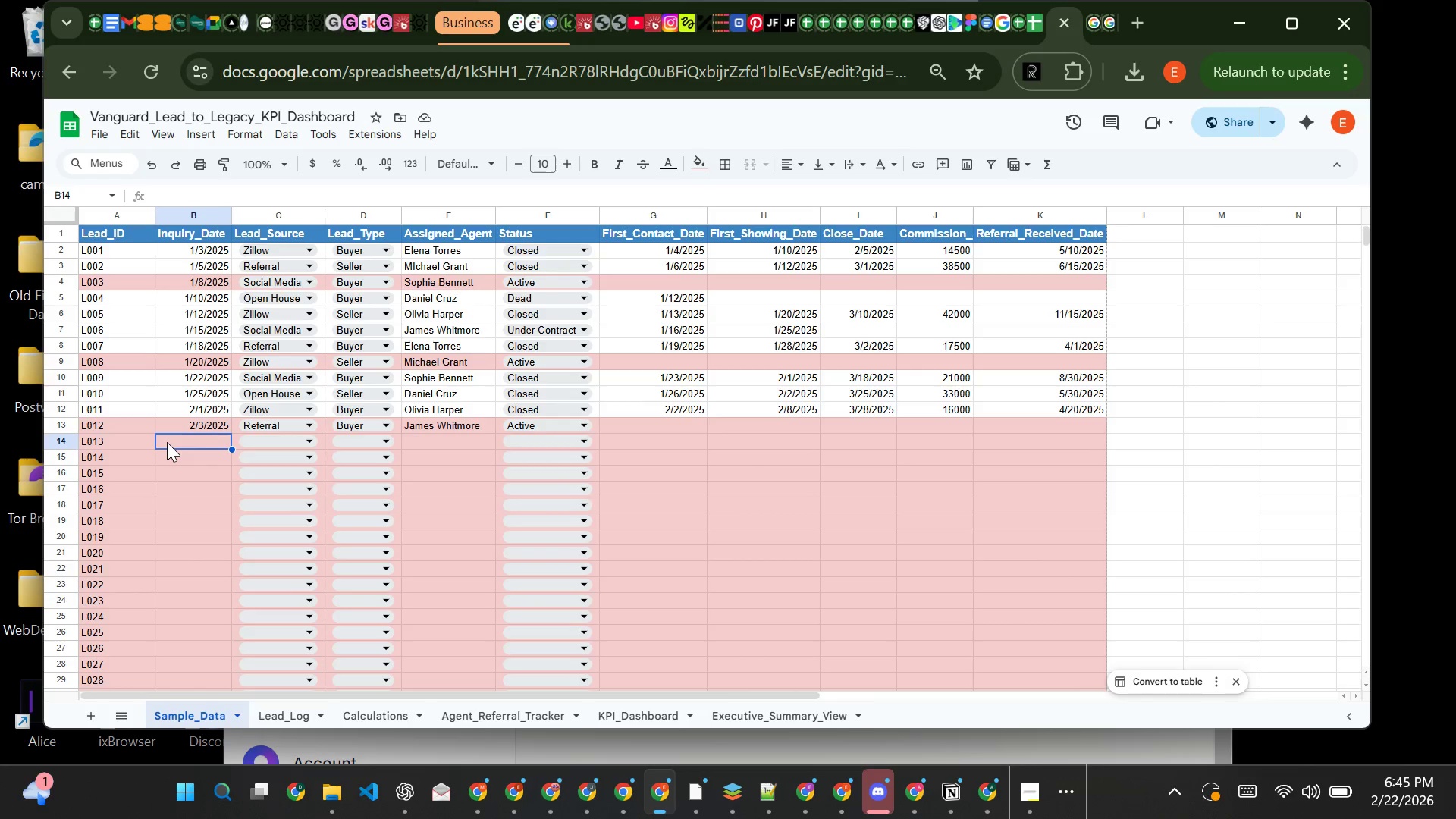 
type(2/5/2025)
 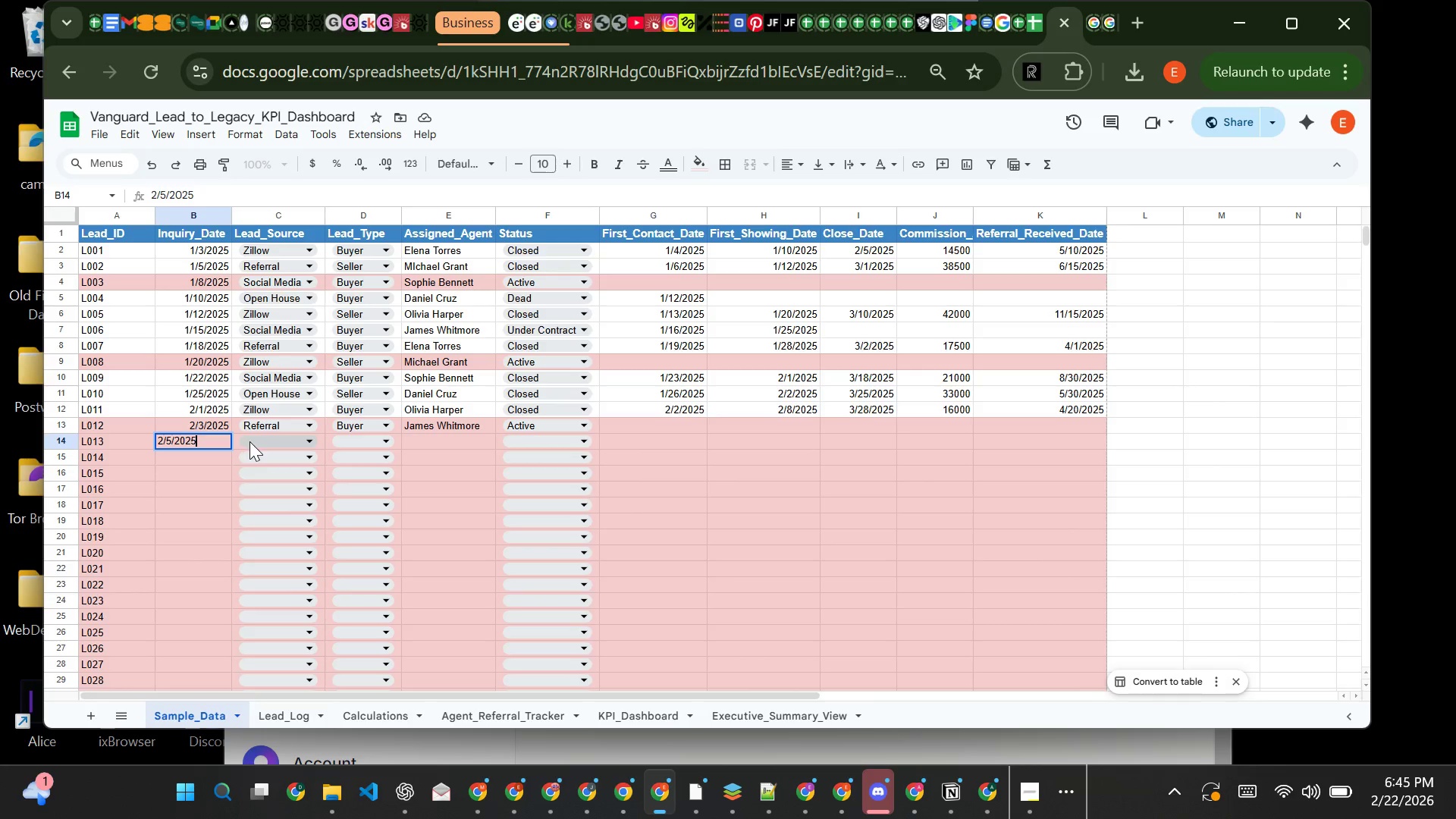 
left_click([249, 441])
 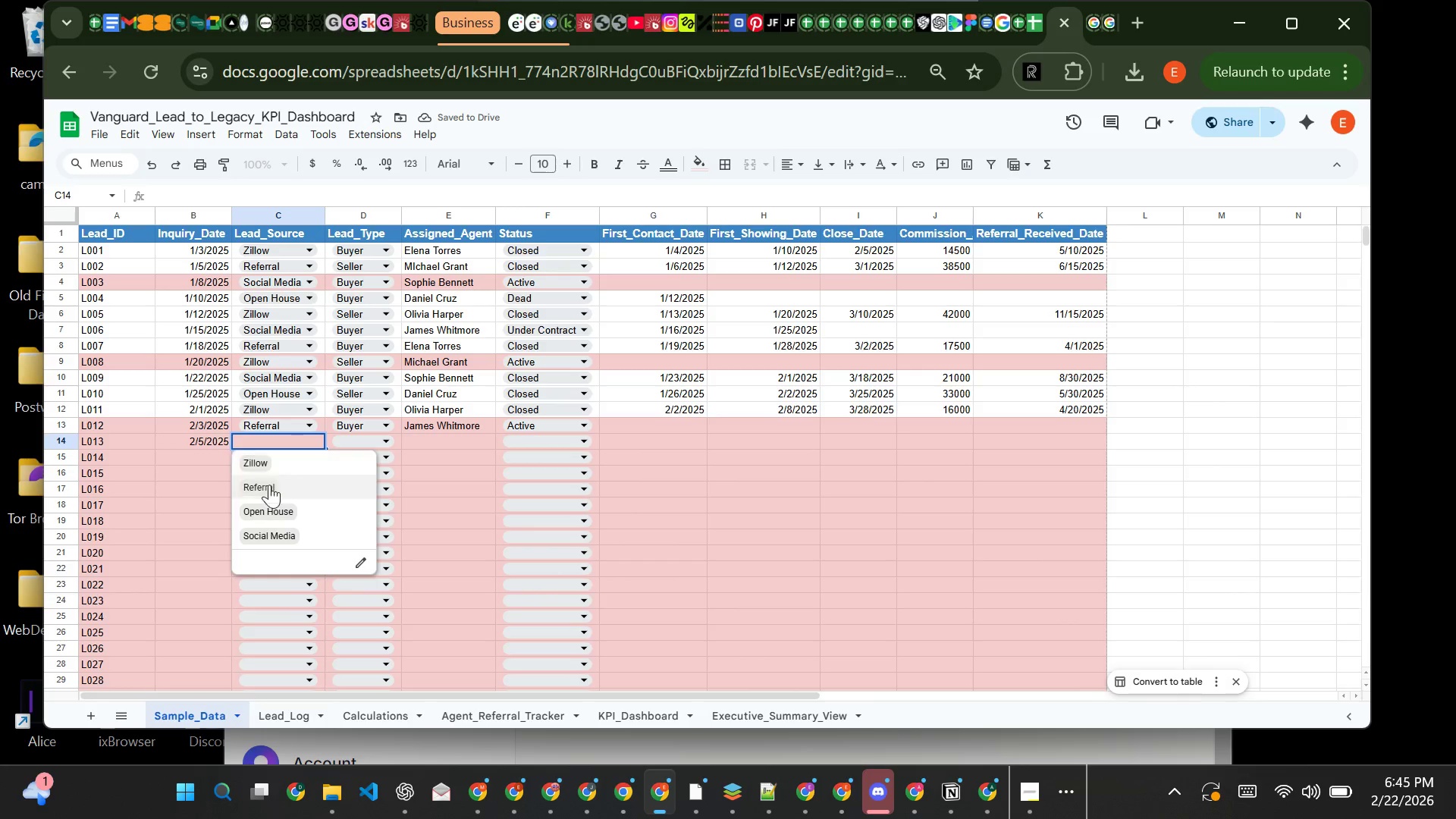 
wait(5.2)
 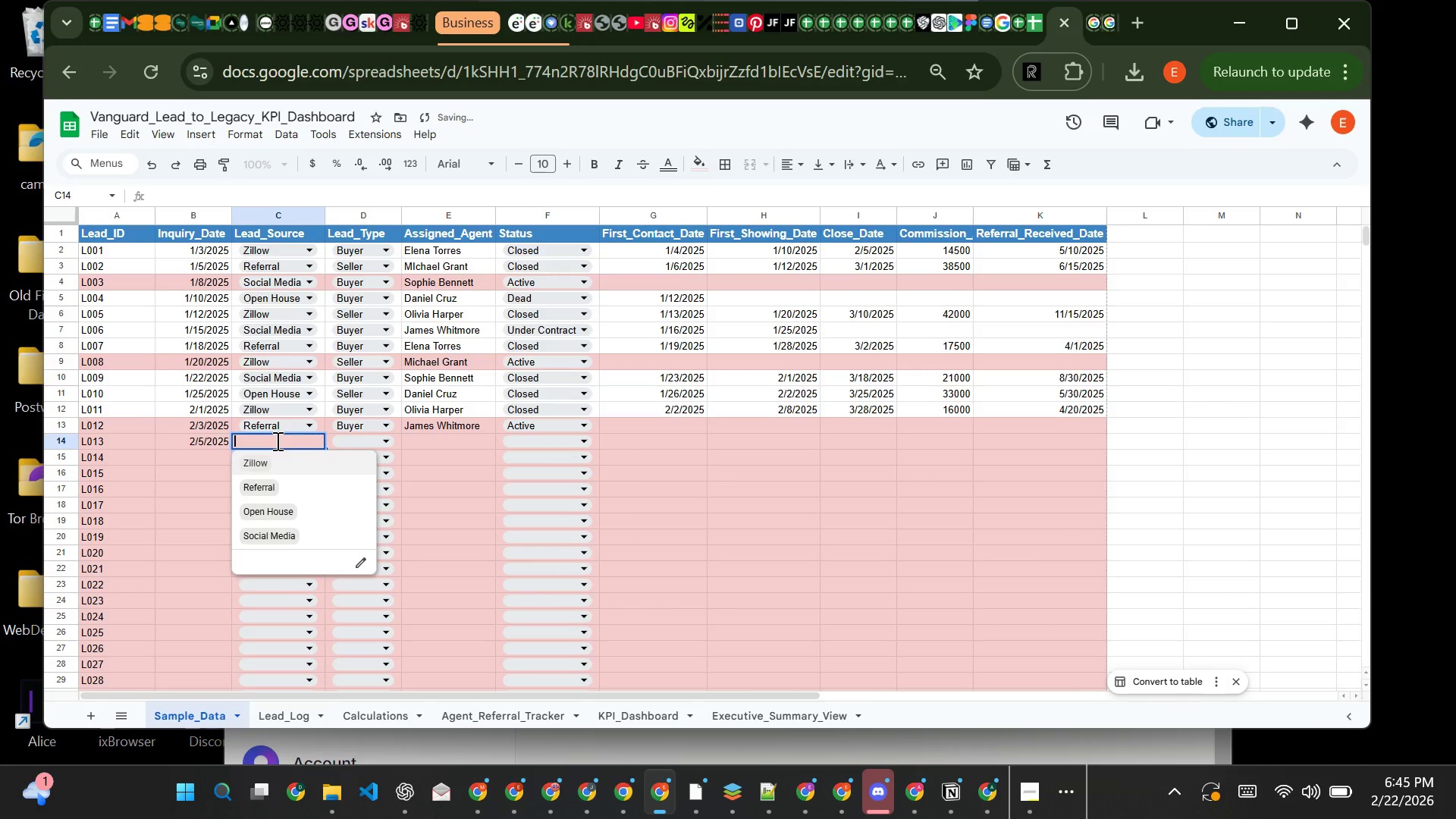 
left_click([301, 530])
 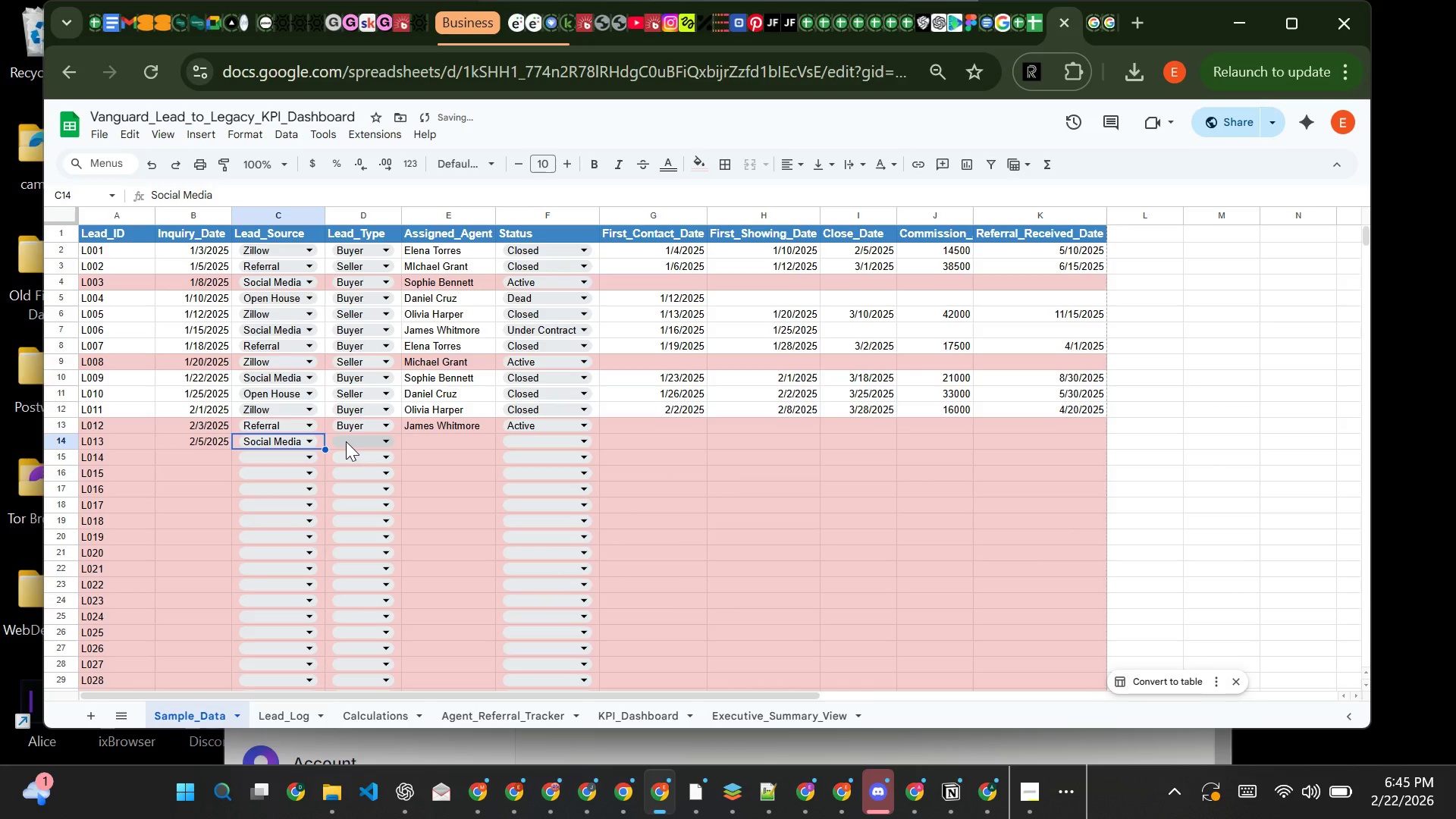 
left_click([346, 441])
 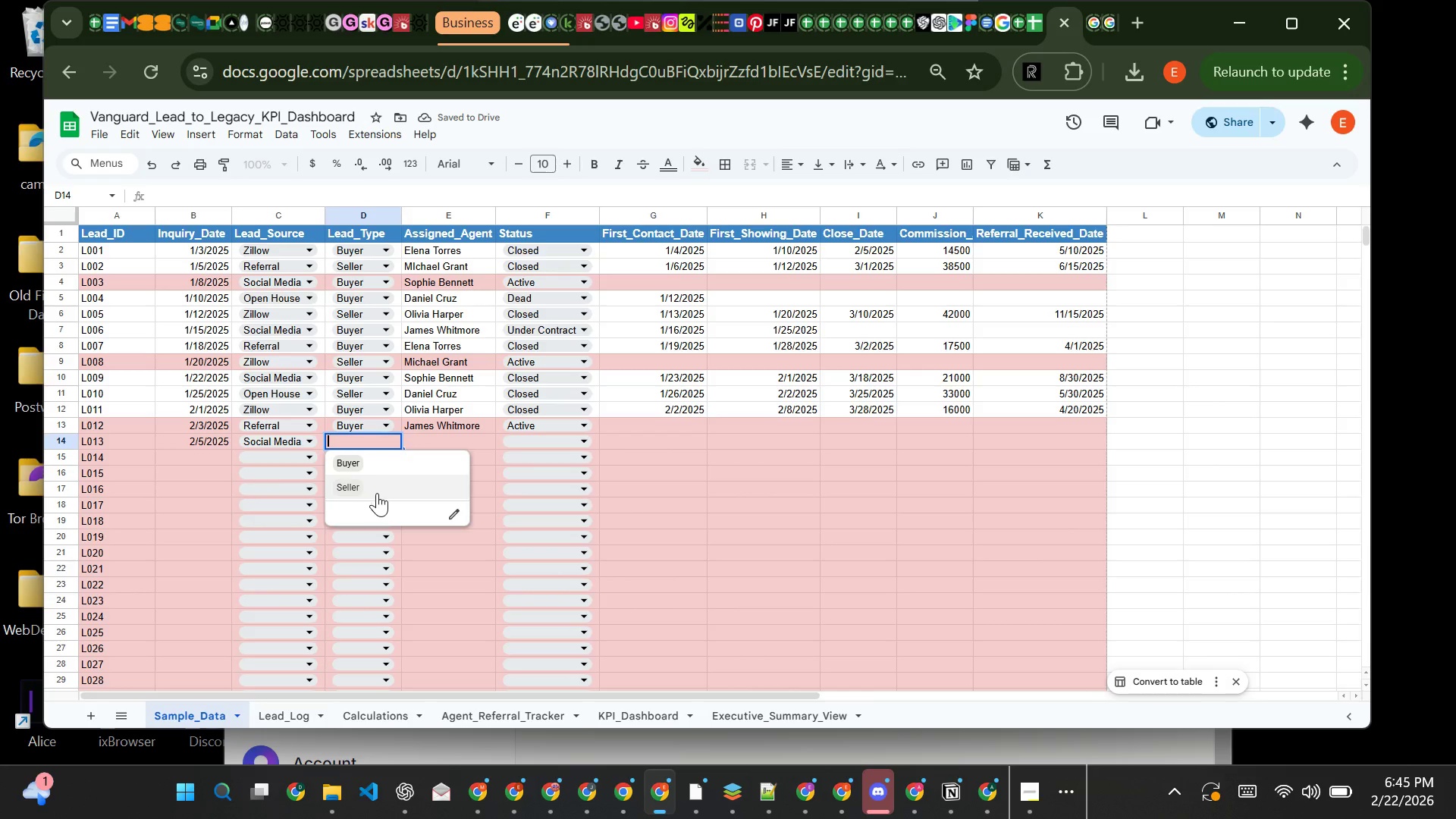 
left_click_drag(start_coordinate=[377, 493], to_coordinate=[425, 496])
 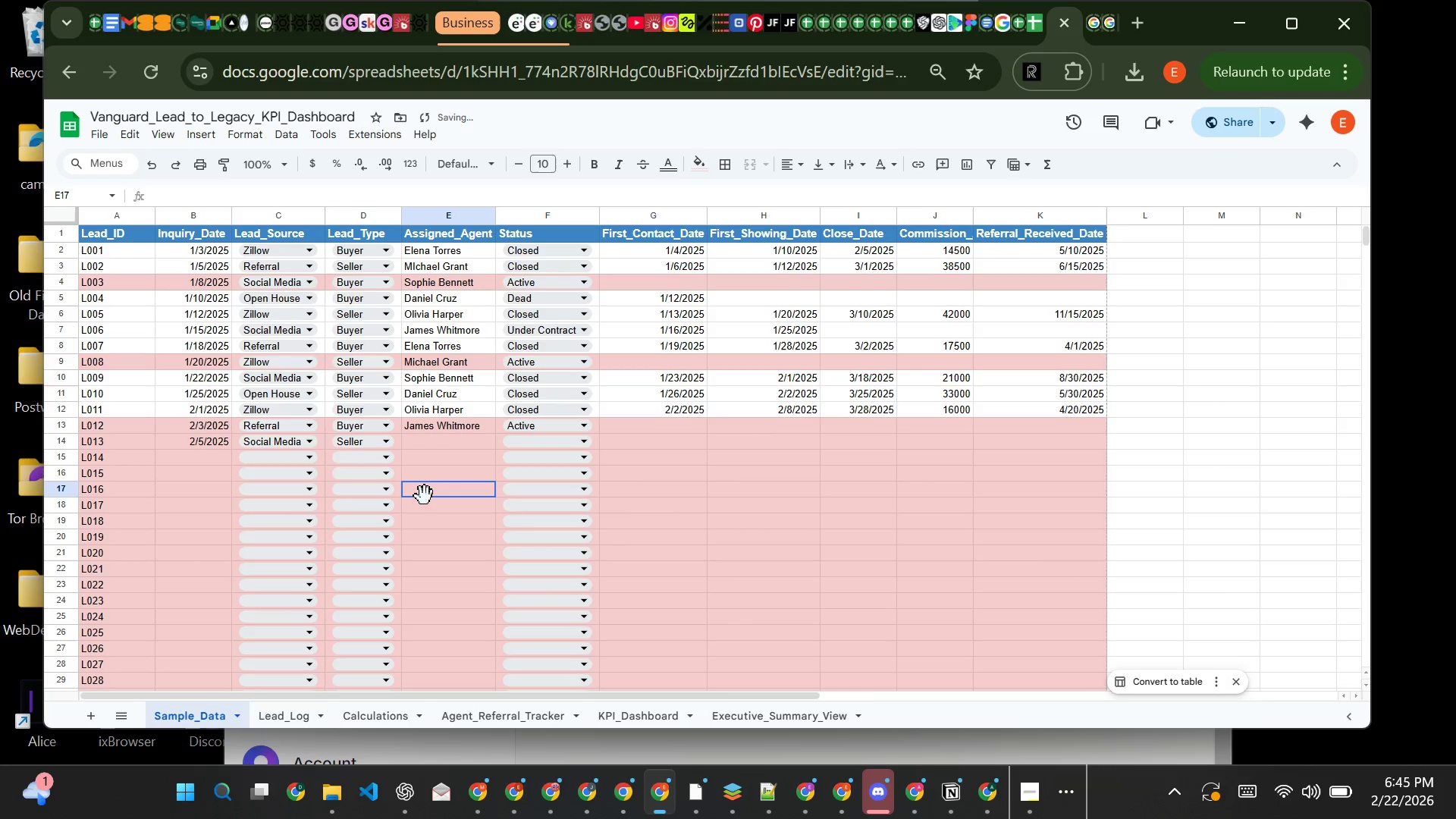 
left_click([425, 496])
 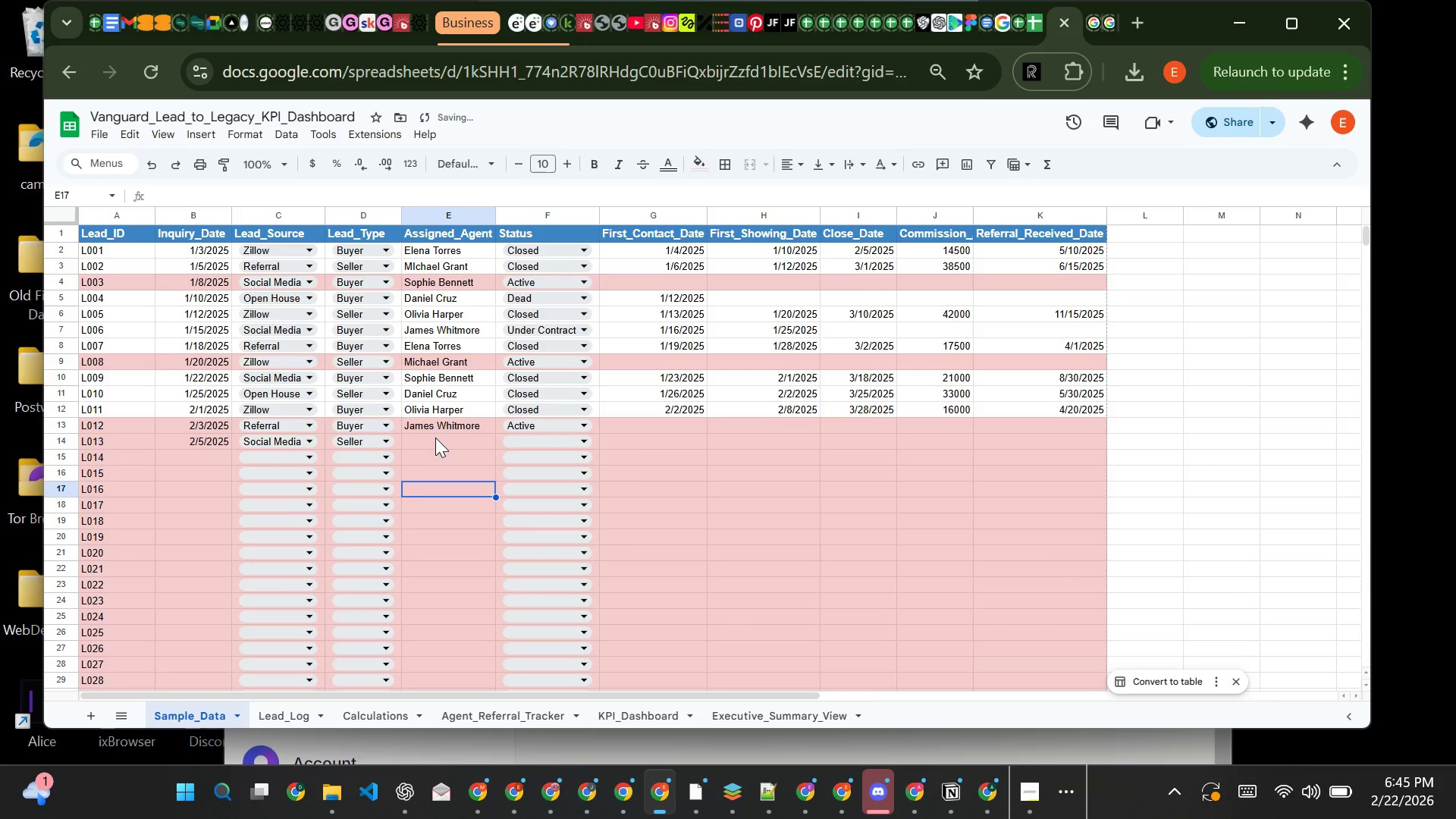 
left_click([435, 438])
 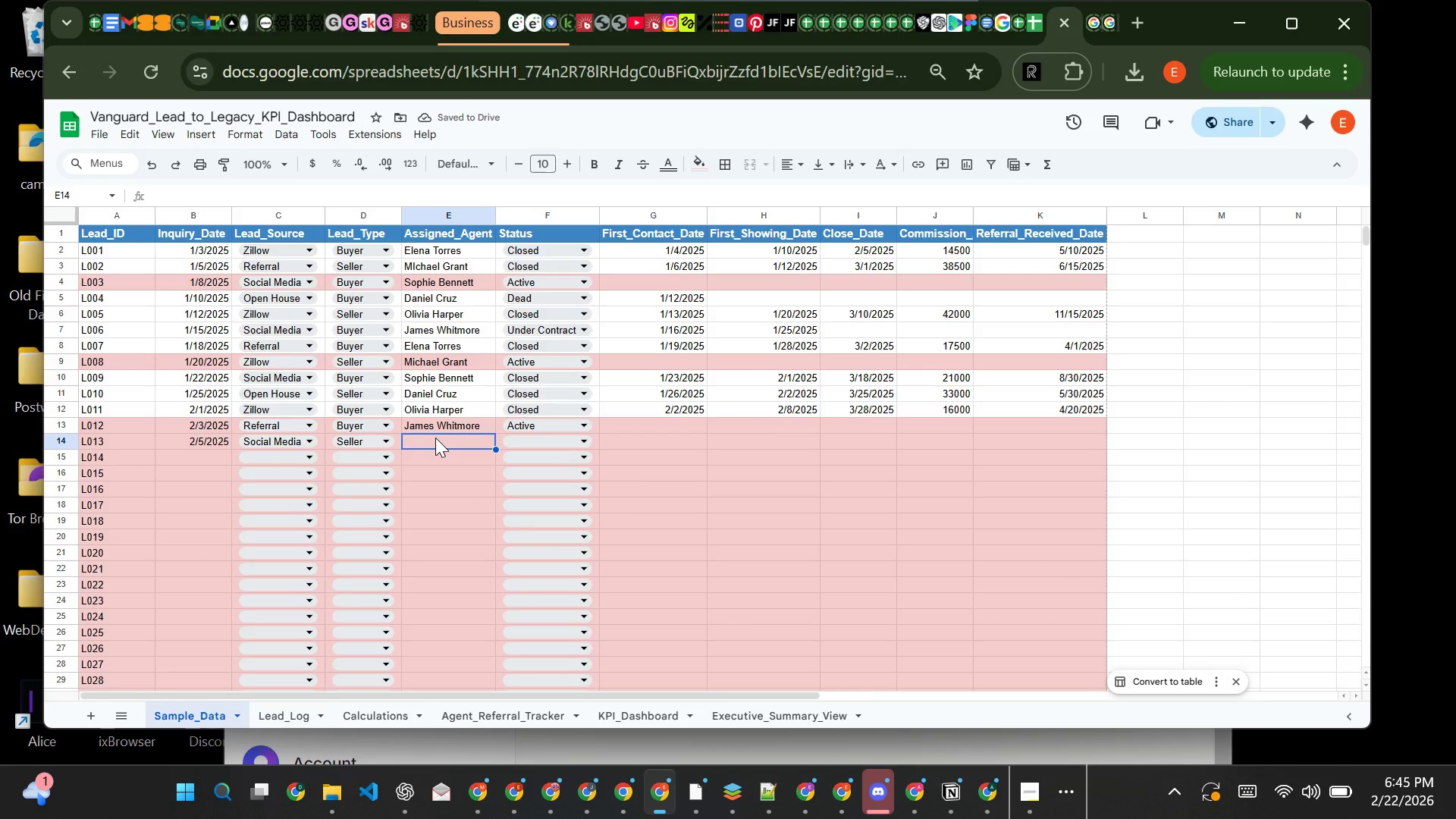 
key(CapsLock)
 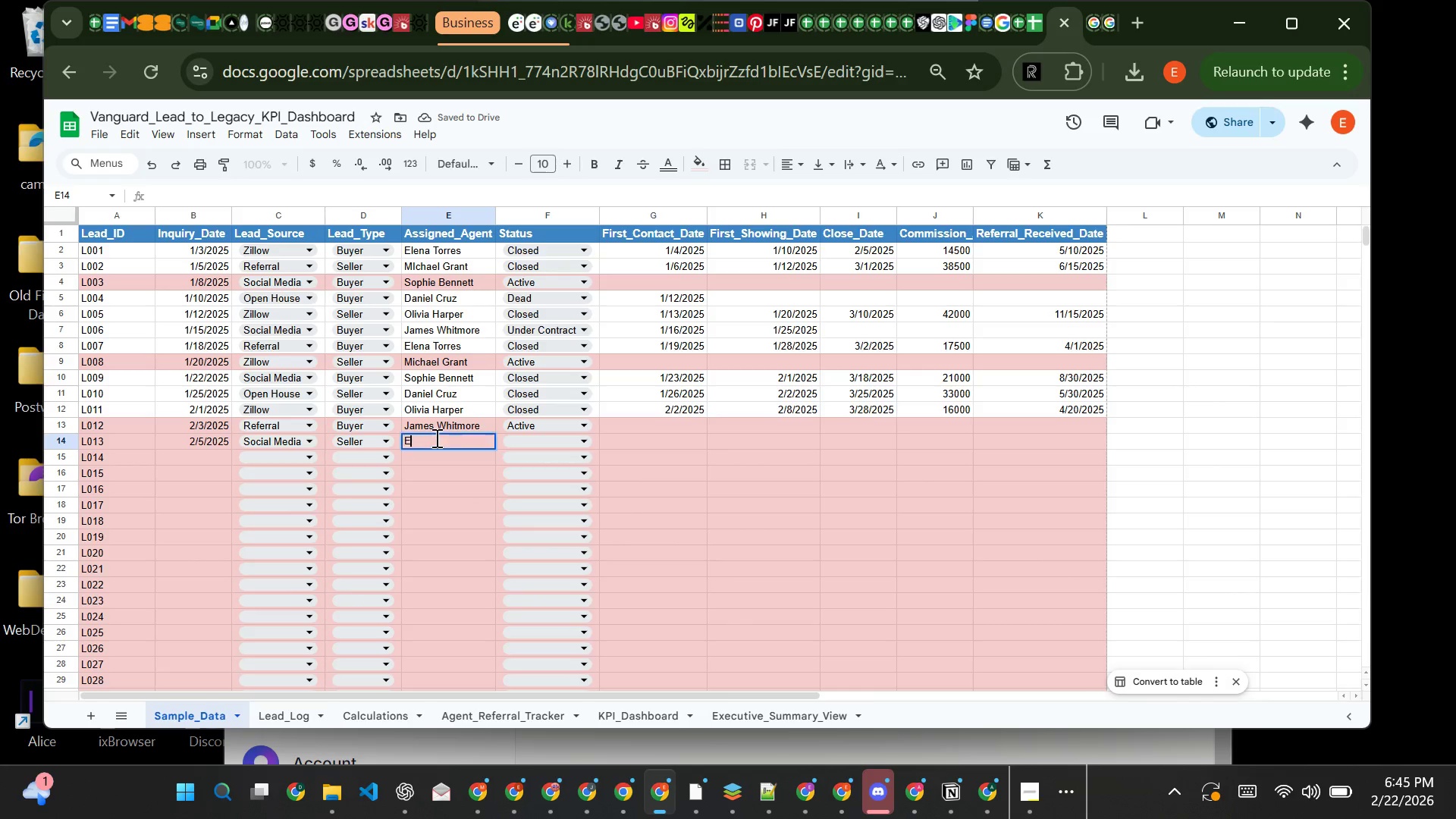 
key(E)
 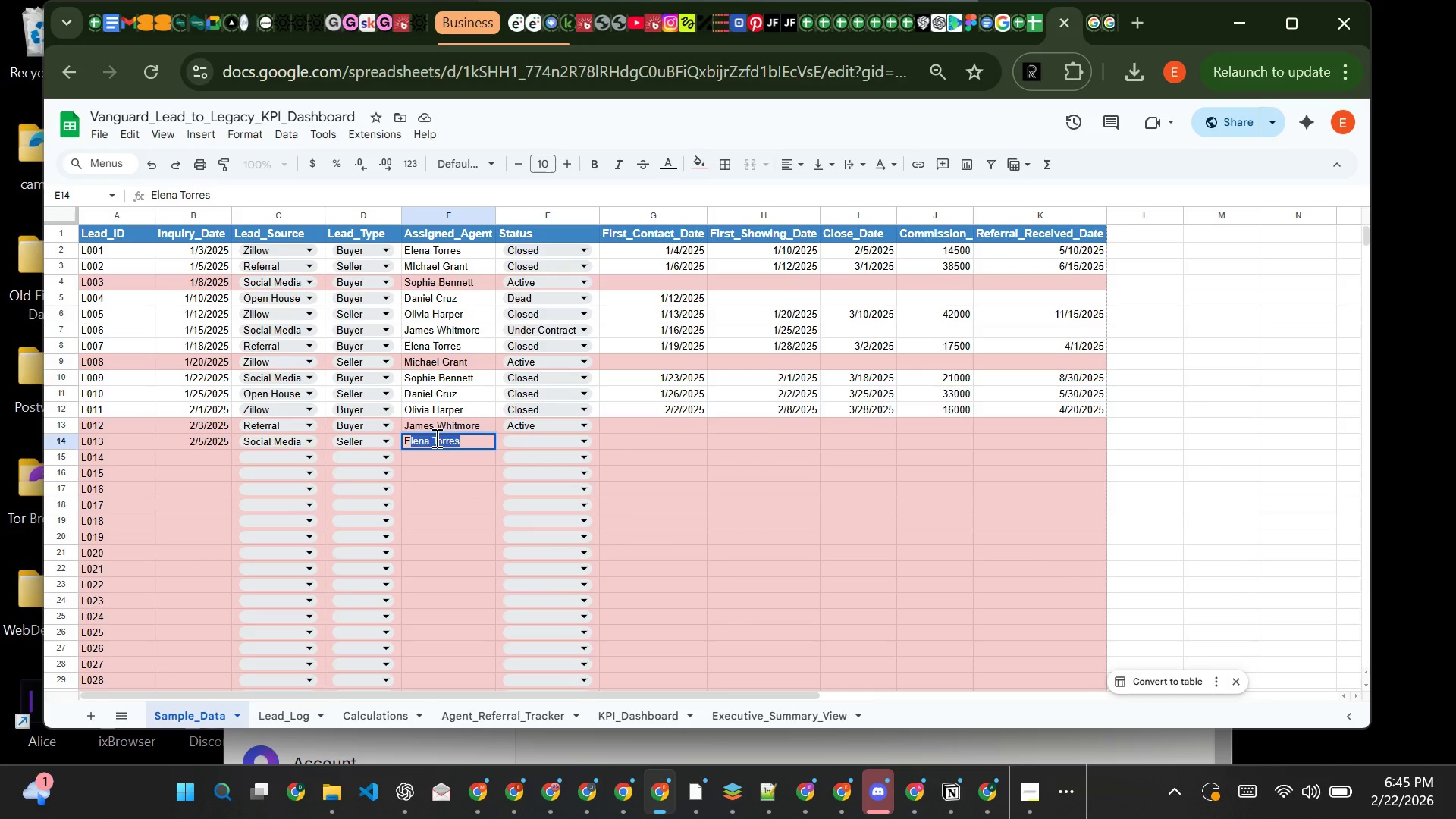 
key(CapsLock)
 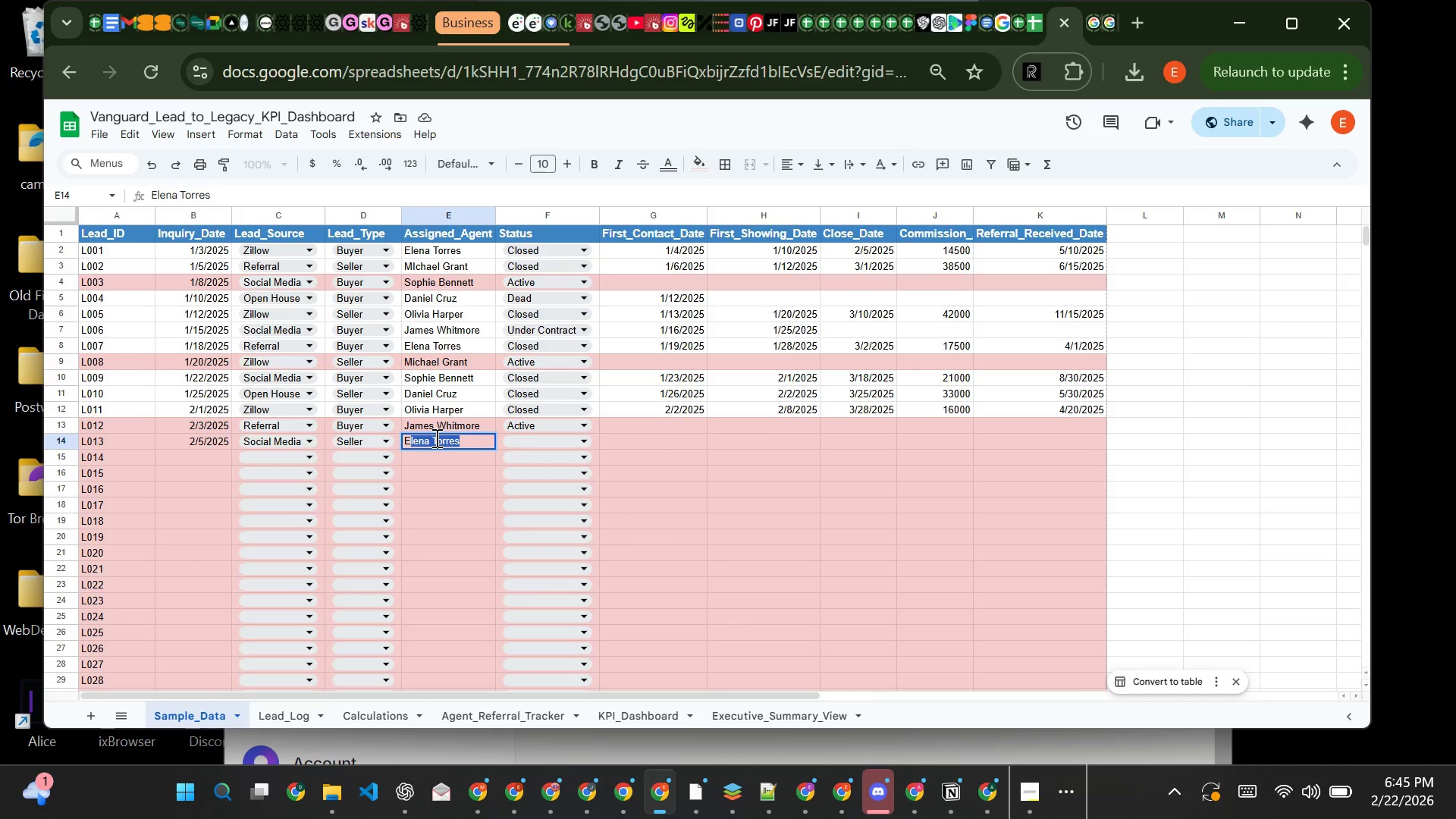 
key(ArrowRight)
 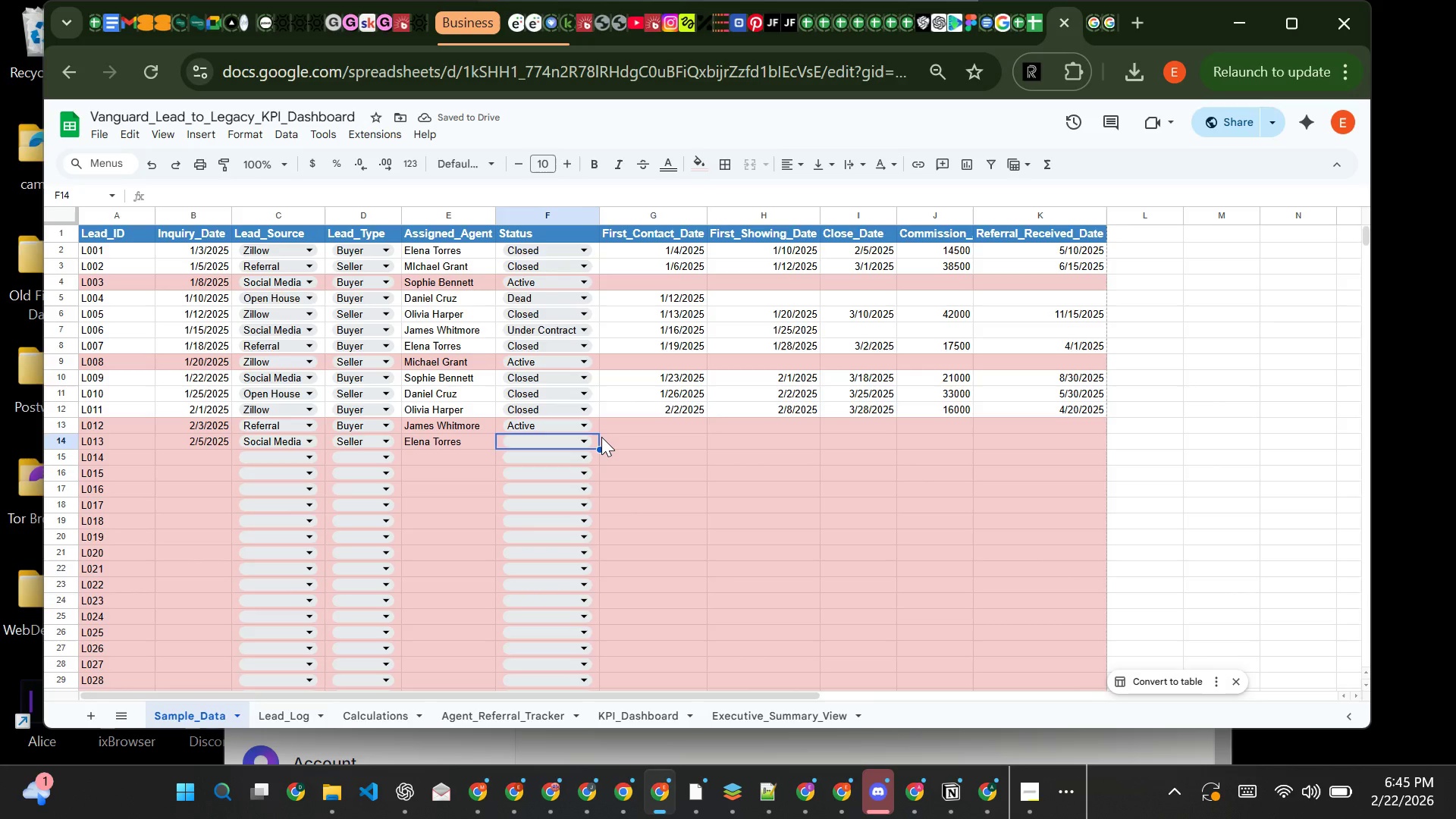 
wait(10.11)
 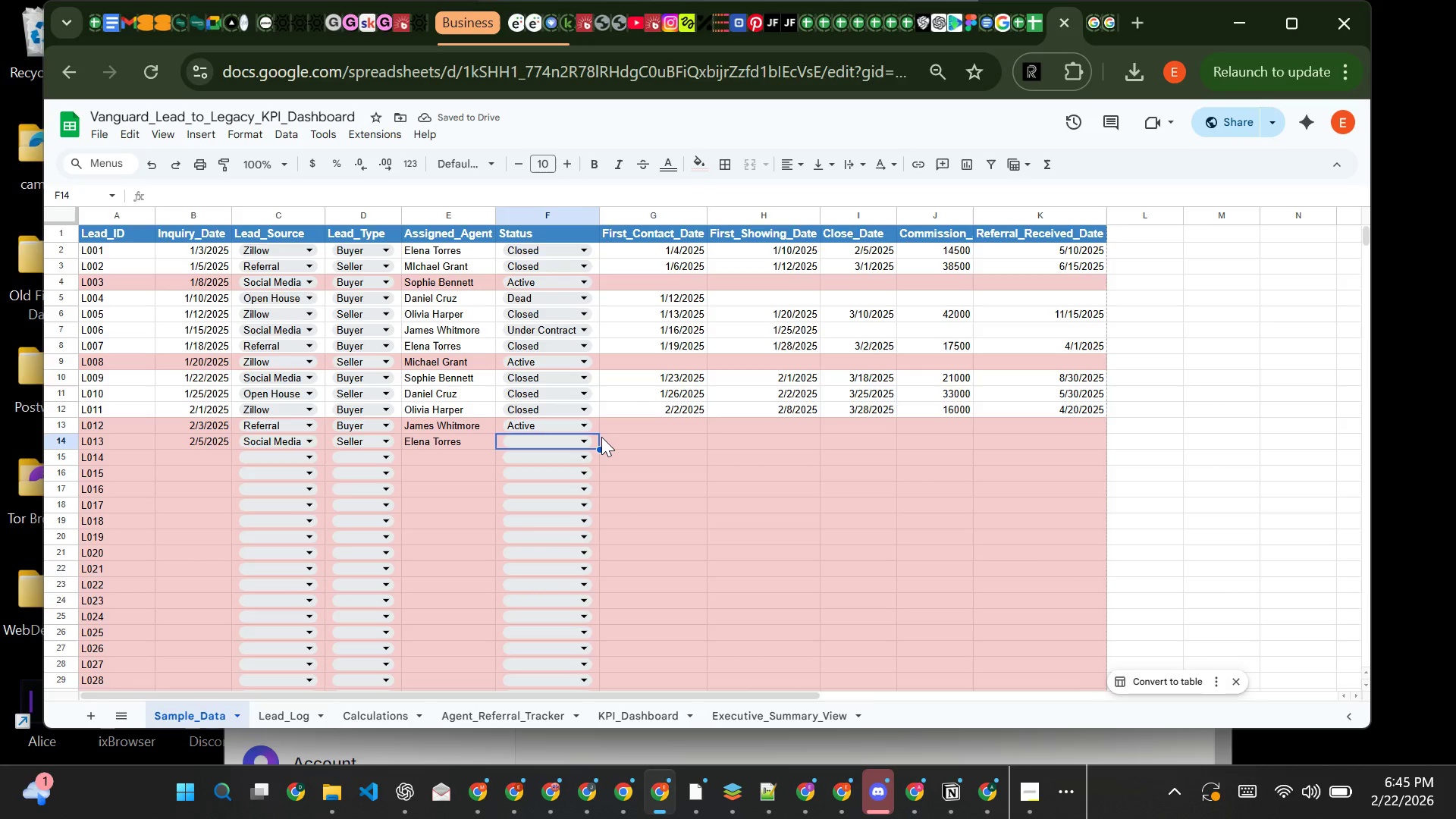 
left_click([572, 444])
 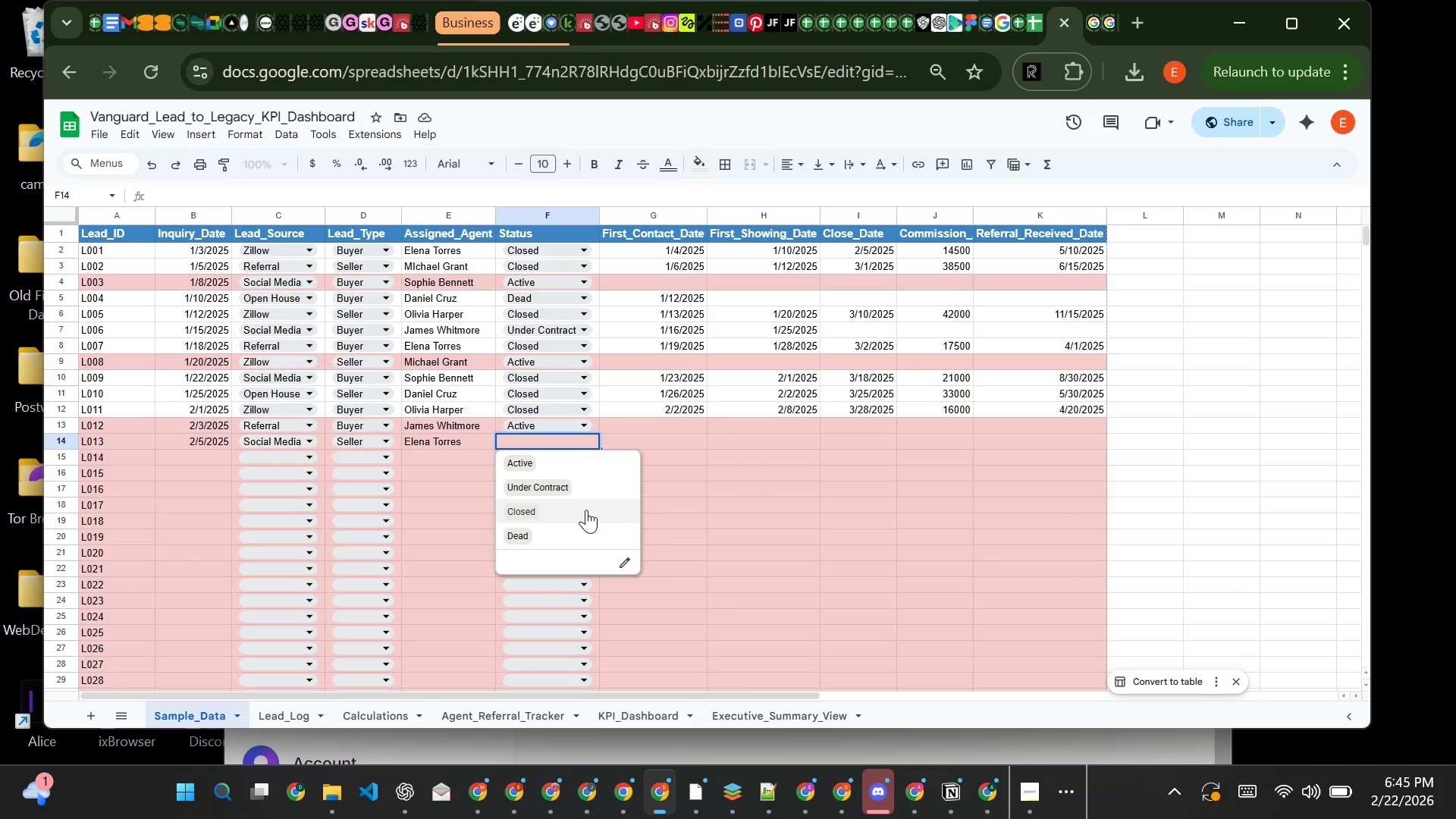 
left_click_drag(start_coordinate=[586, 509], to_coordinate=[593, 514])
 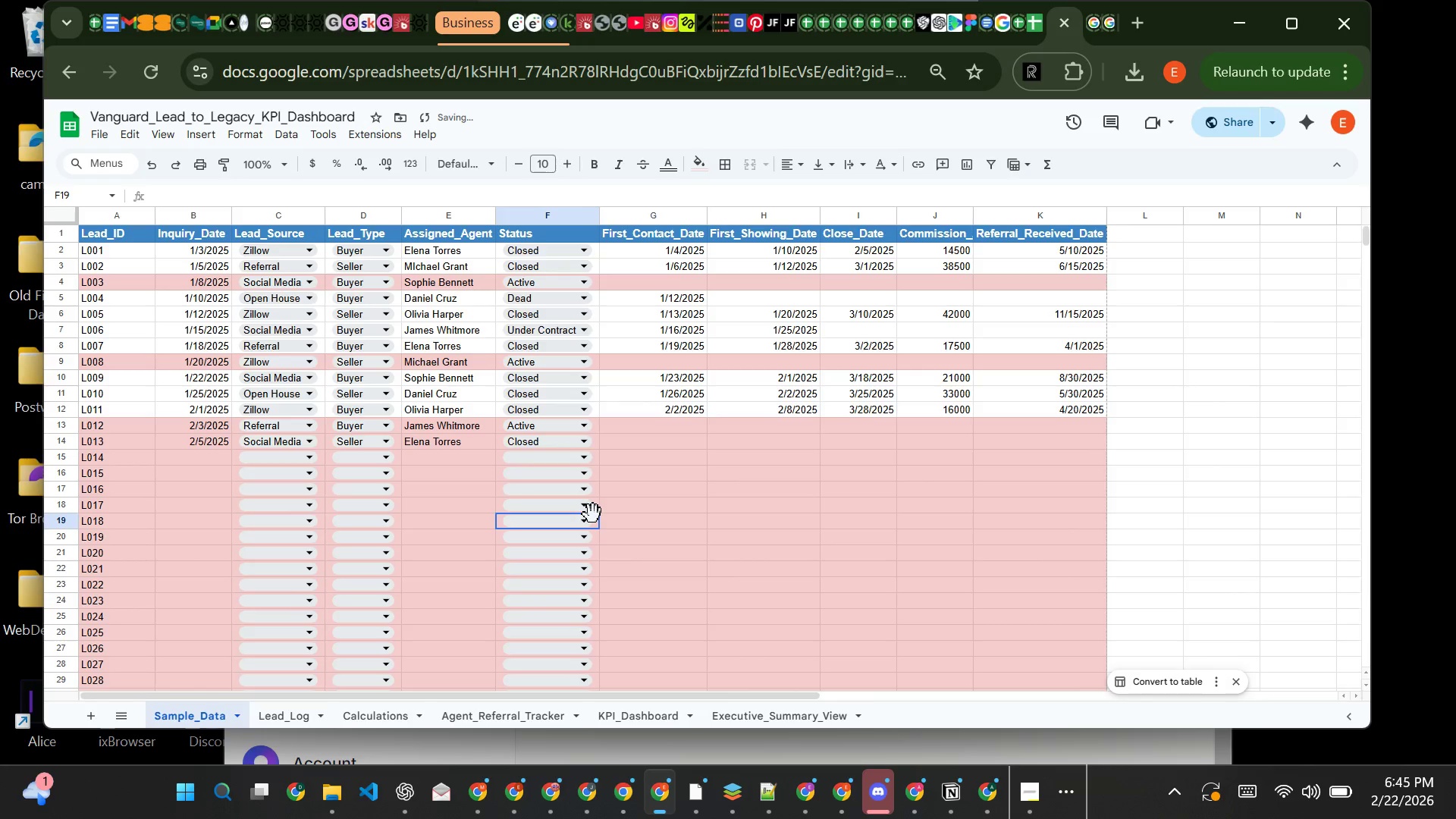 
left_click([593, 514])
 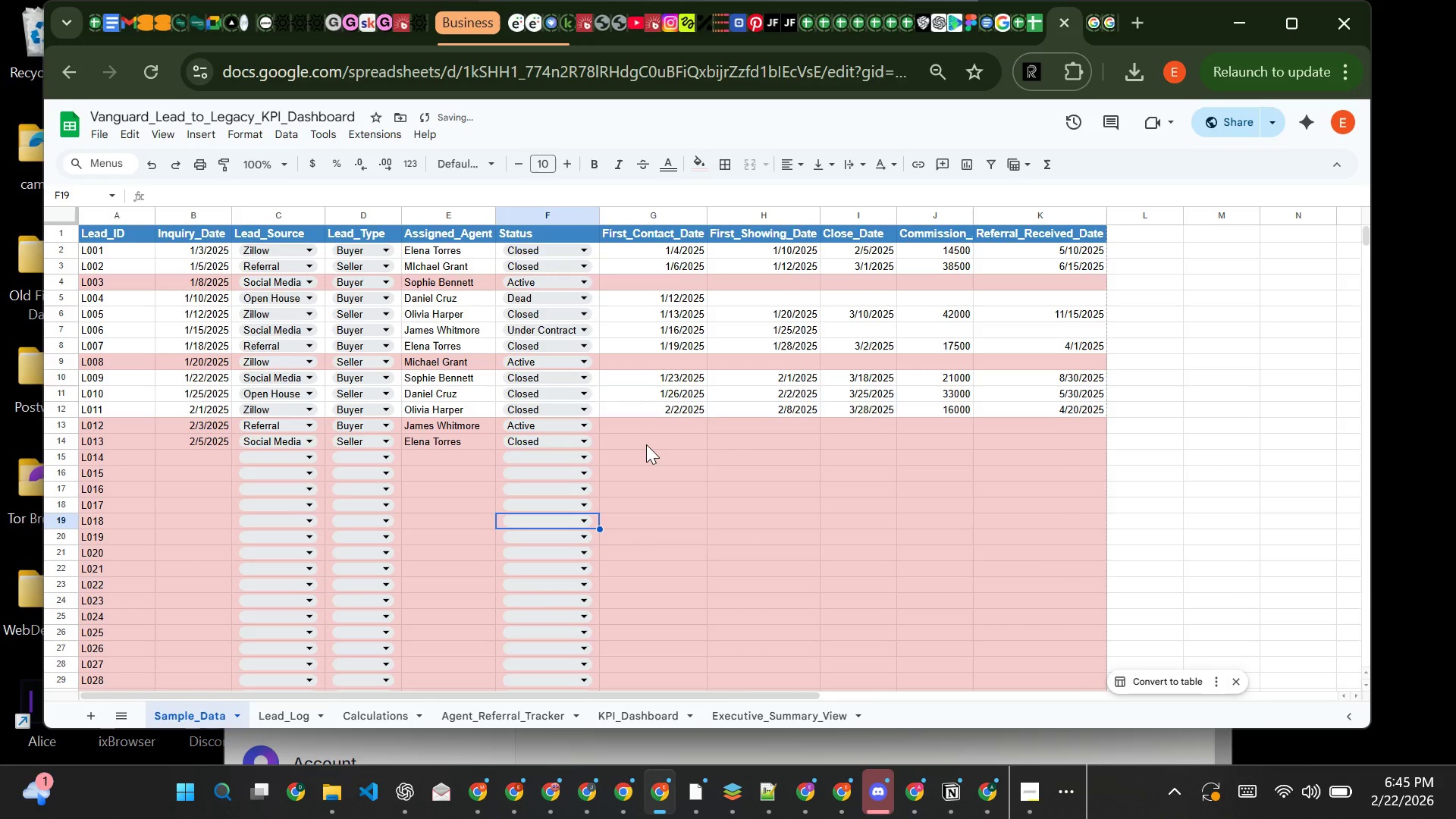 
left_click([646, 444])
 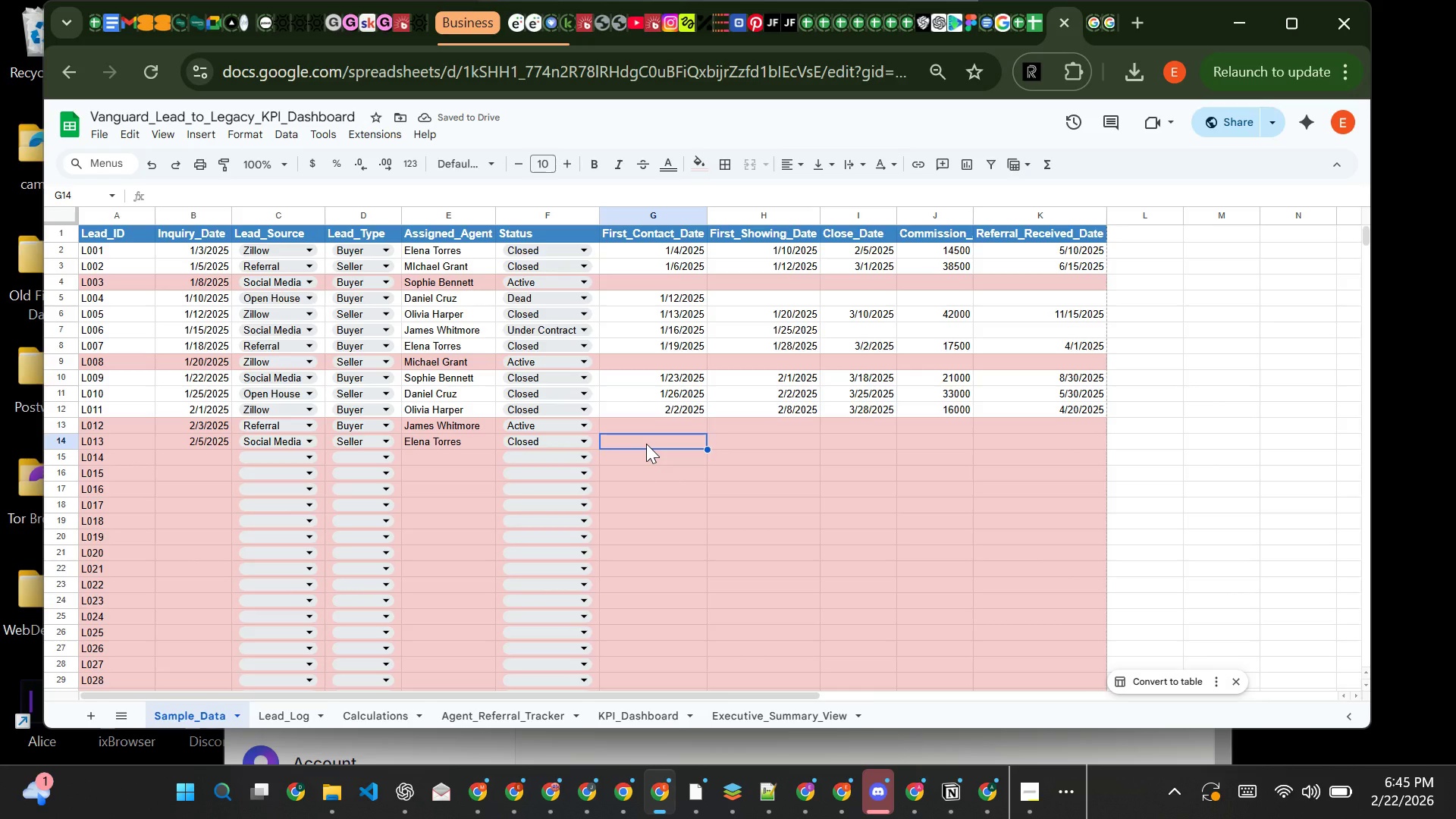 
type(2/6/2025)
 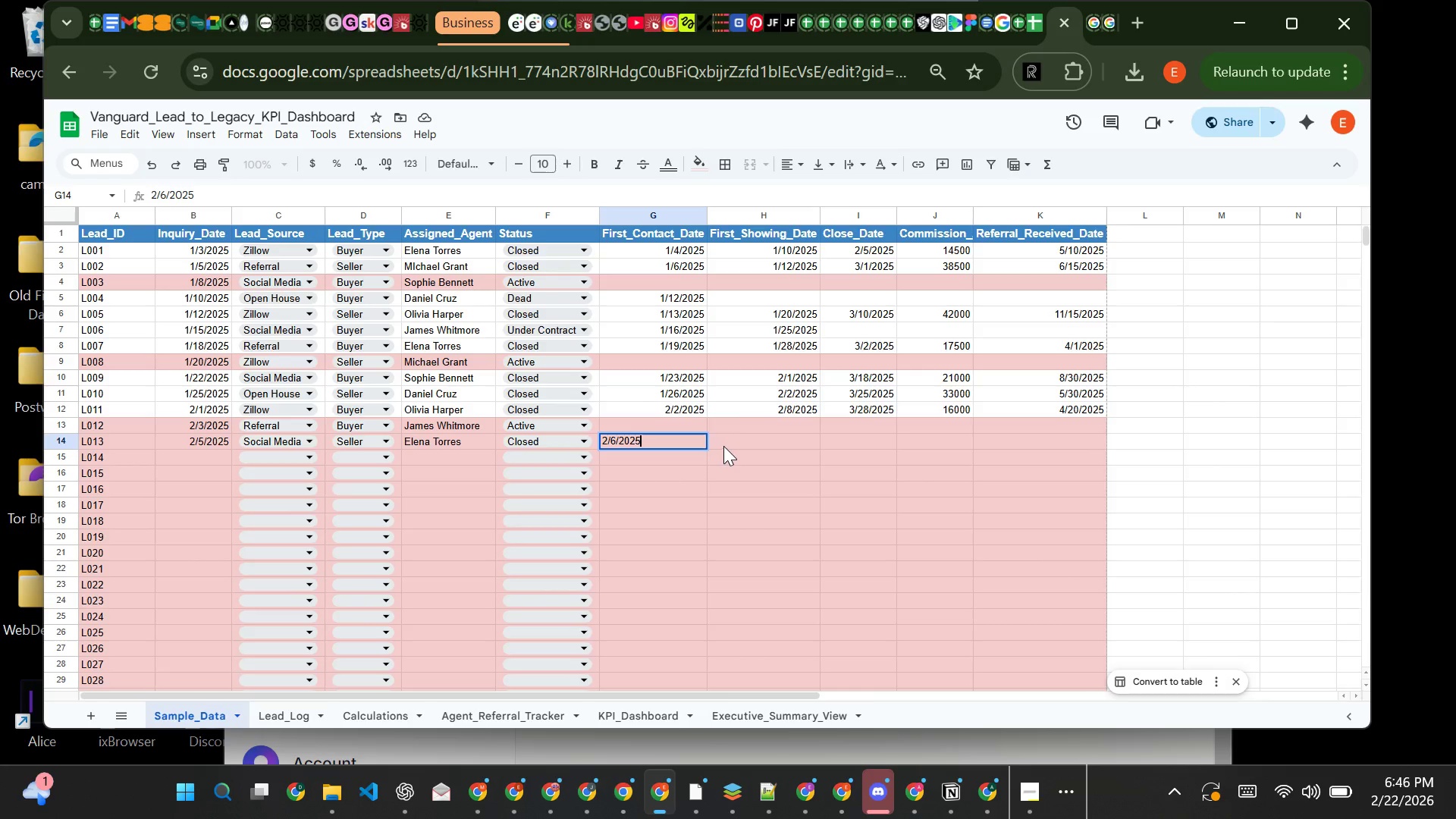 
left_click([733, 443])
 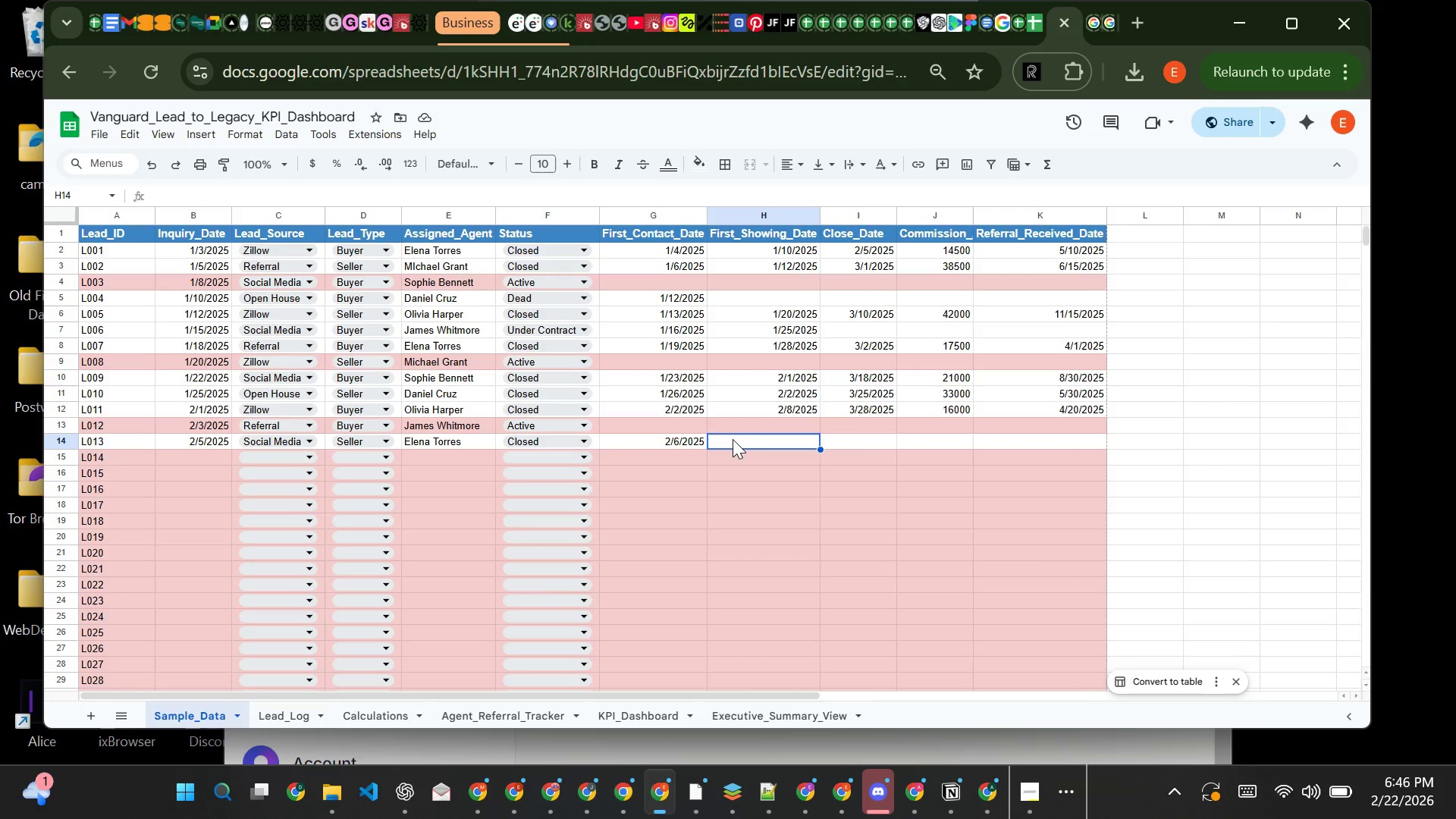 
wait(7.34)
 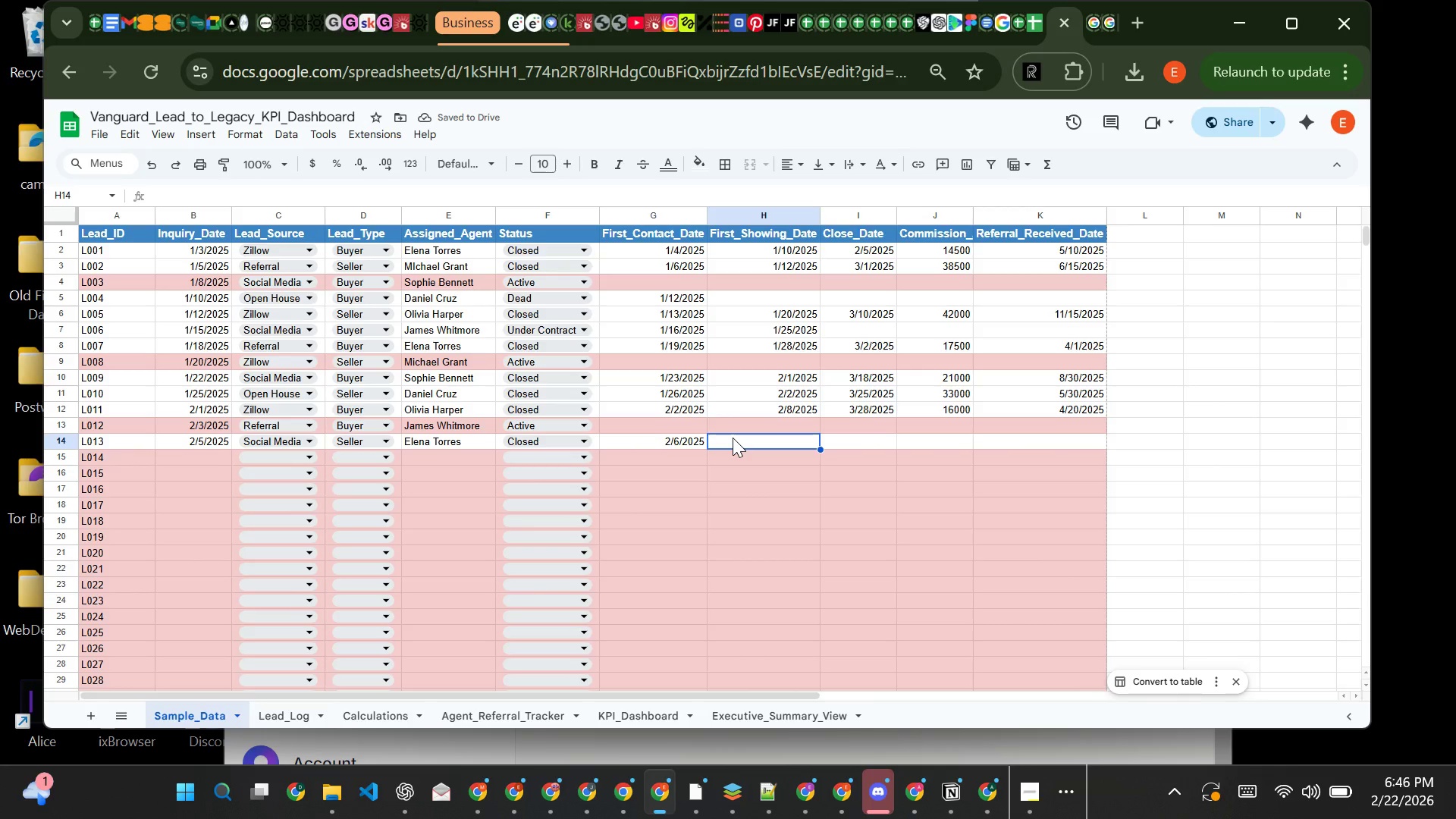 
type(2/14/2024)
key(Backspace)
type(5)
 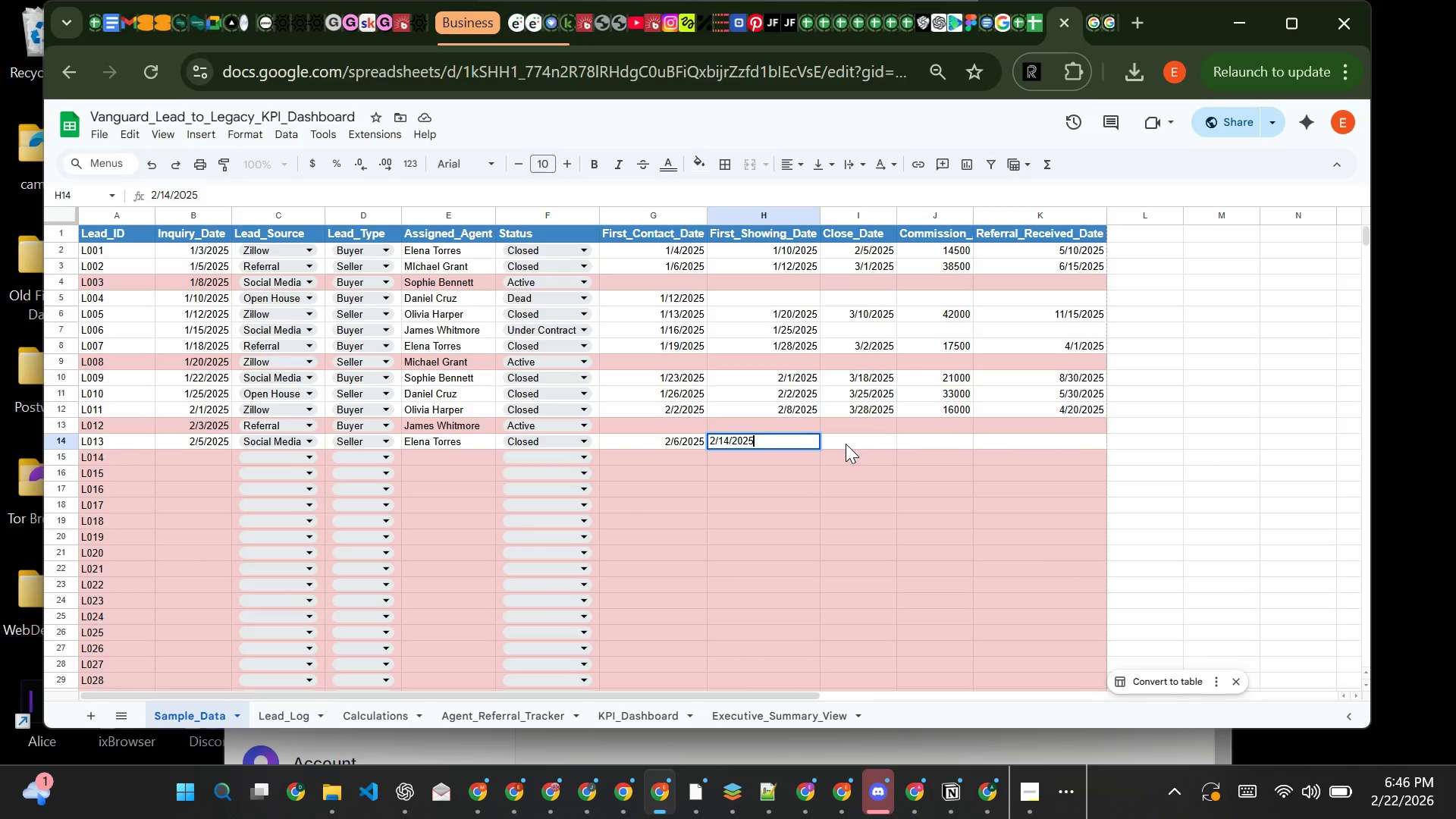 
left_click([846, 444])
 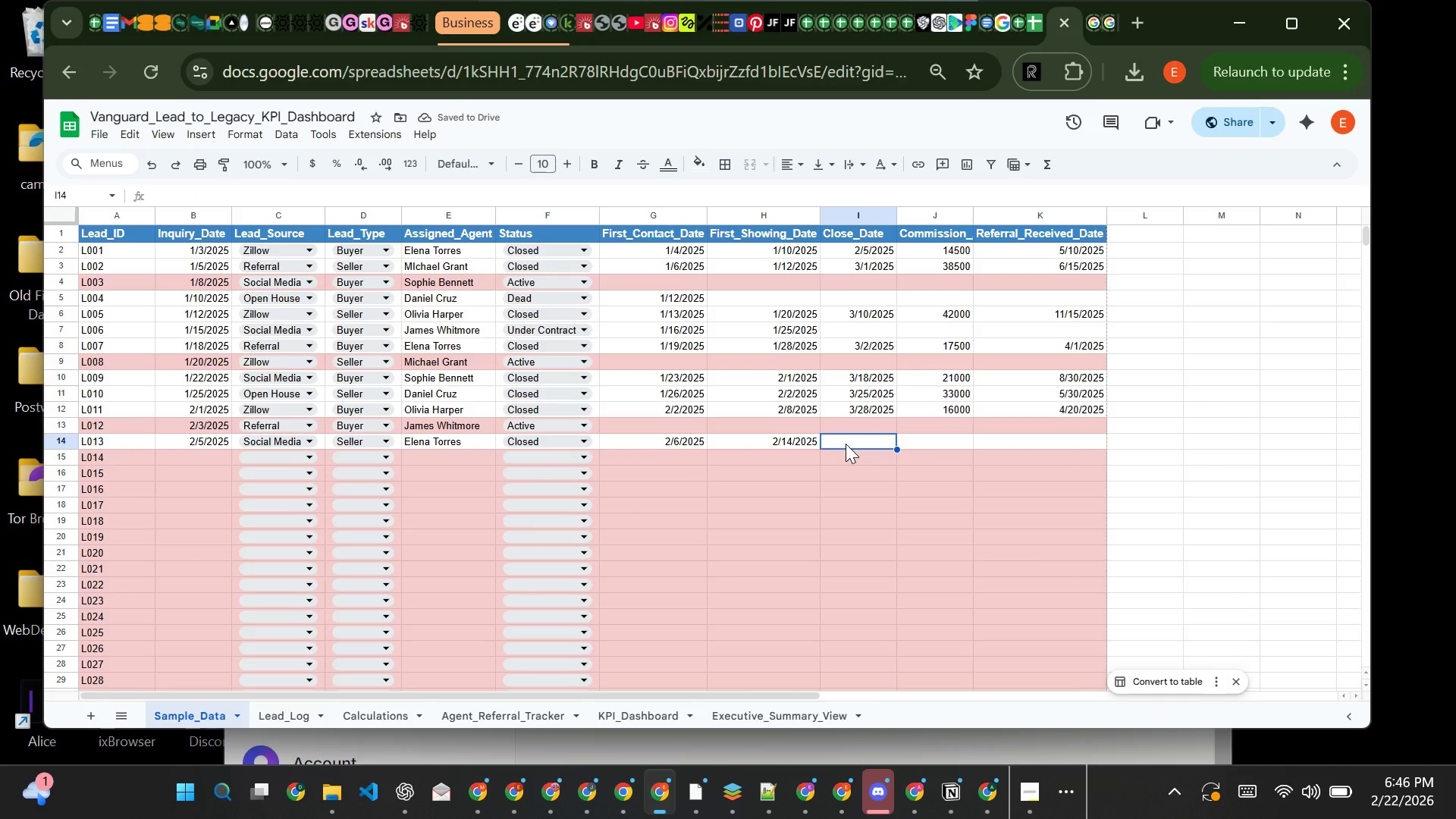 
wait(5.53)
 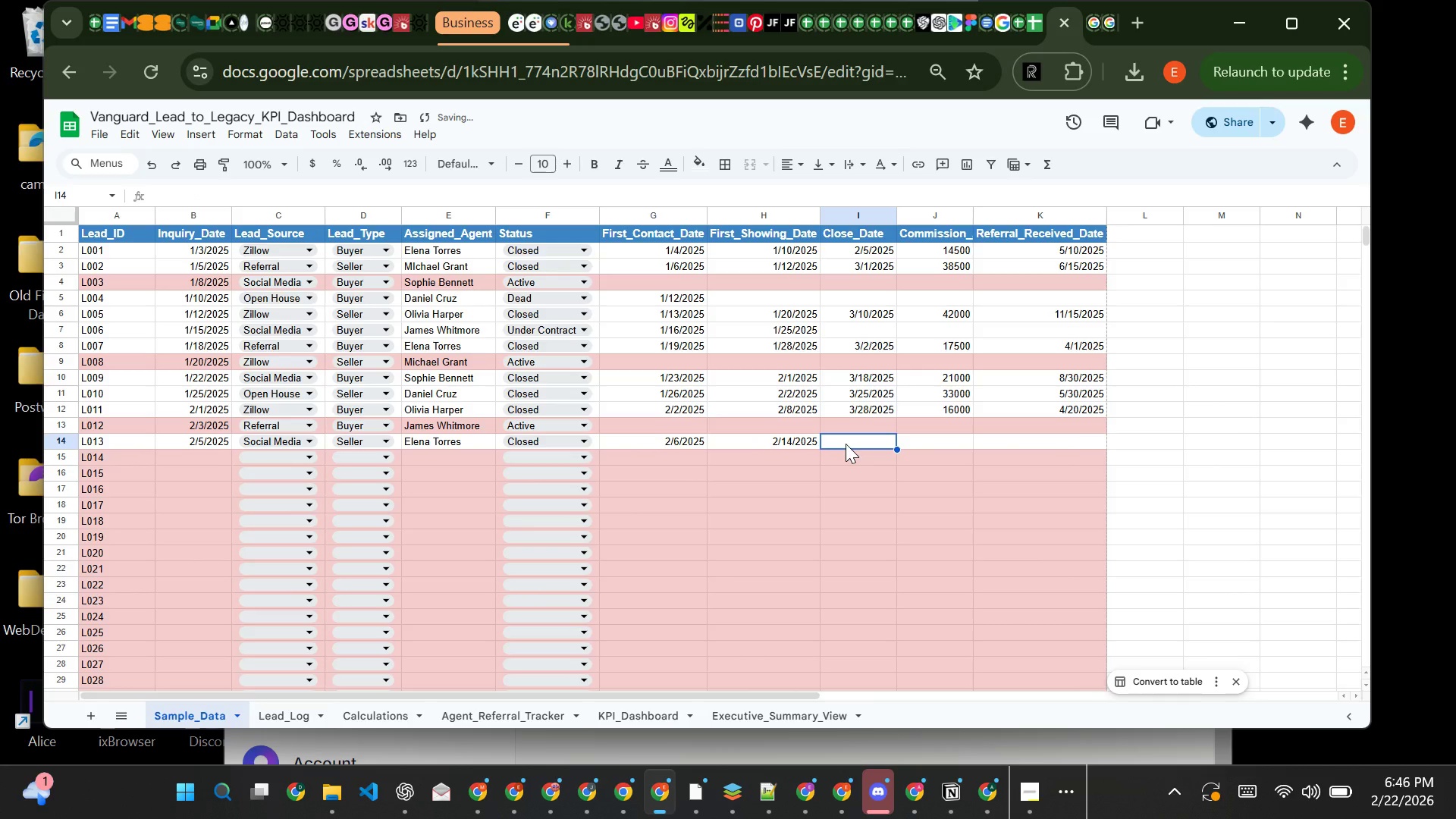 
type(4/1/2025)
 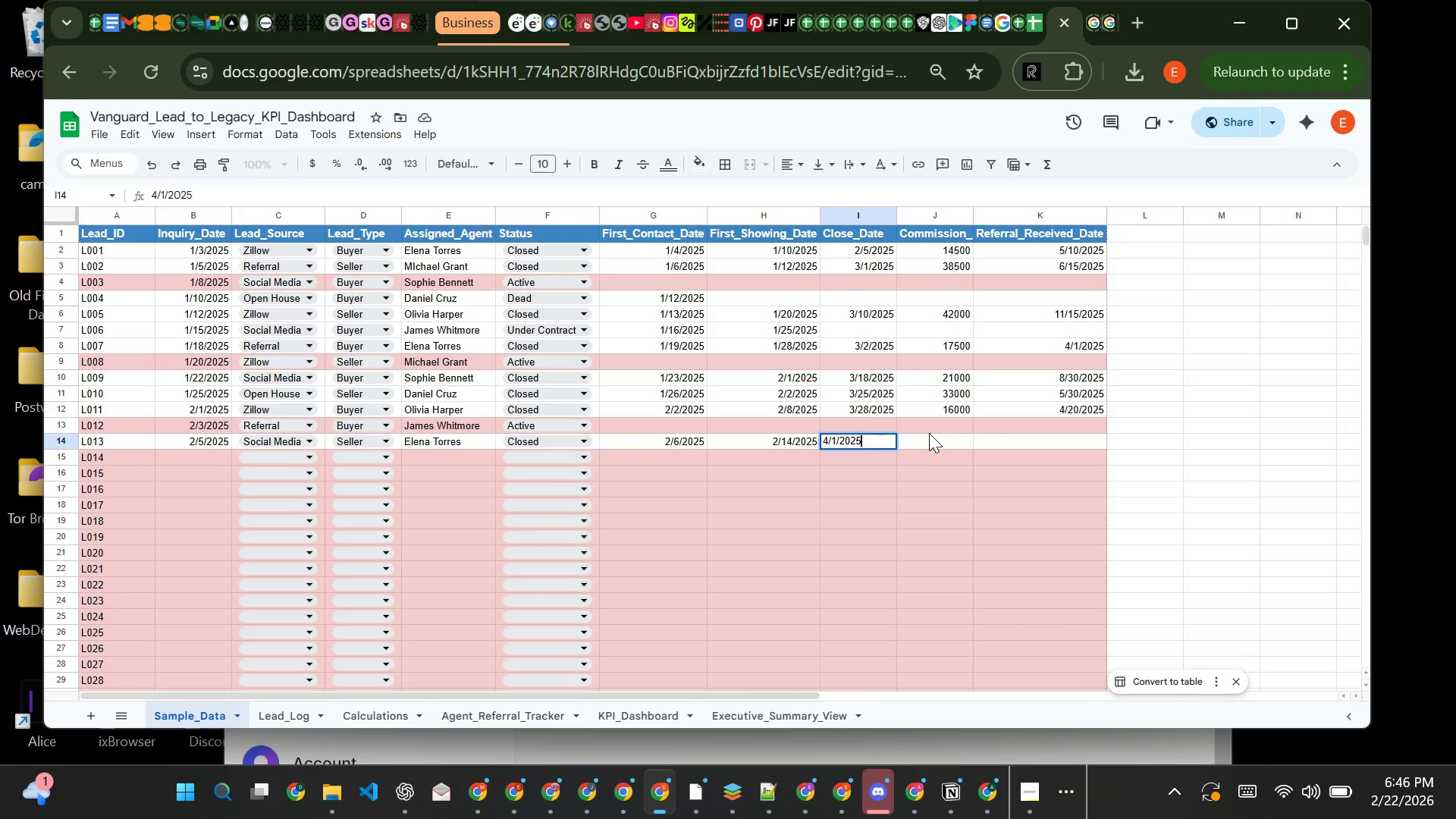 
wait(6.09)
 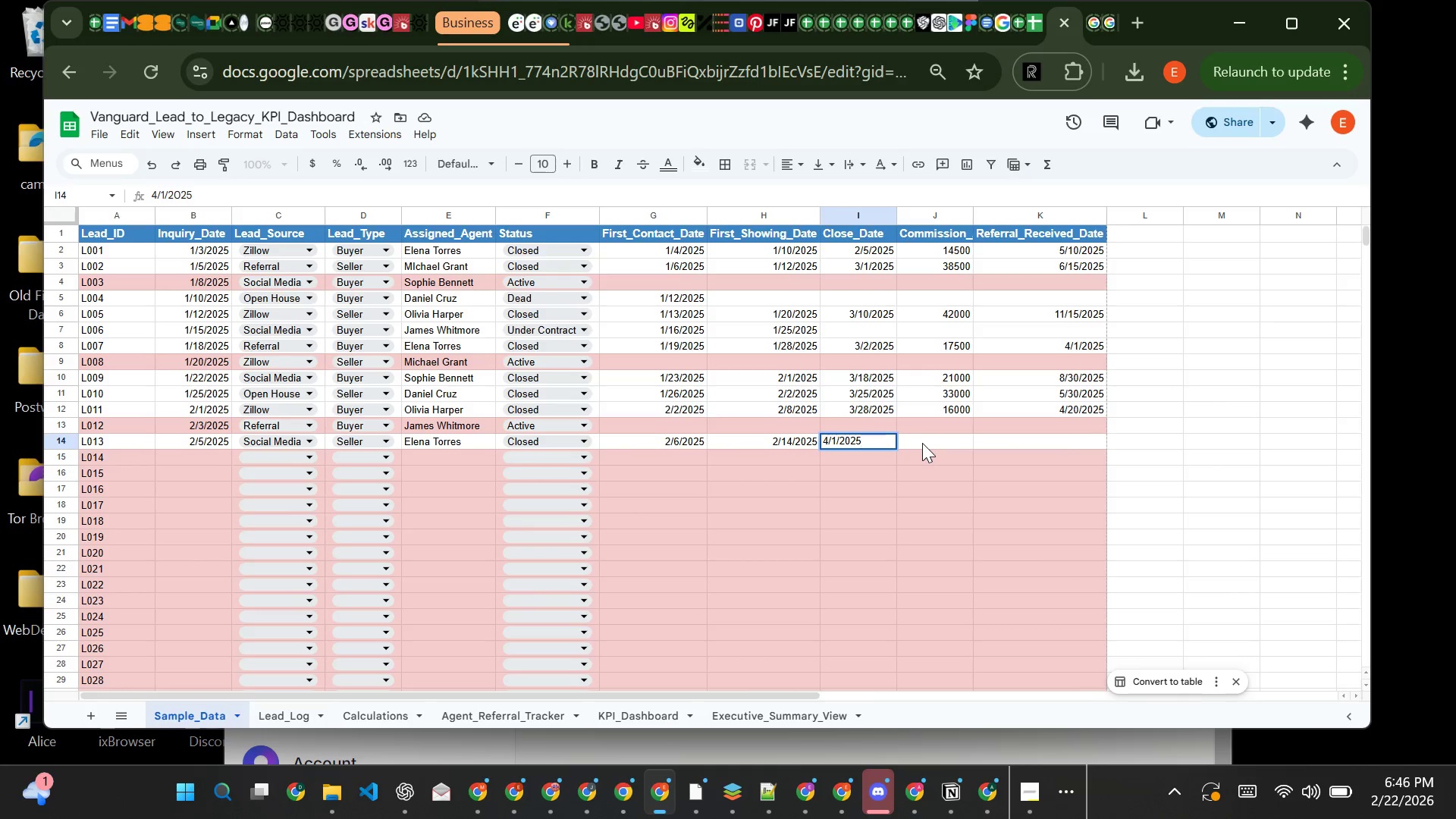 
key(Tab)
type(52000)
 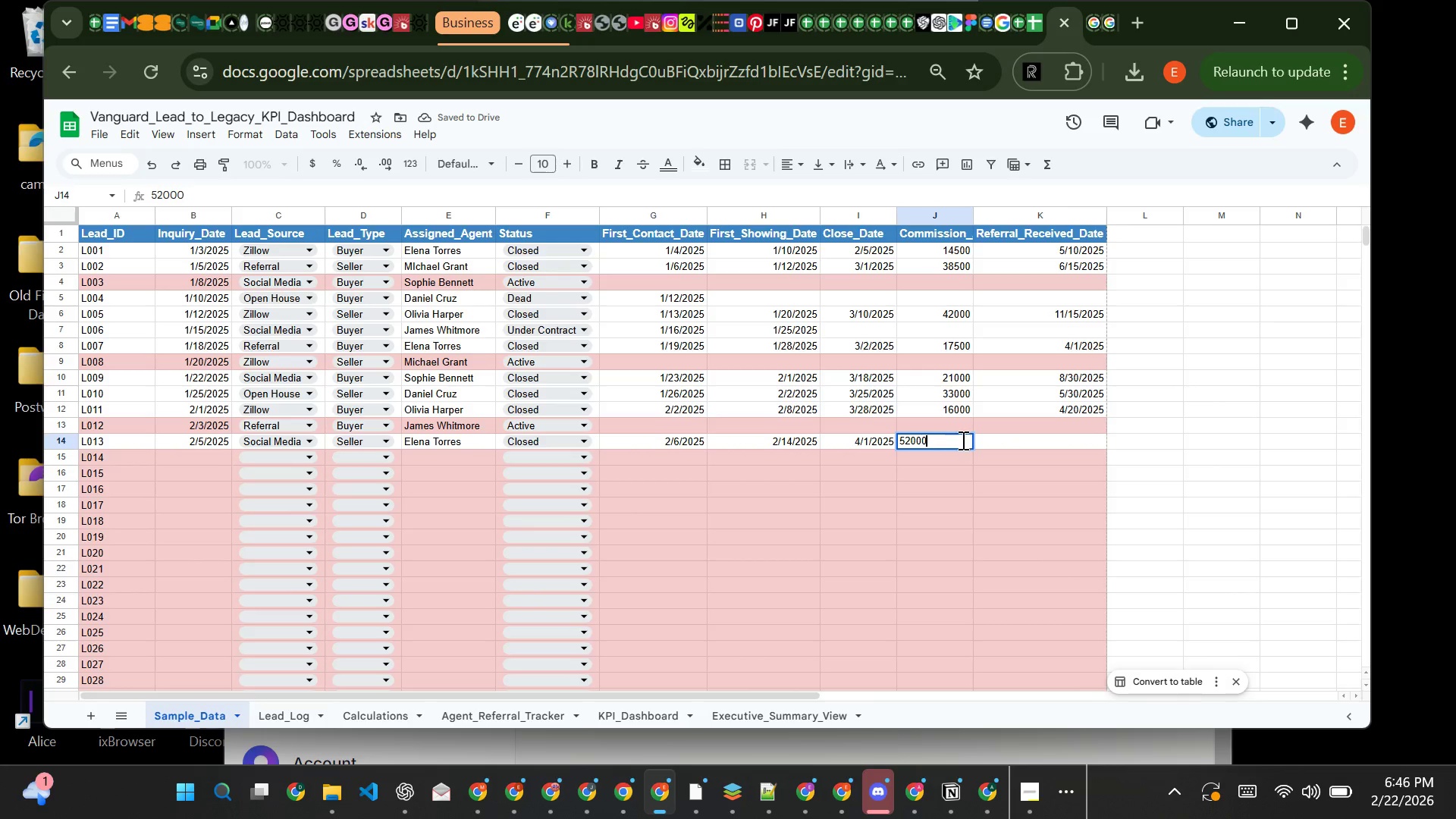 
key(Tab)
type(9/15/2025)
 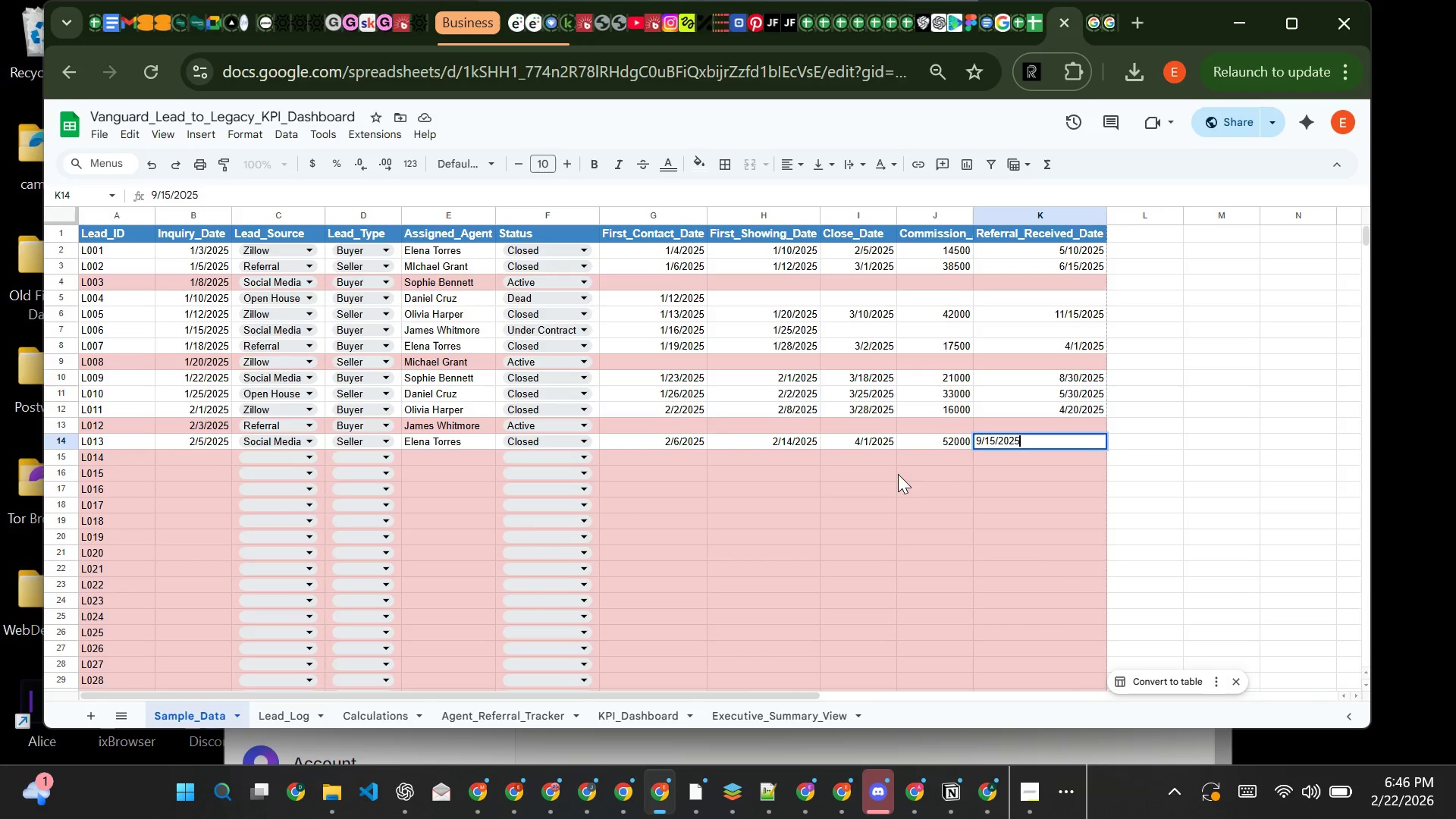 
wait(5.95)
 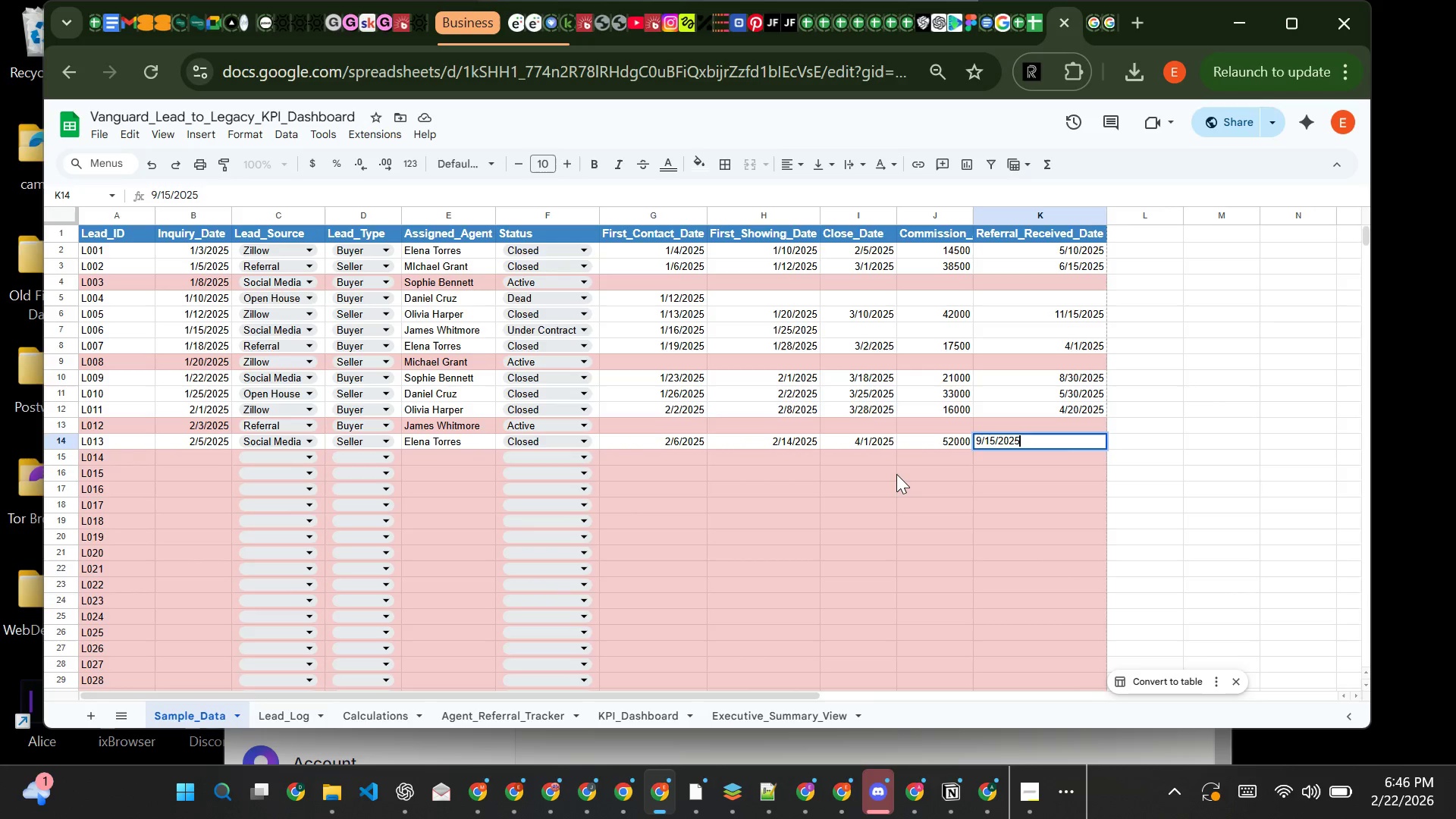 
left_click([176, 460])
 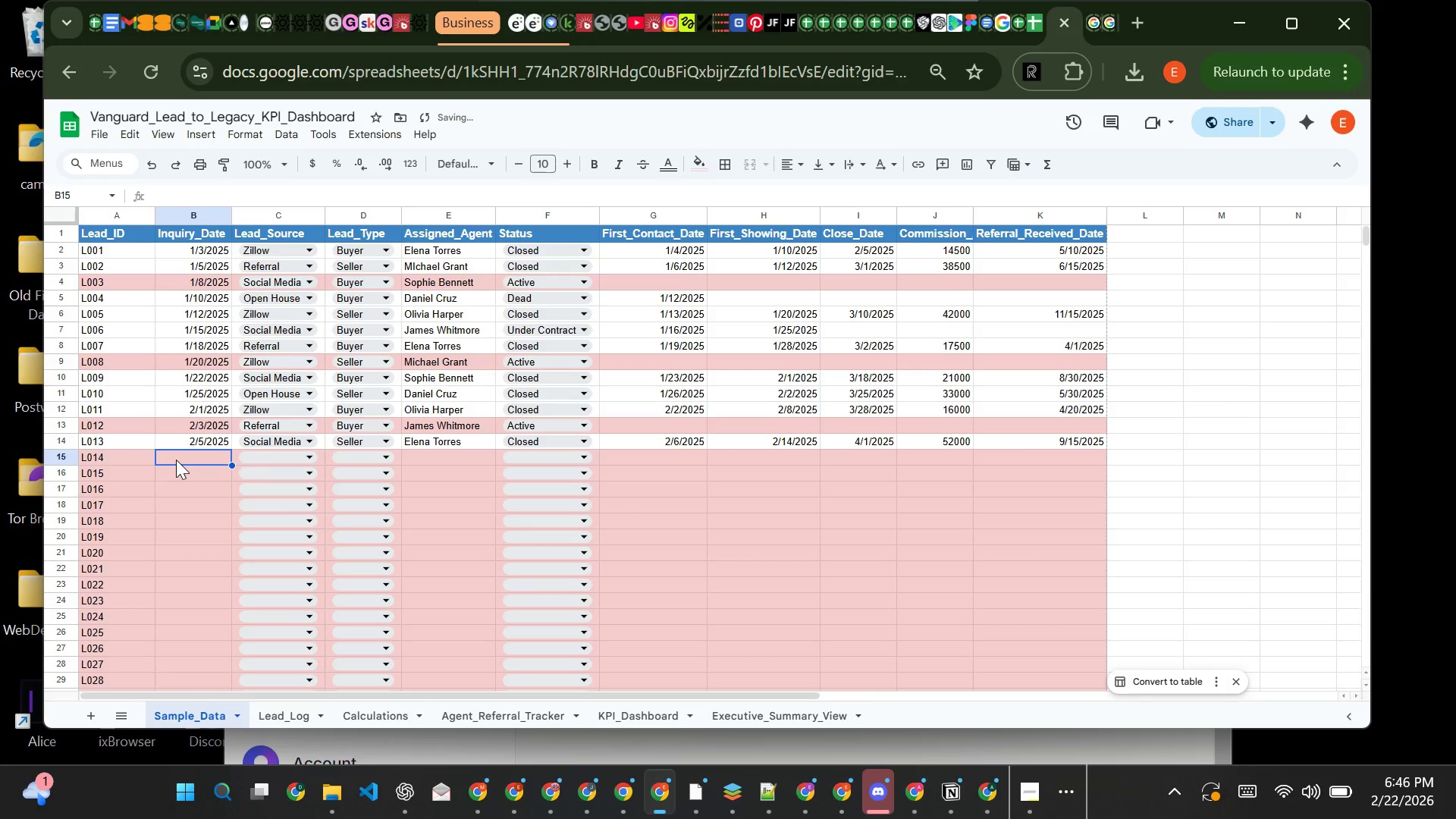 
type(2/8/2025)
 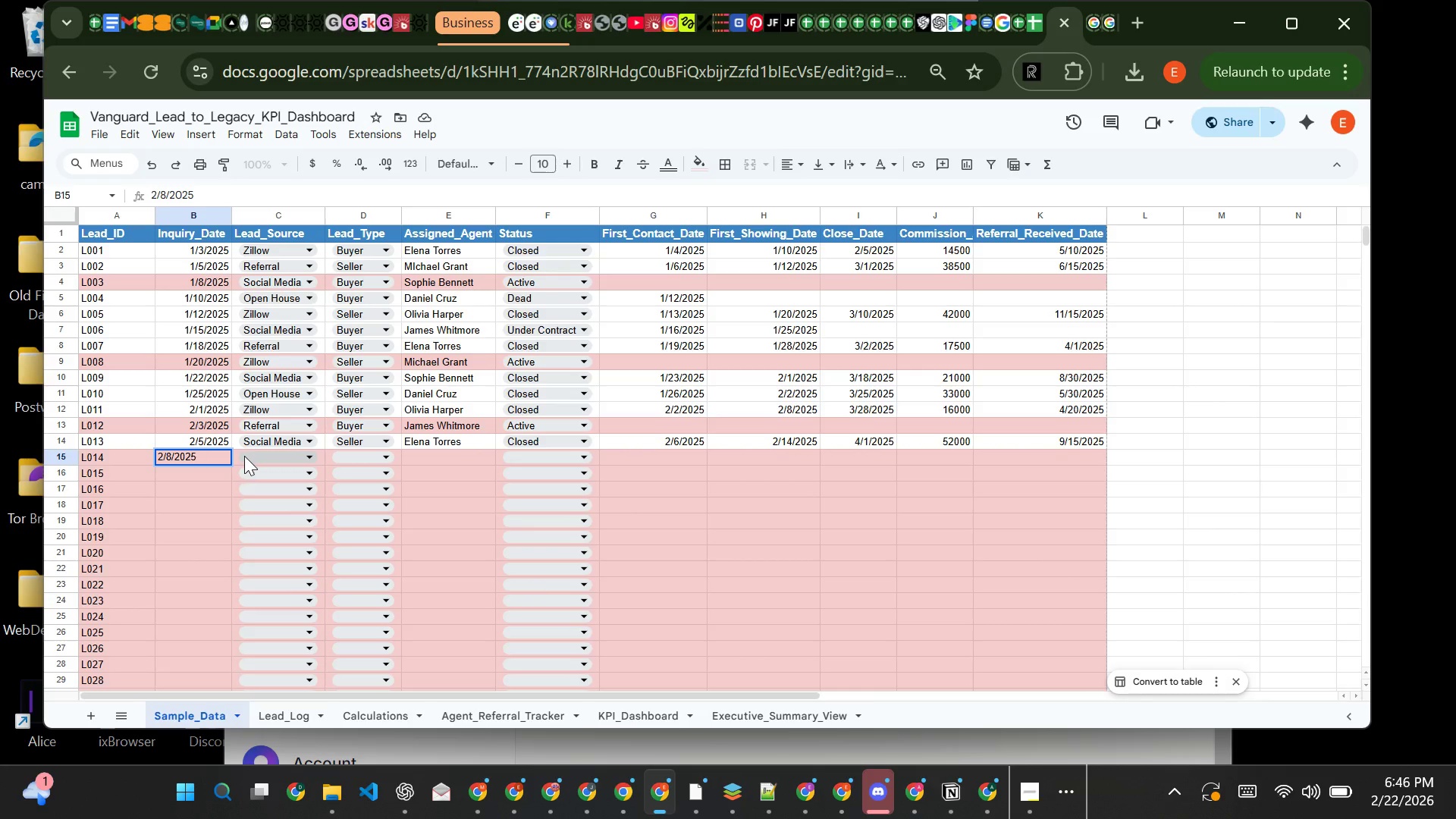 
left_click([257, 457])
 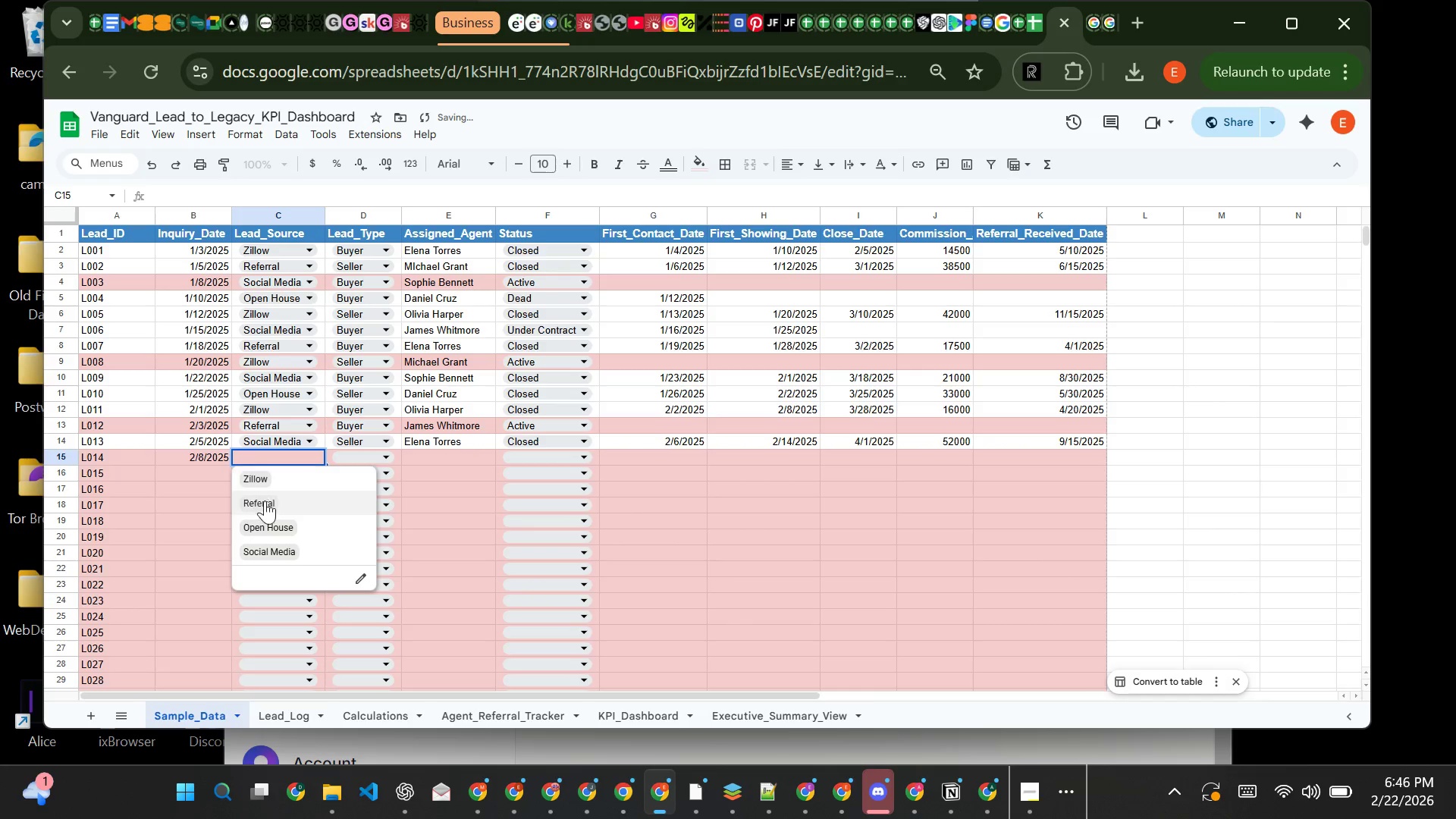 
left_click([284, 520])
 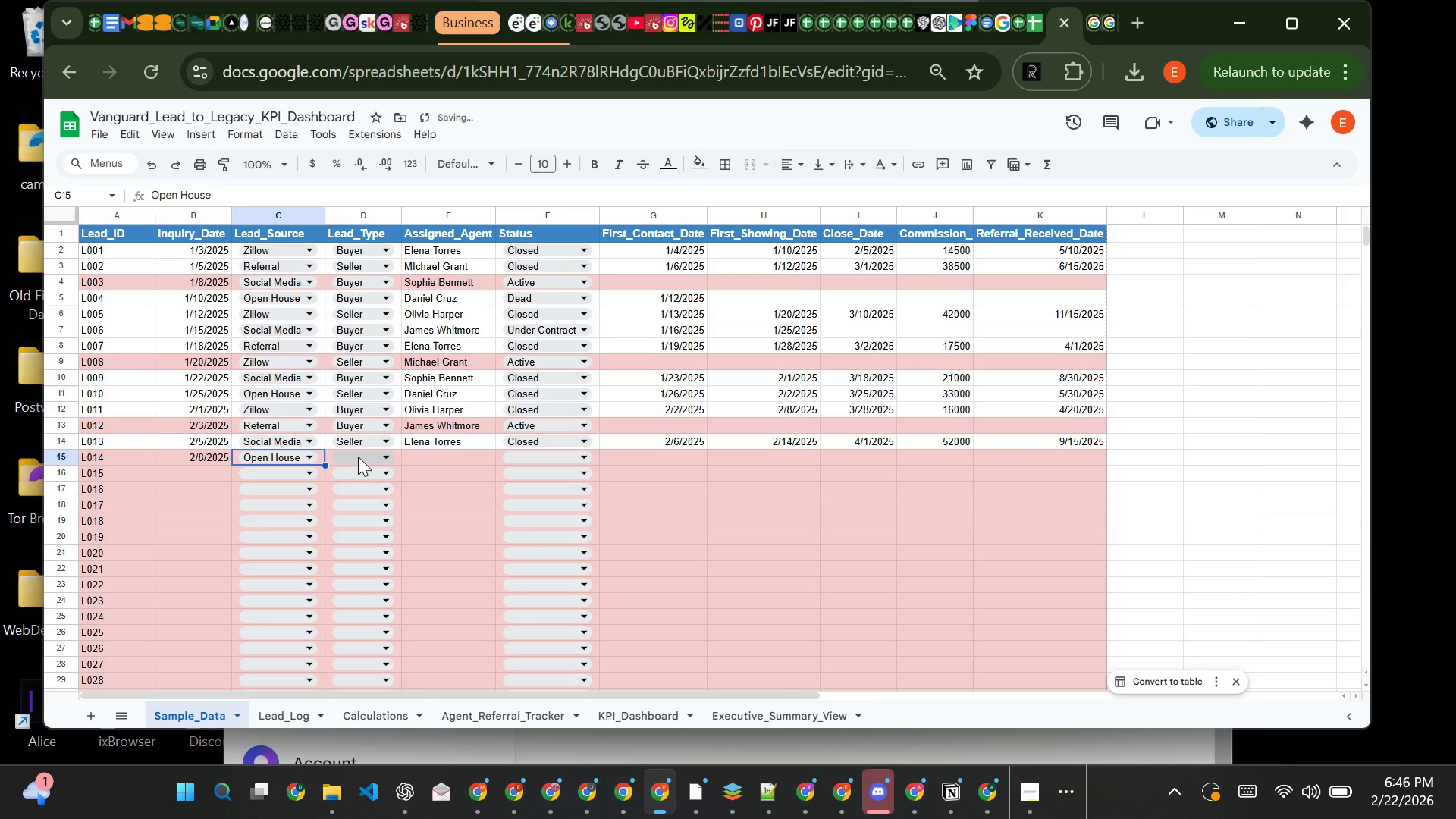 
left_click([358, 457])
 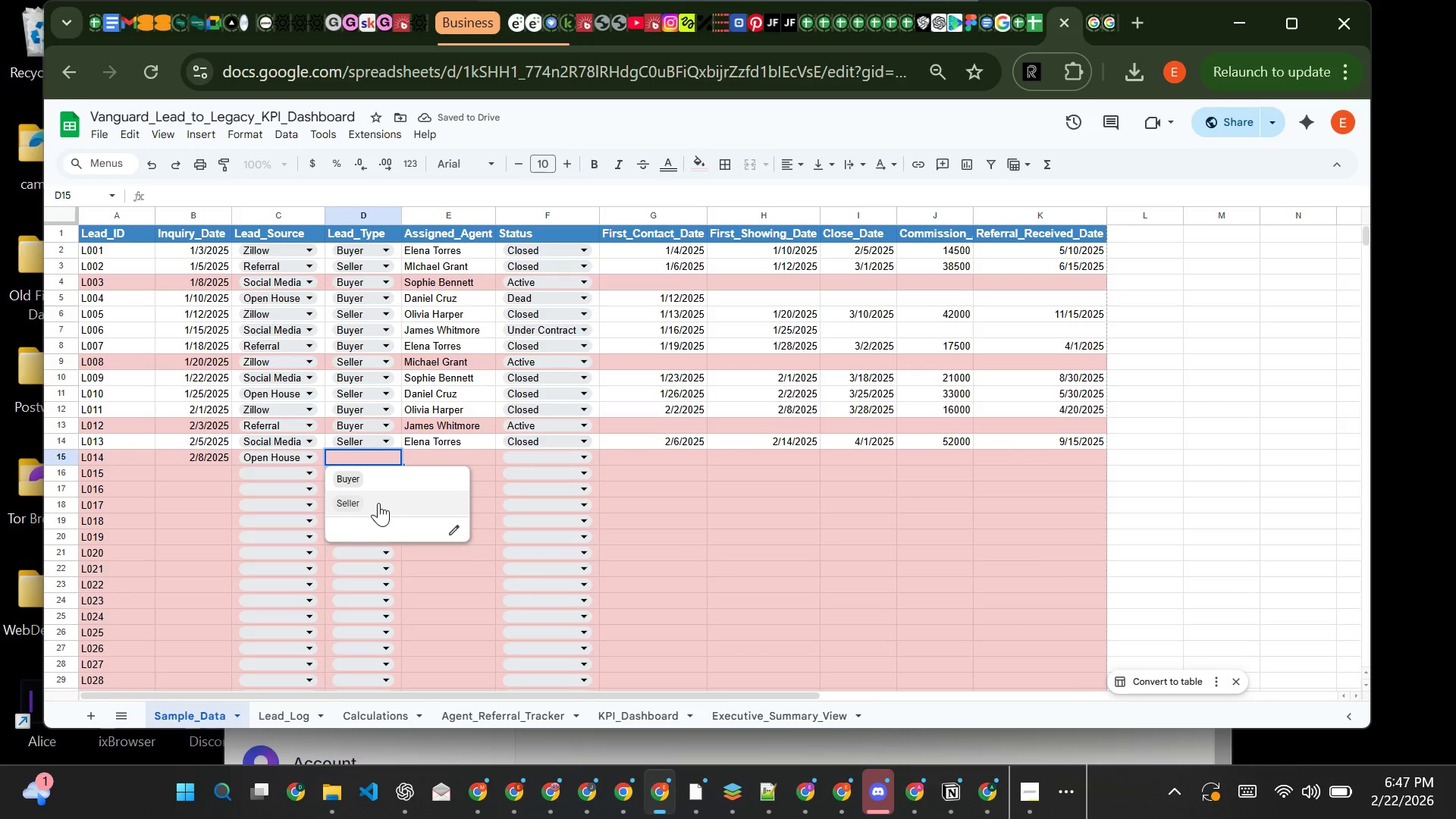 
left_click([381, 483])
 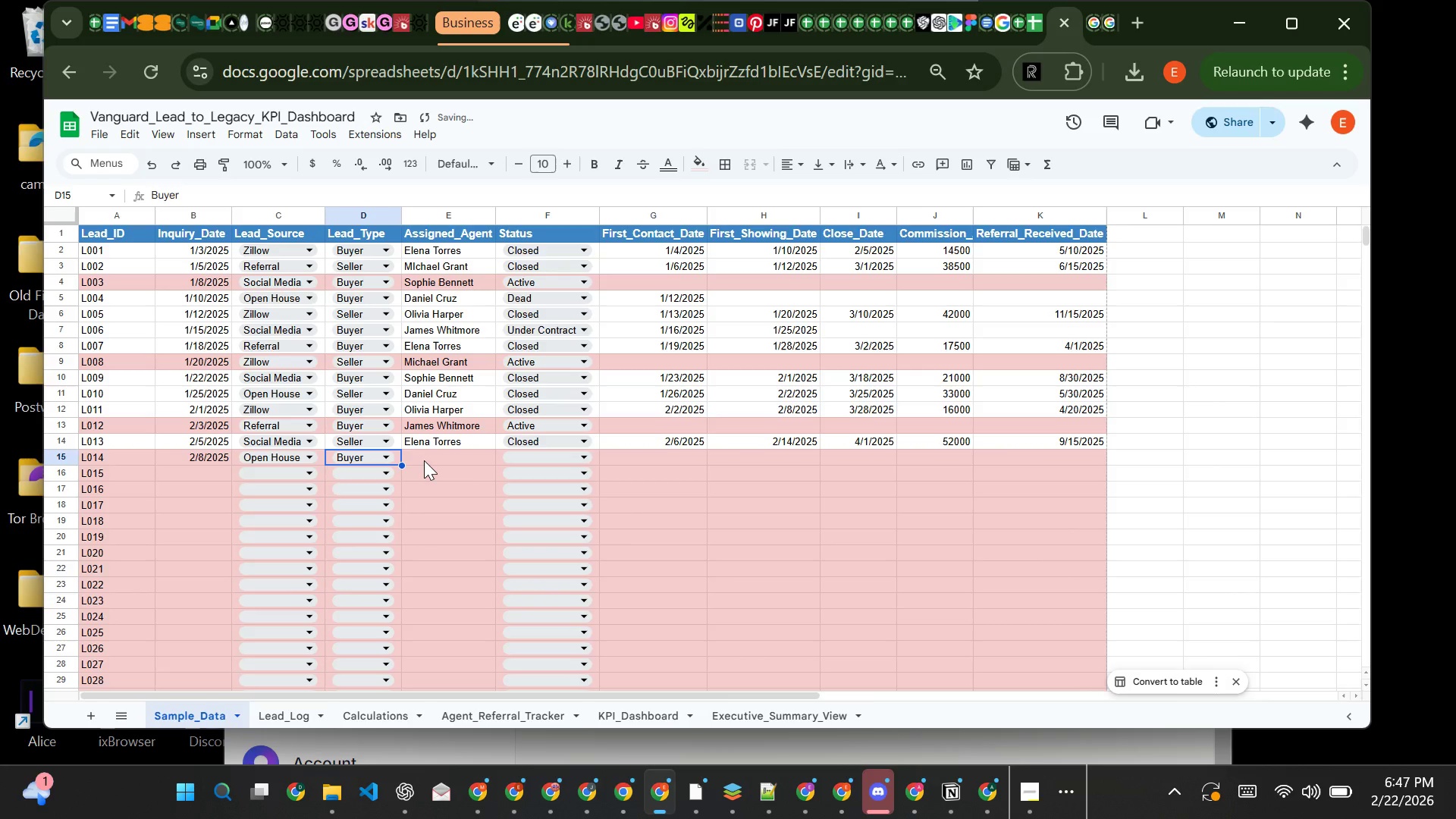 
left_click([424, 460])
 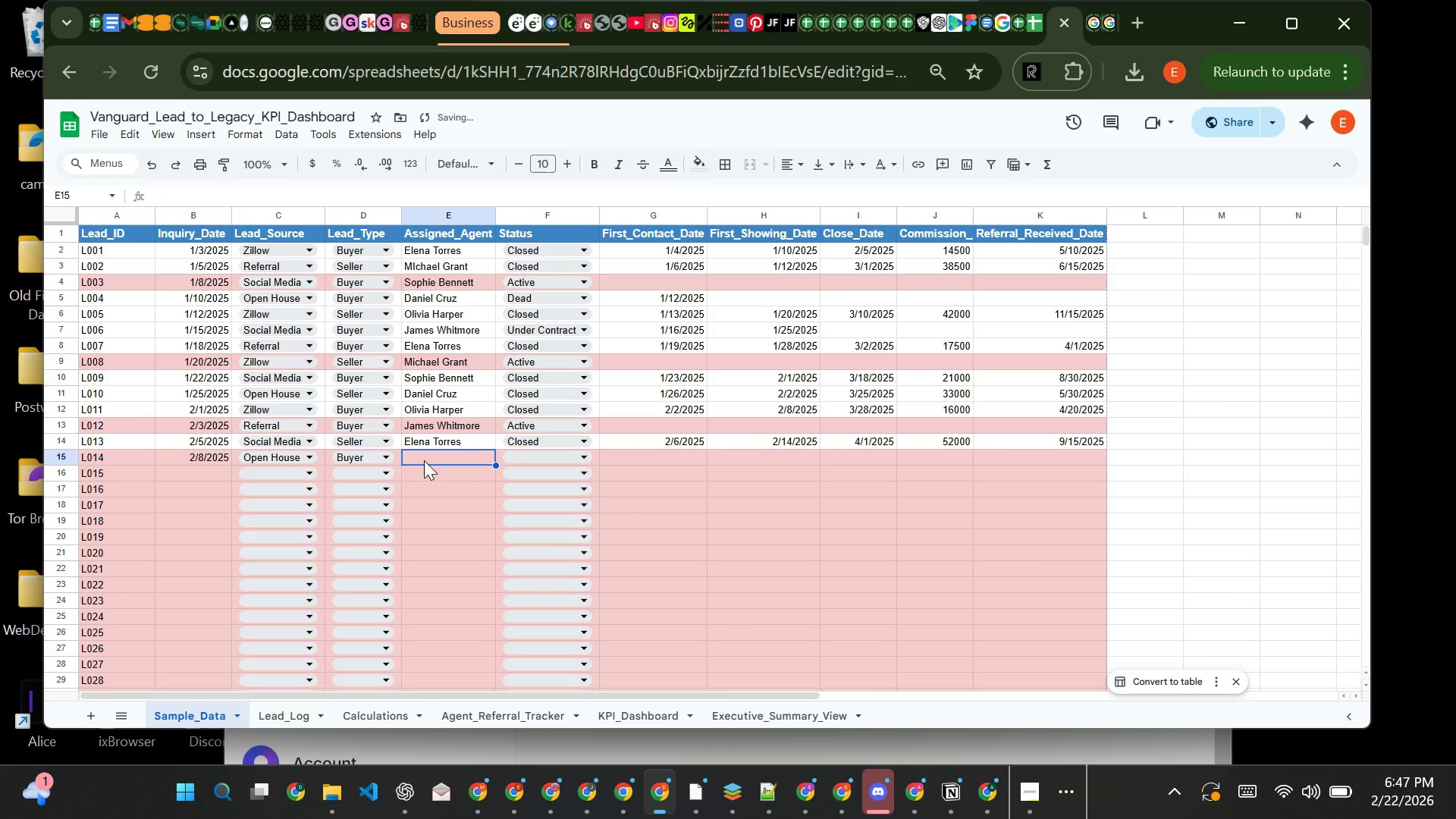 
key(CapsLock)
 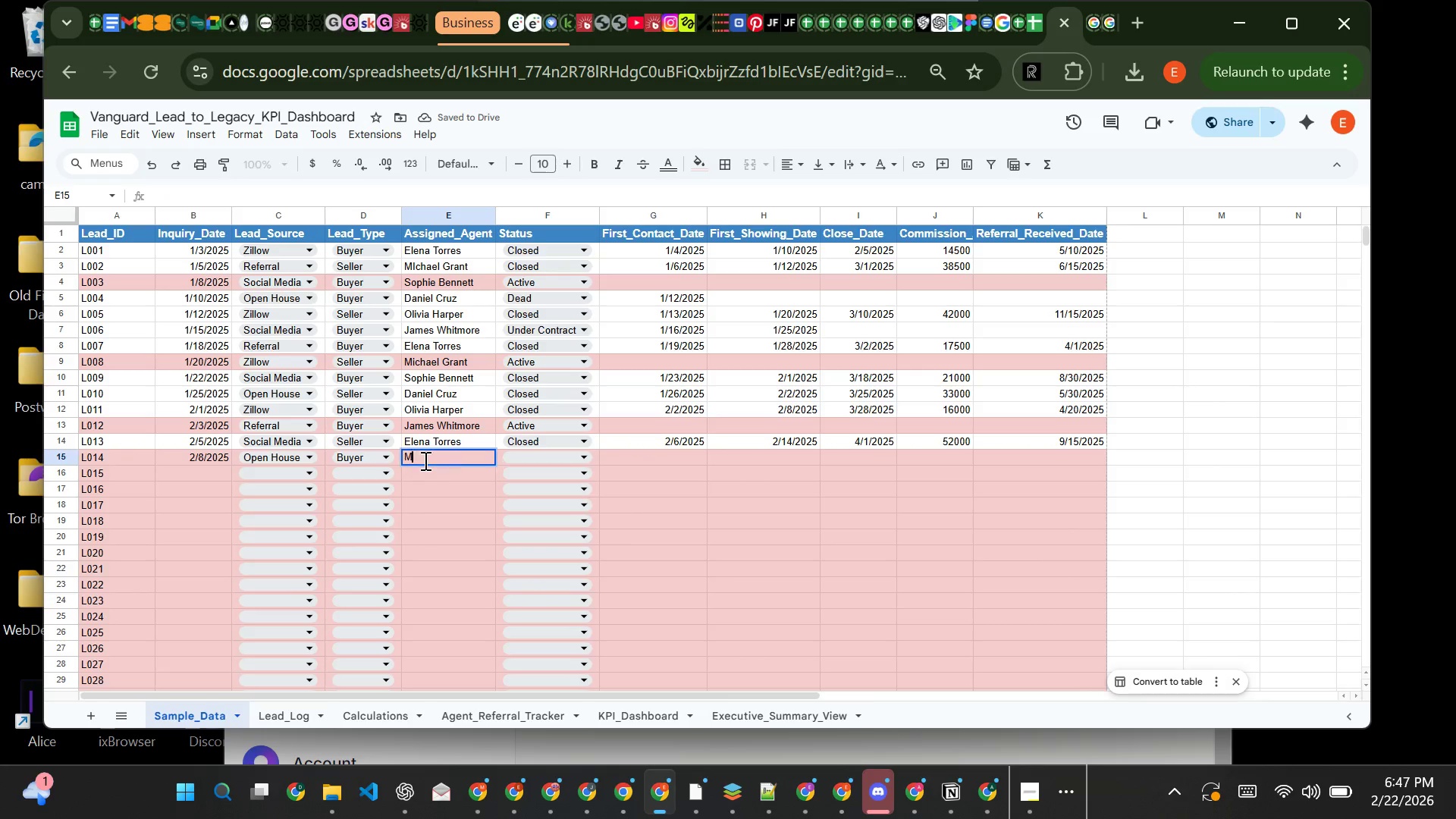 
key(M)
 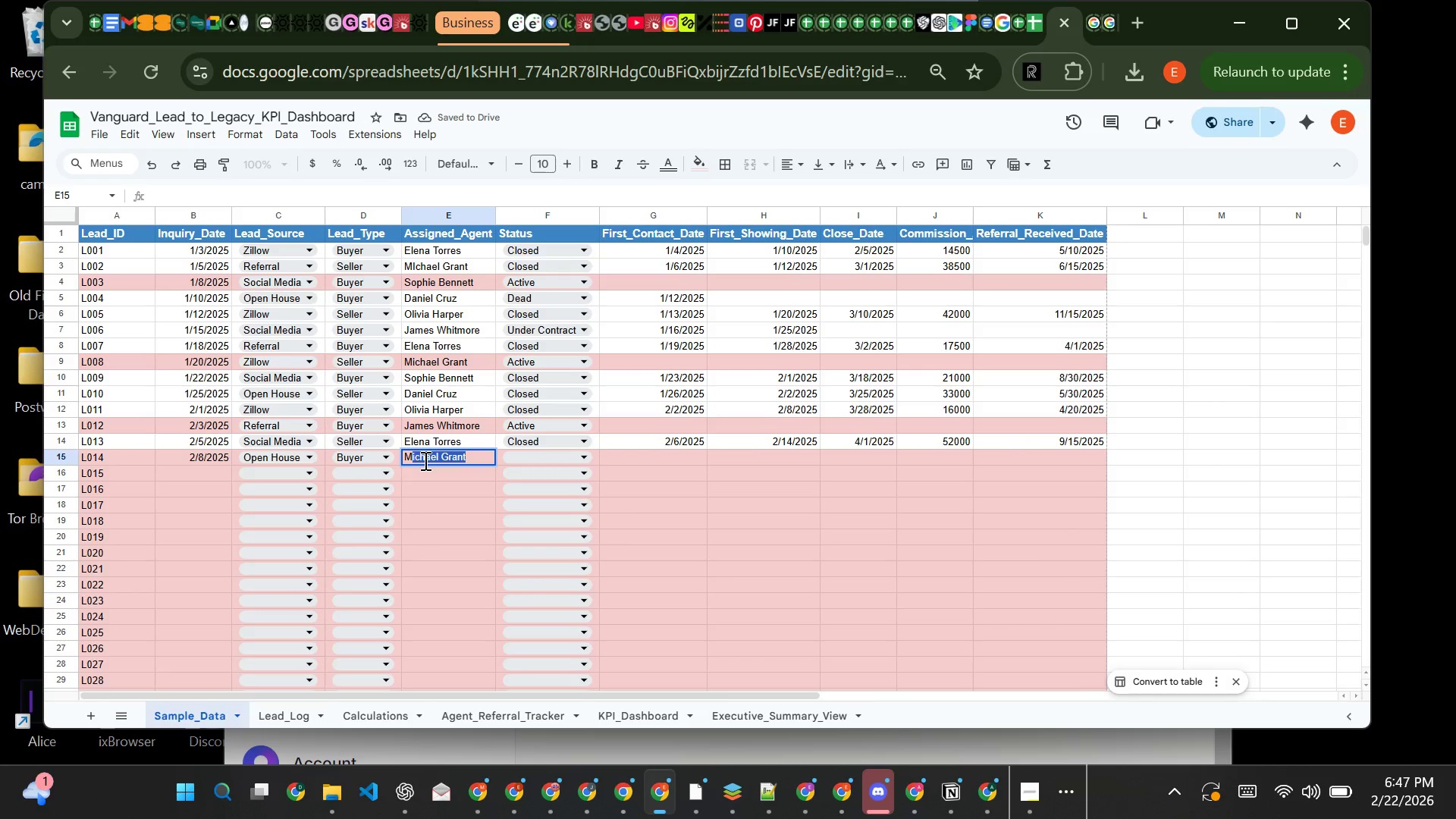 
key(CapsLock)
 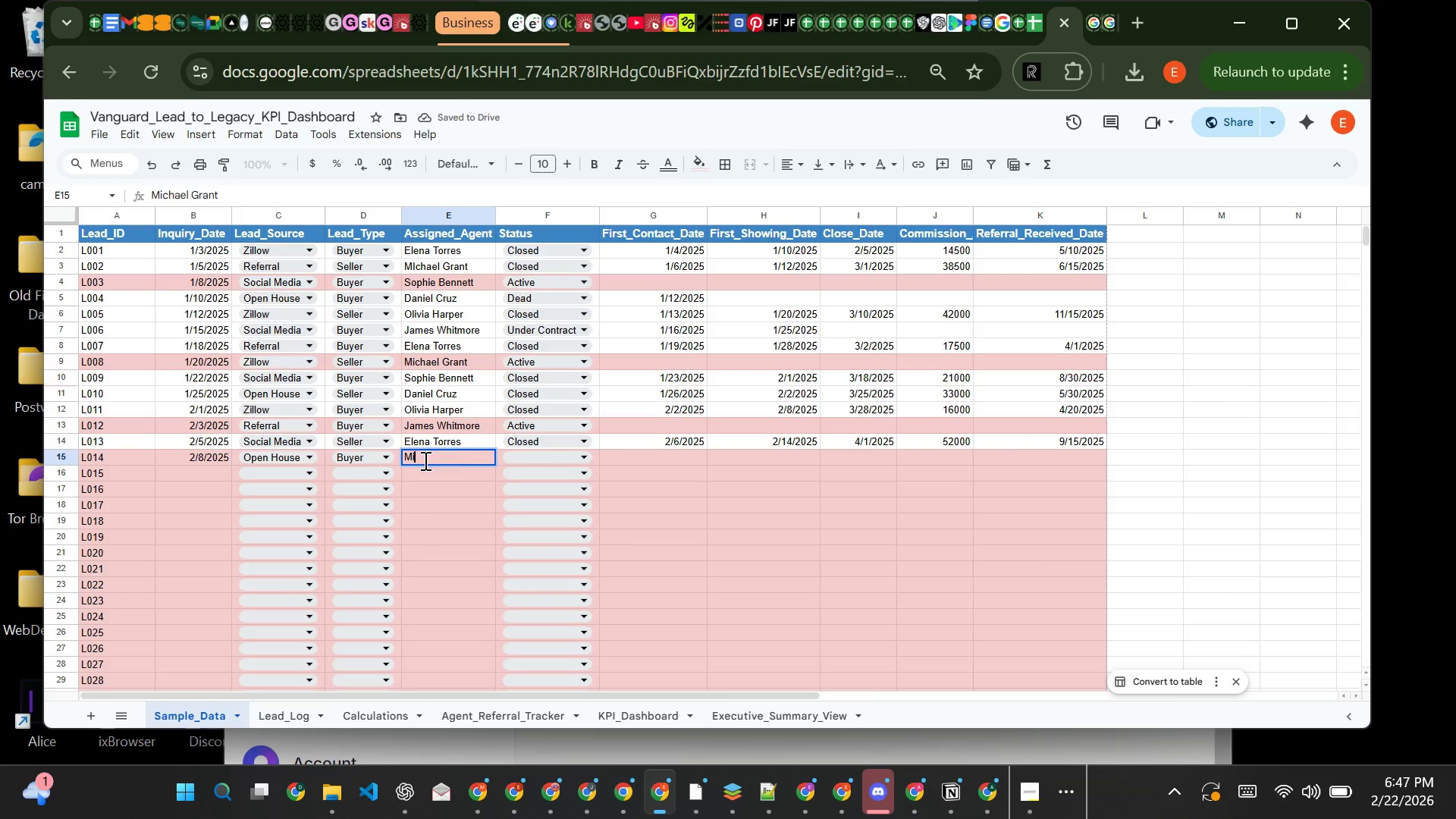 
key(I)
 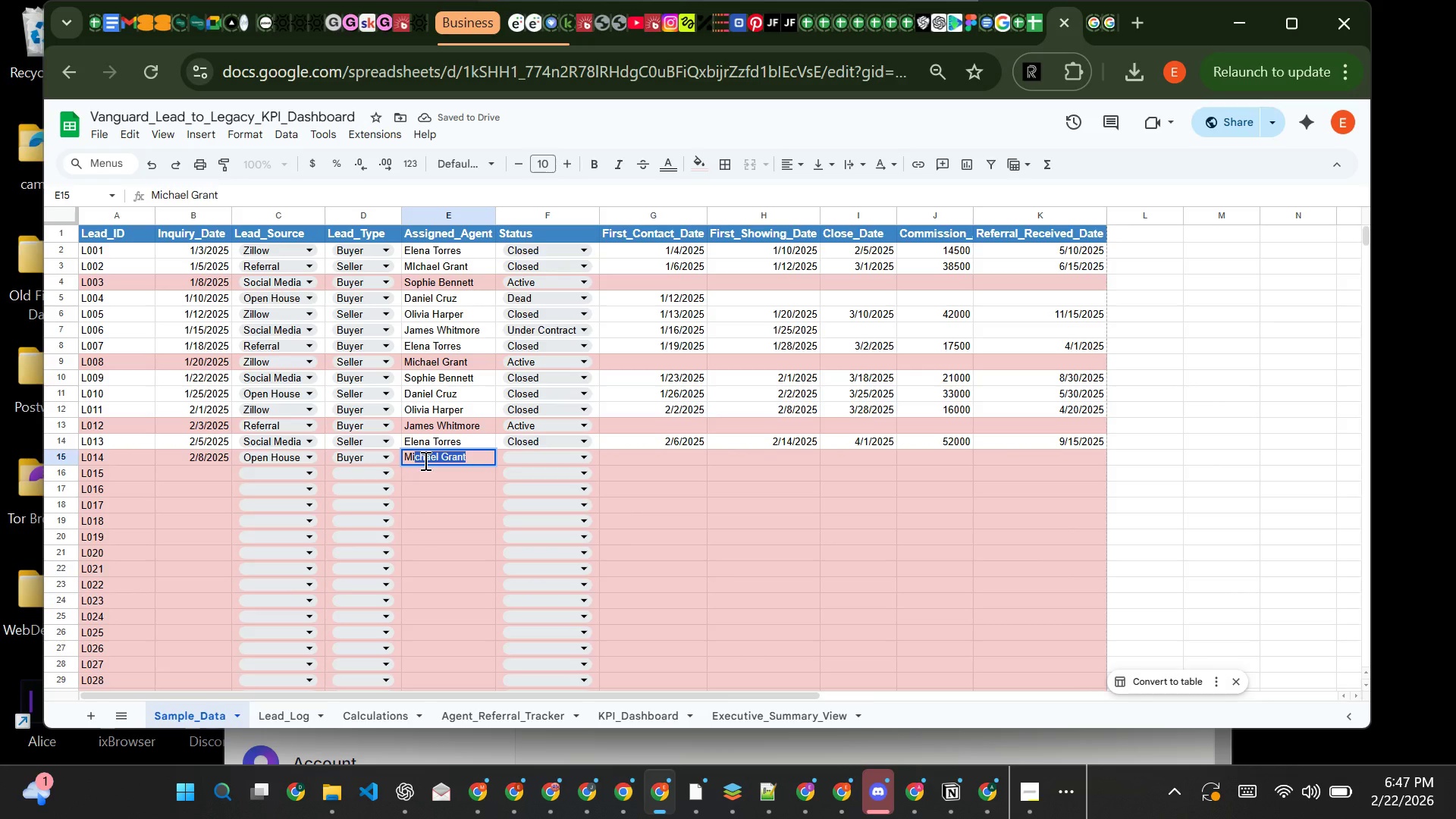 
key(ArrowRight)
 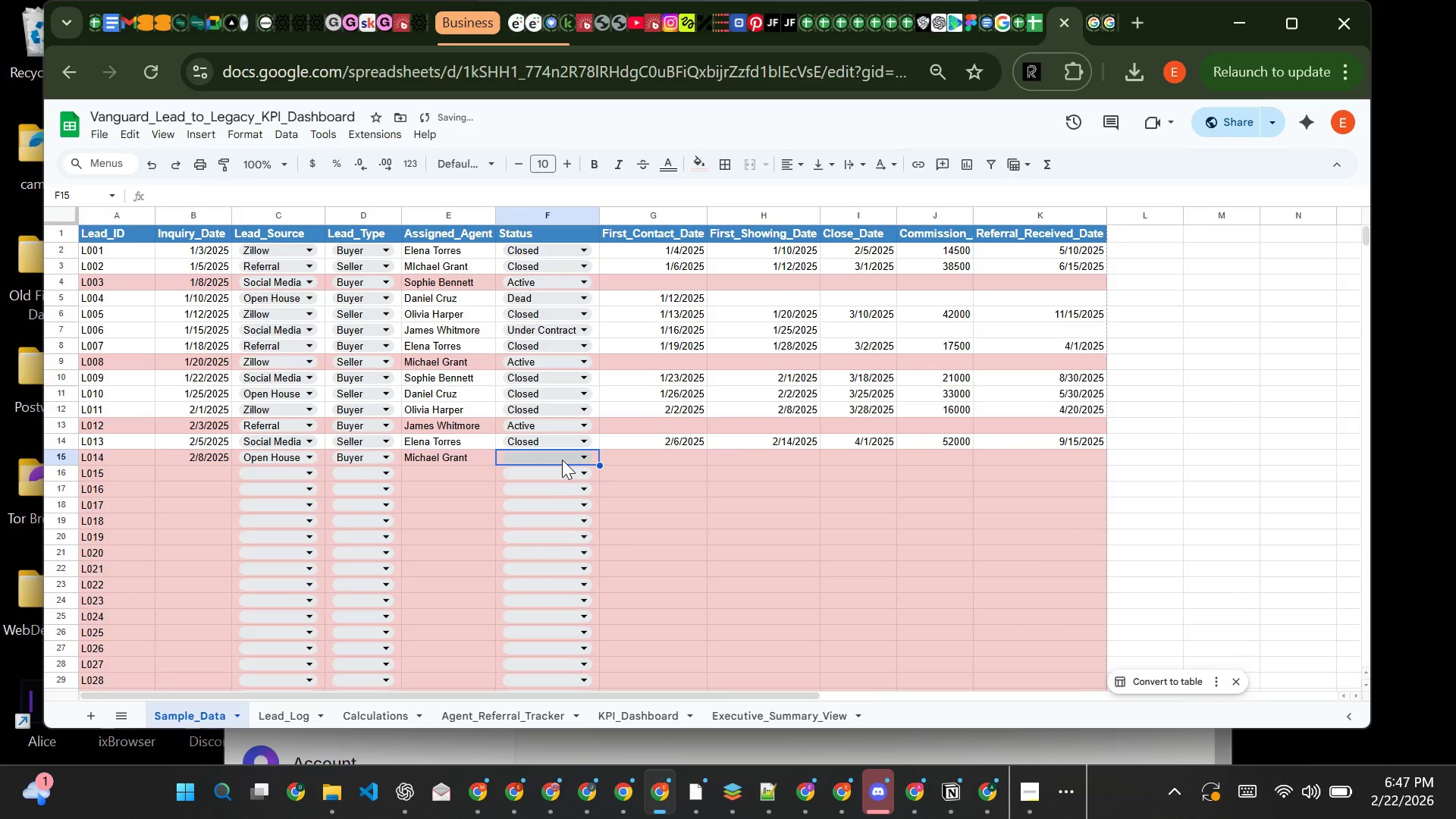 
left_click([561, 459])
 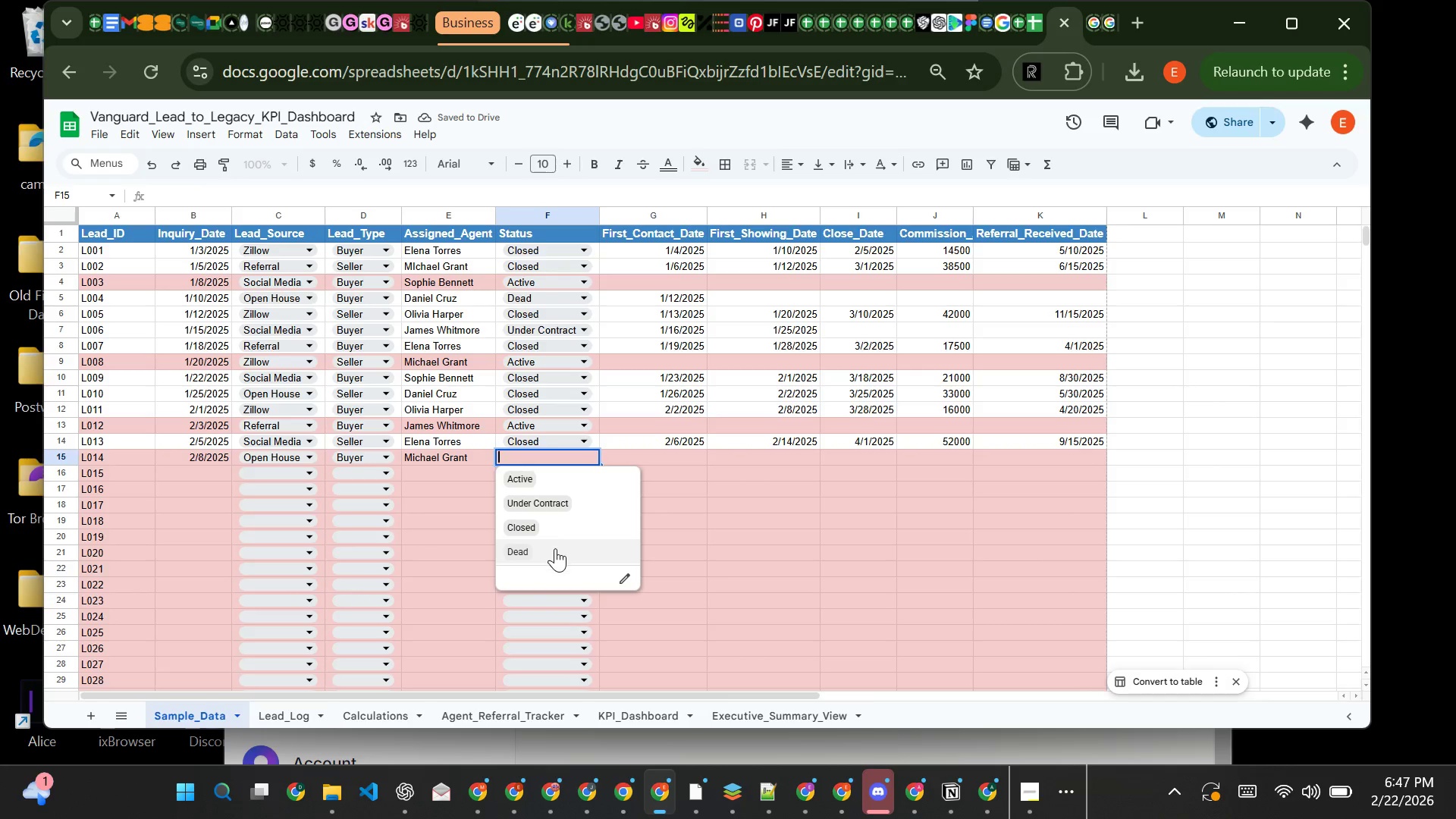 
left_click([555, 548])
 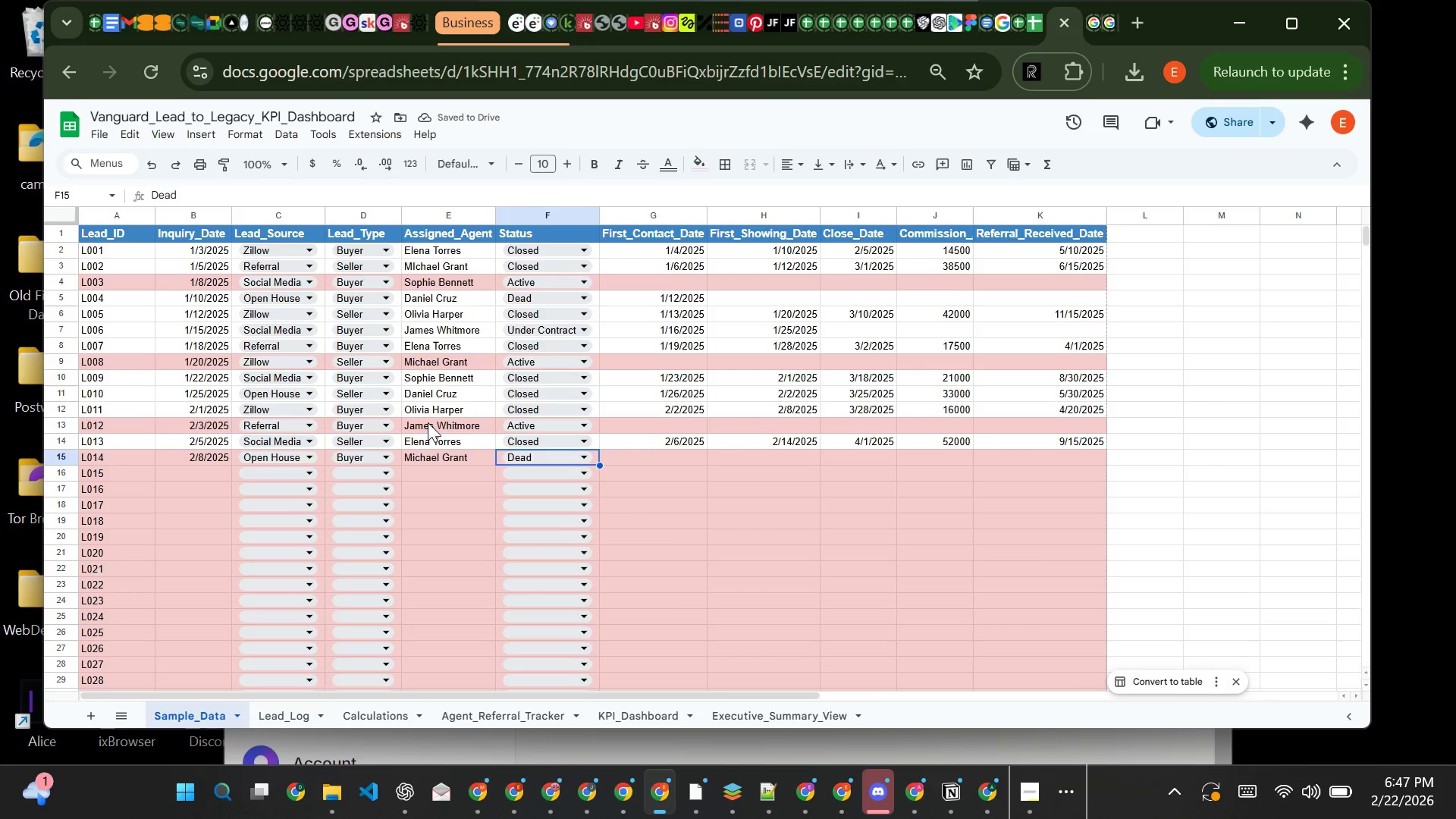 
wait(7.05)
 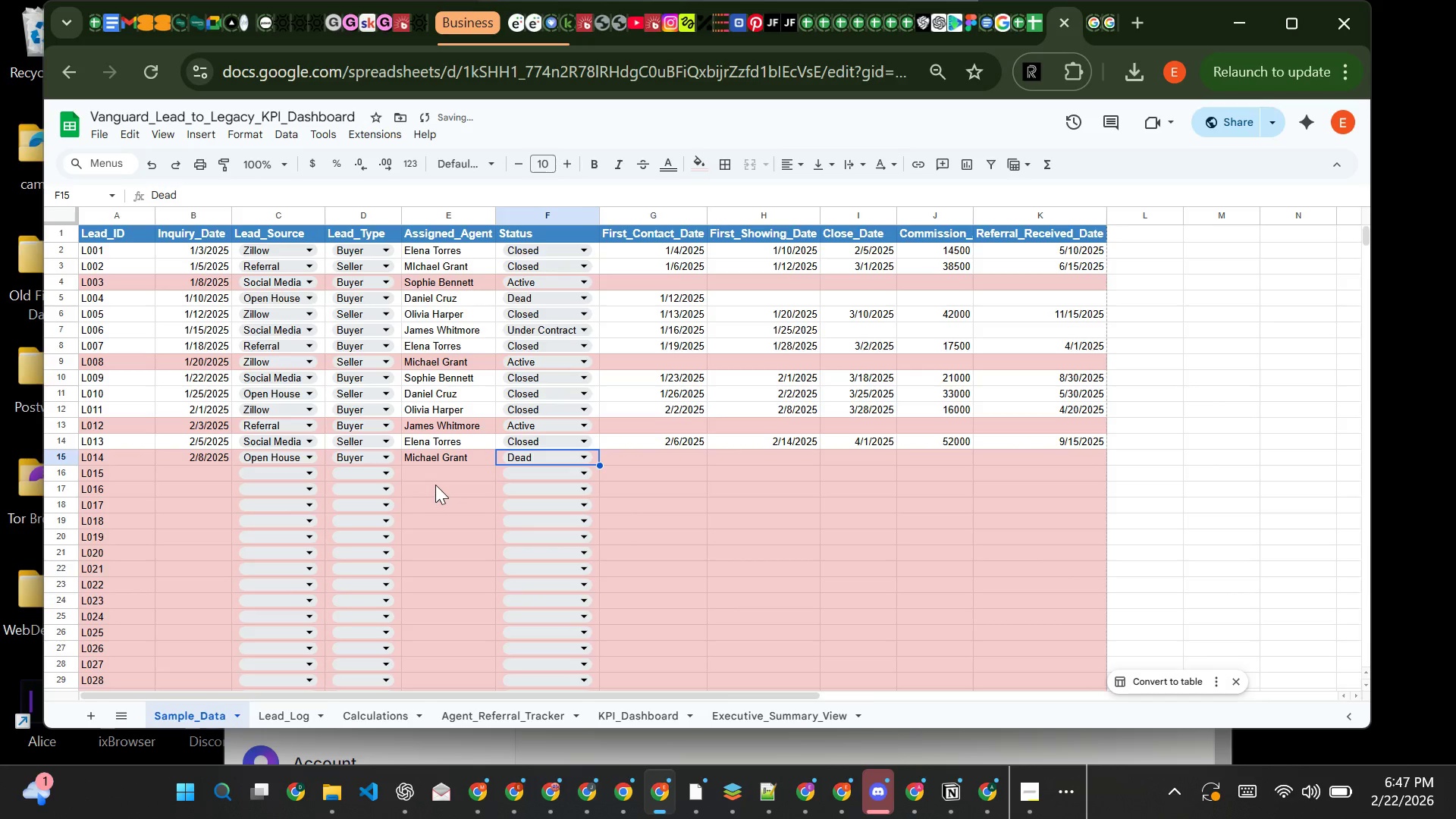 
left_click([199, 469])
 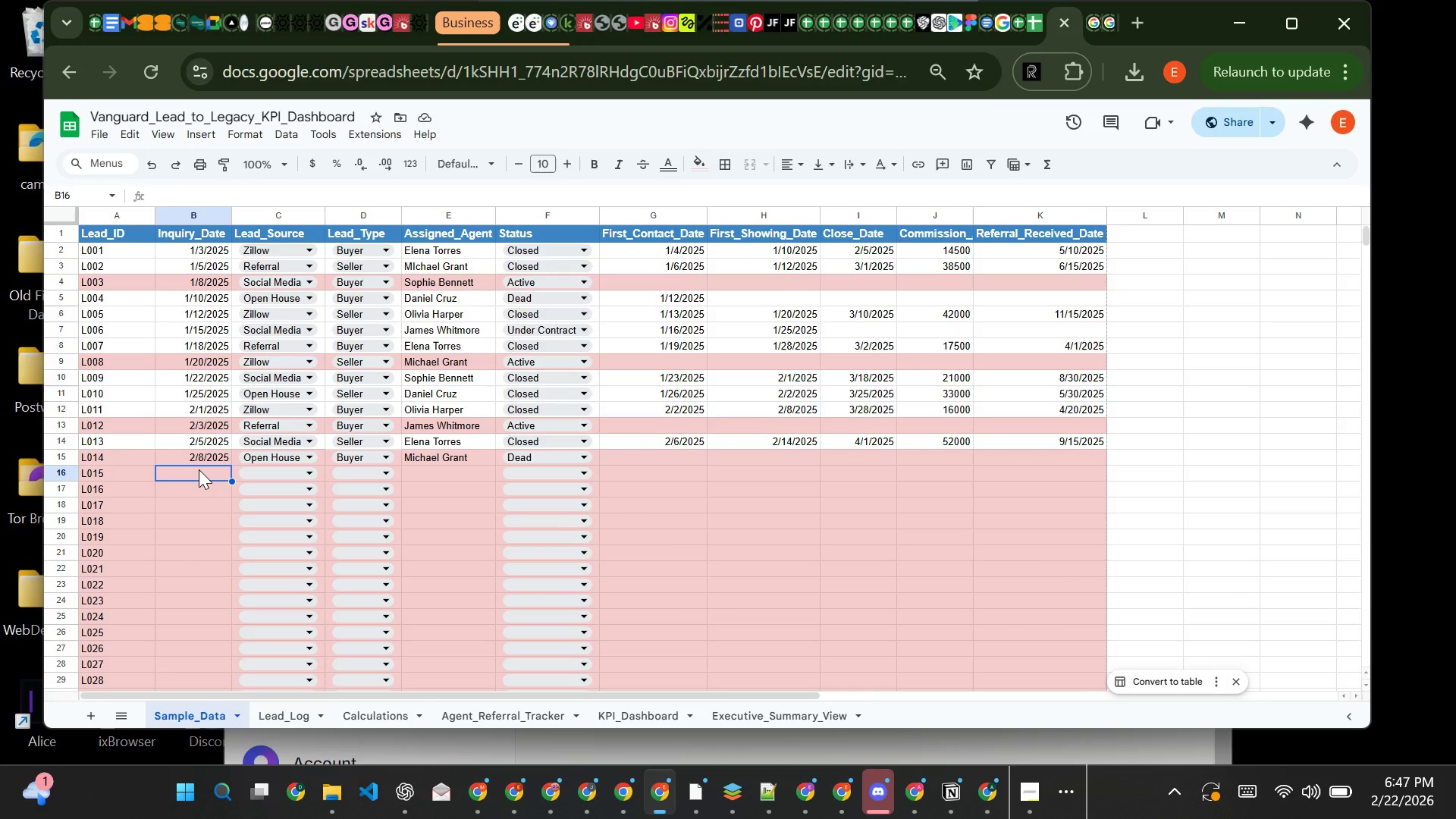 
type(2/10/2025)
key(Tab)
 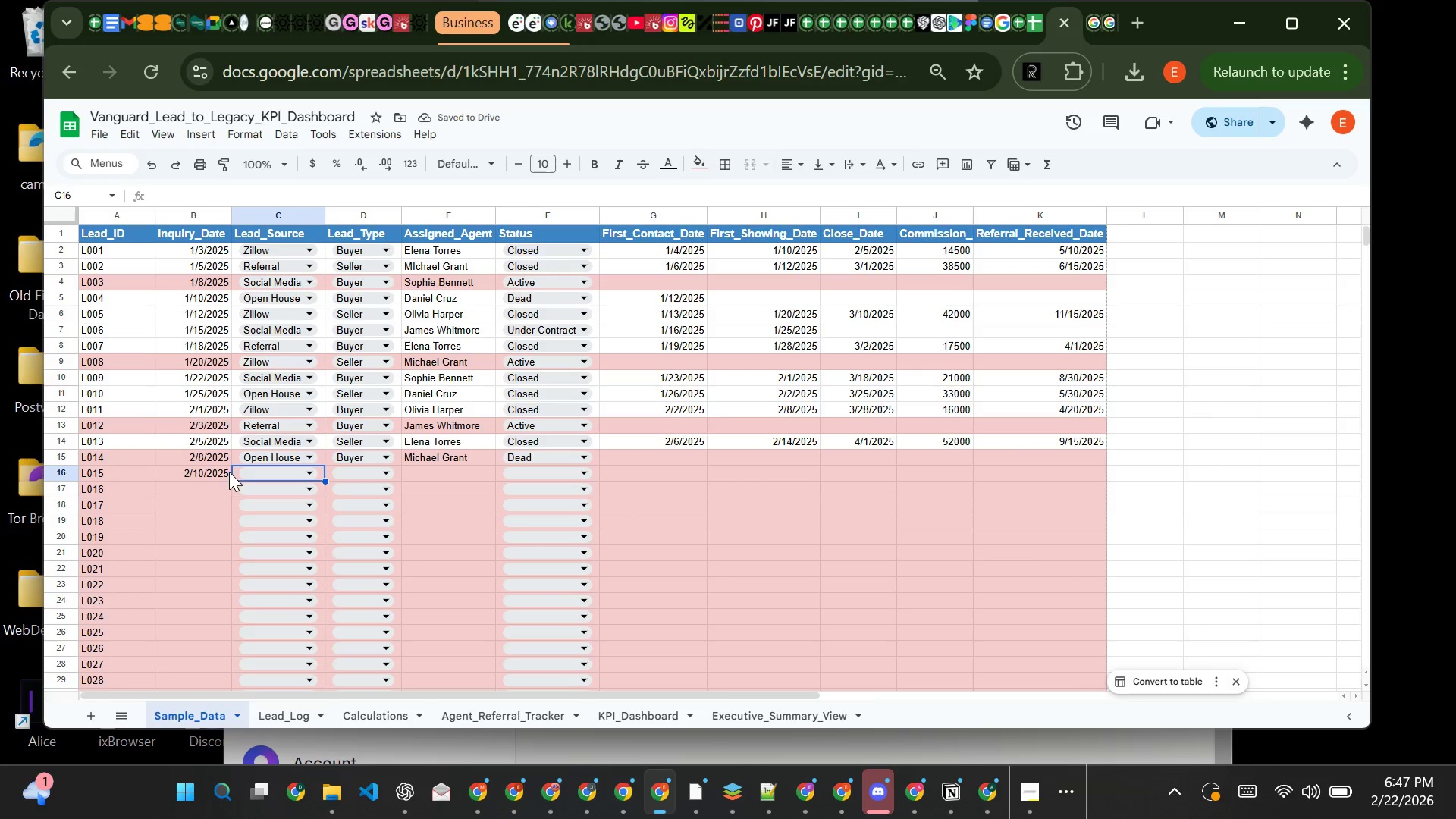 
left_click([246, 472])
 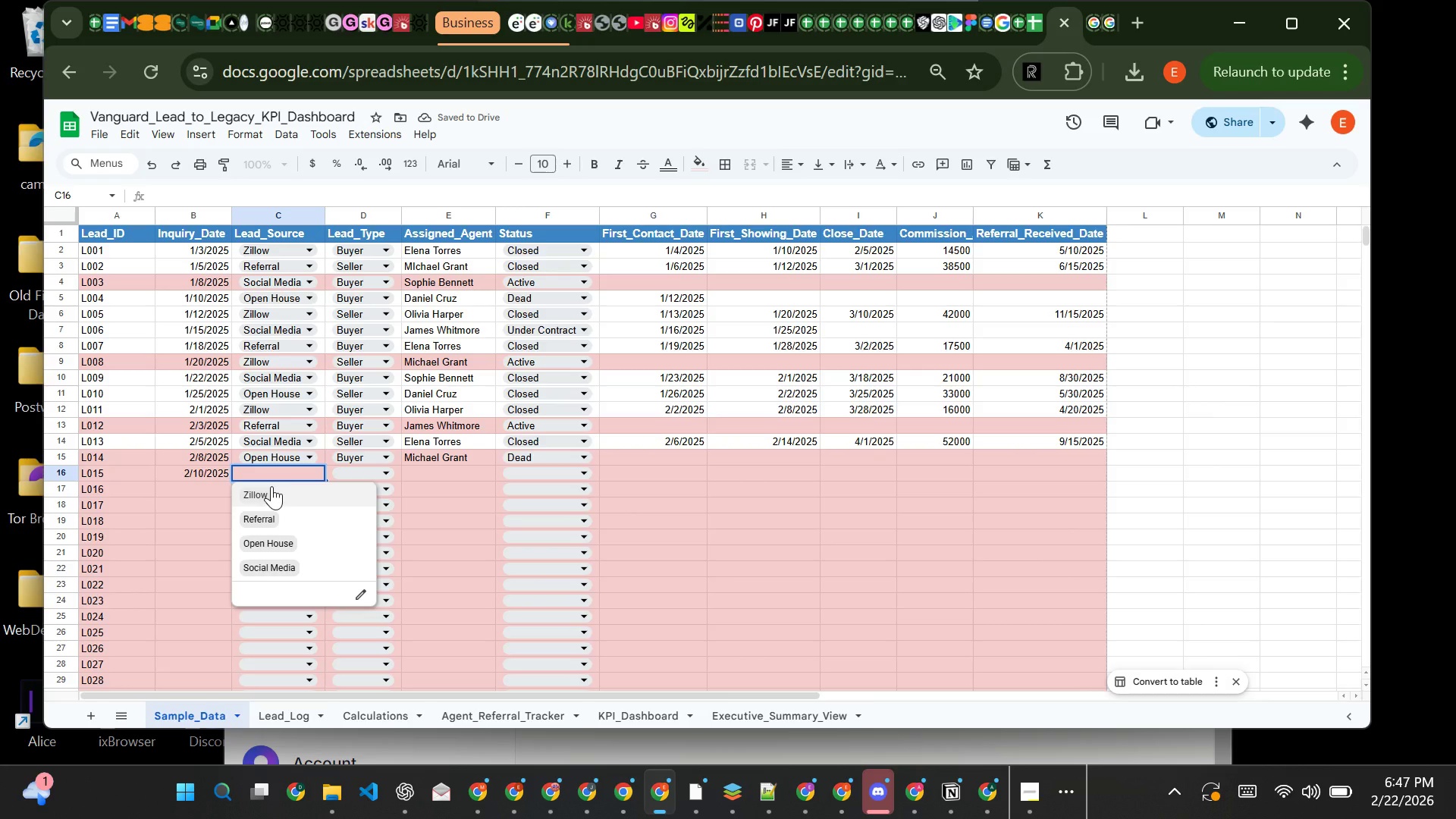 
left_click([271, 486])
 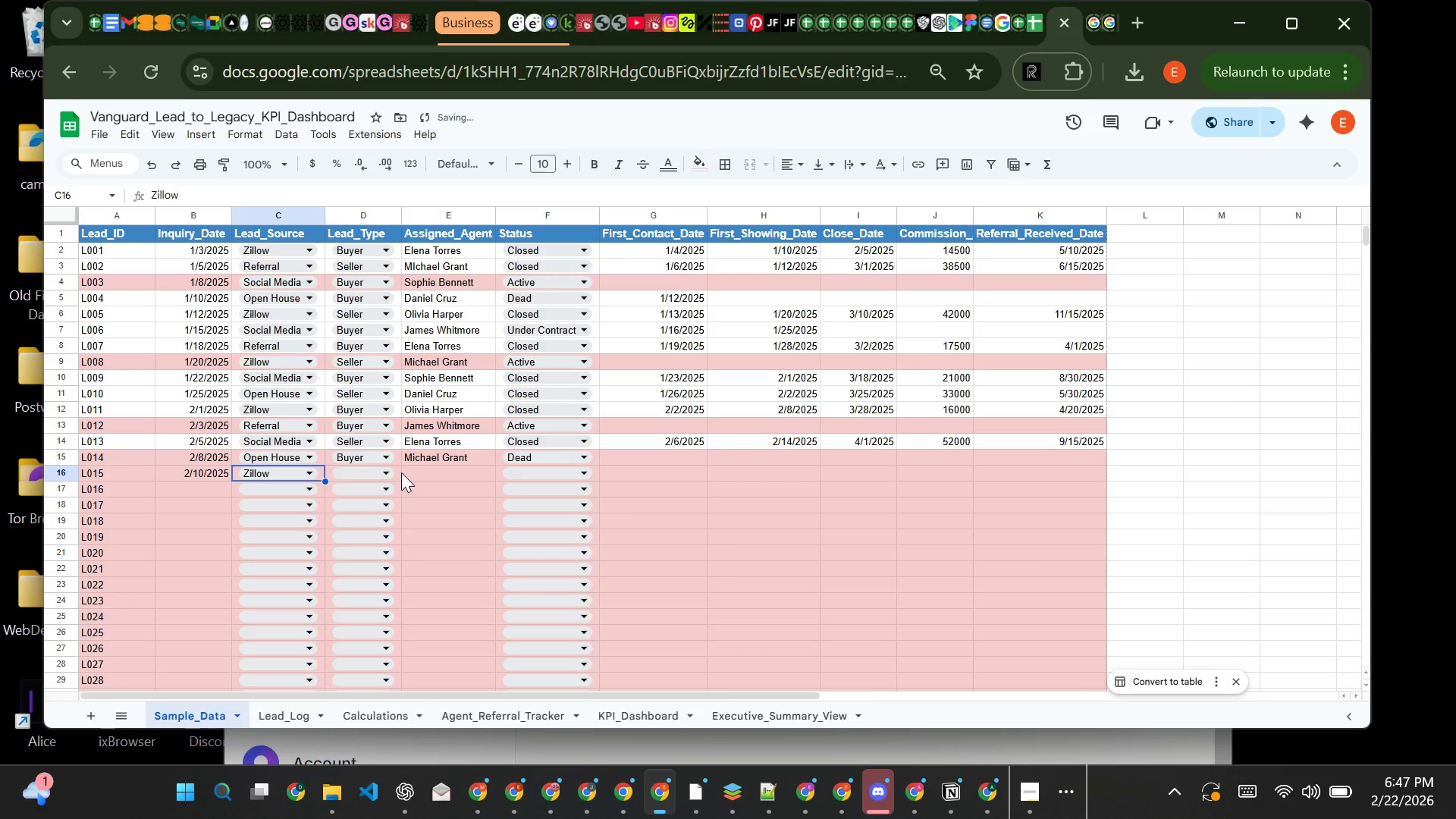 
left_click([371, 474])
 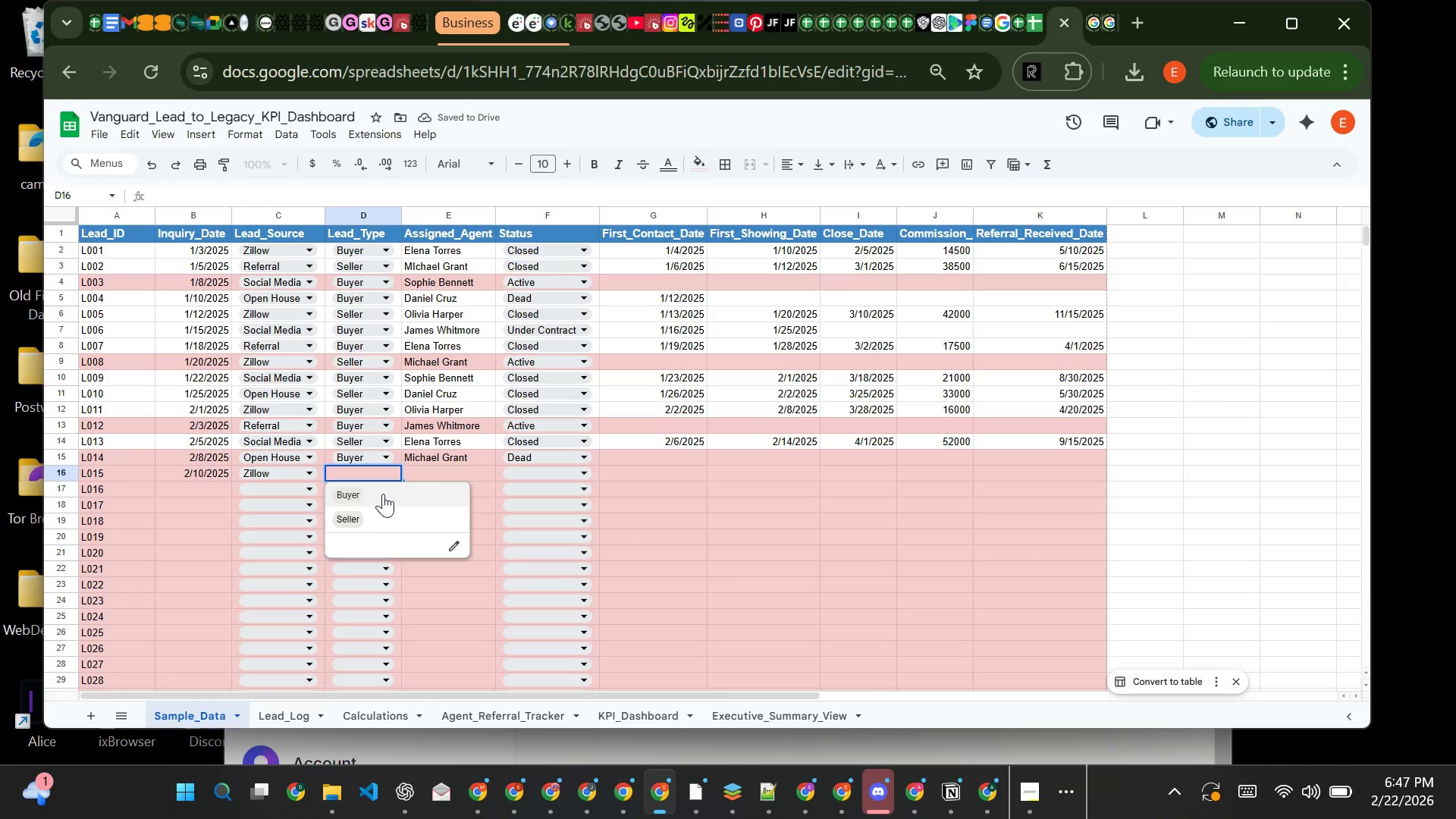 
left_click([383, 494])
 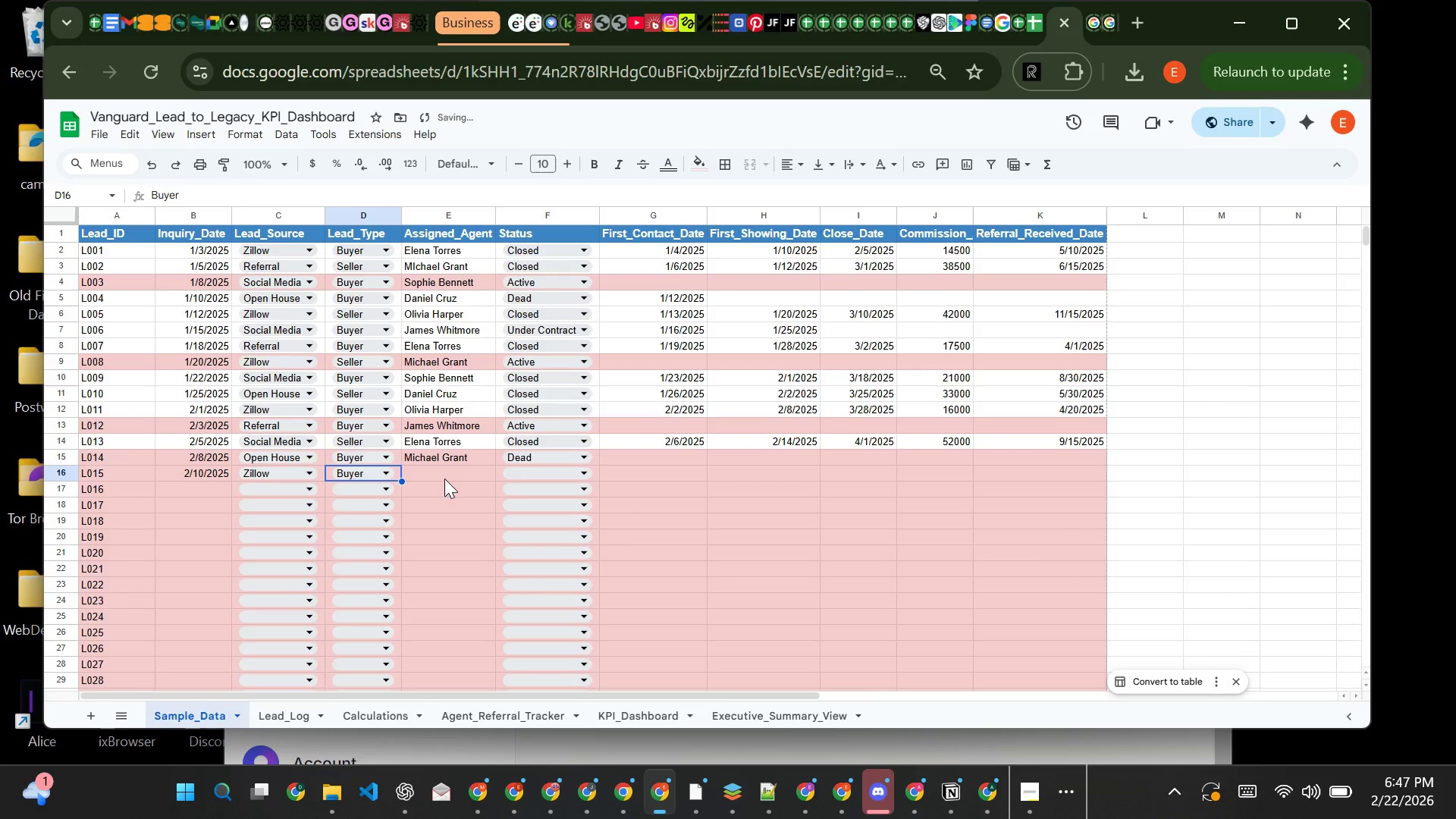 
left_click([444, 479])
 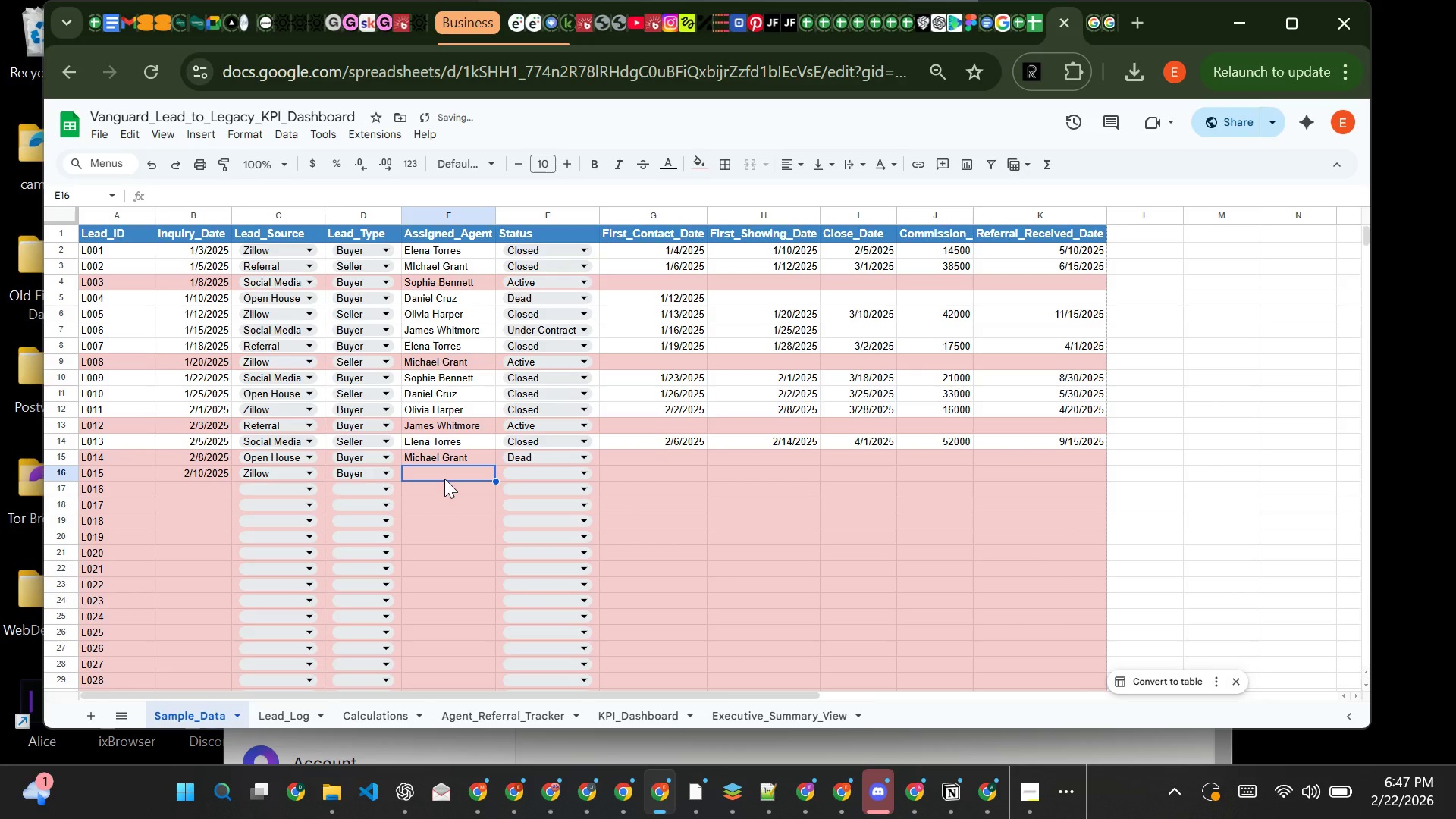 
key(CapsLock)
 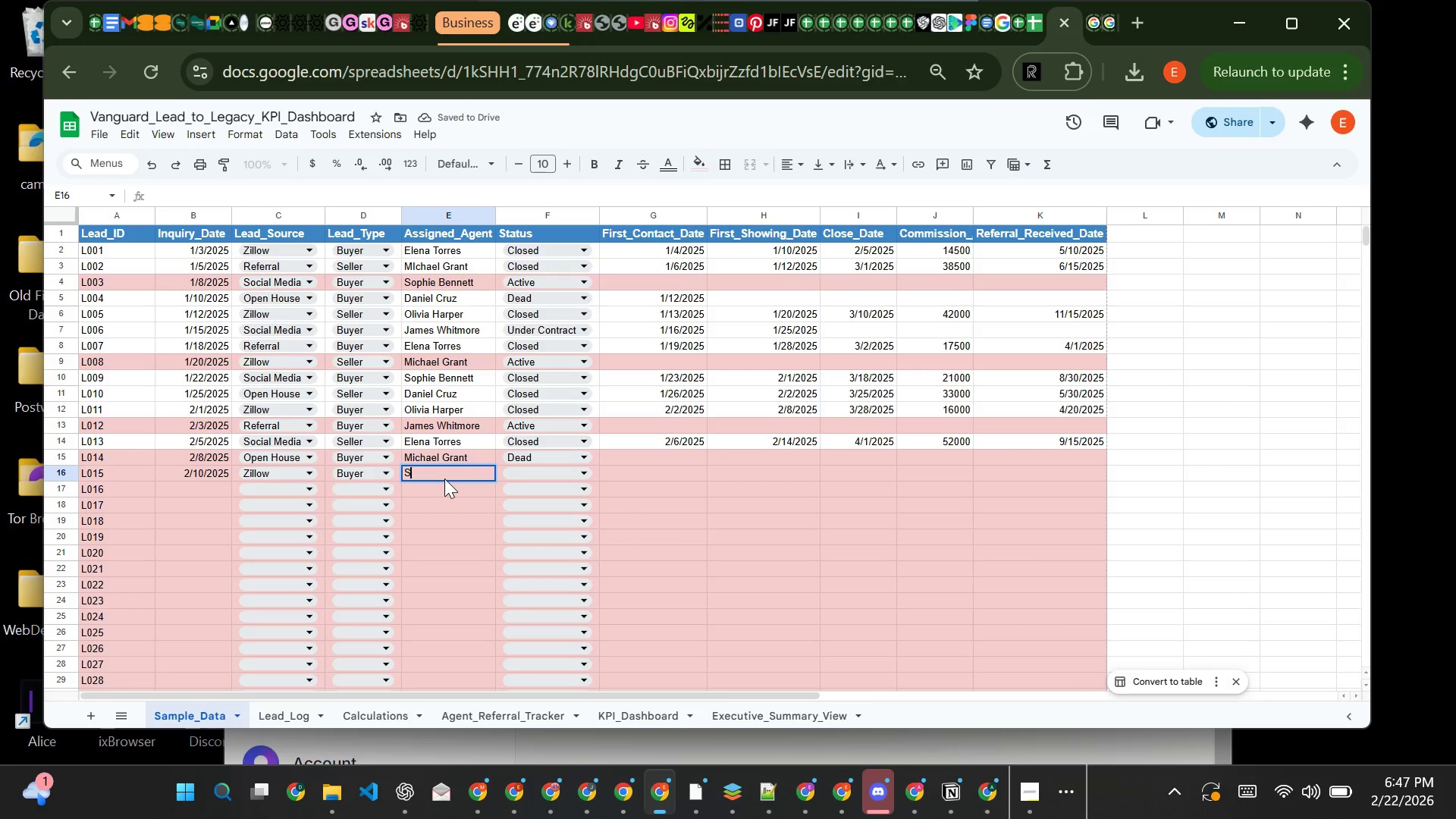 
key(S)
 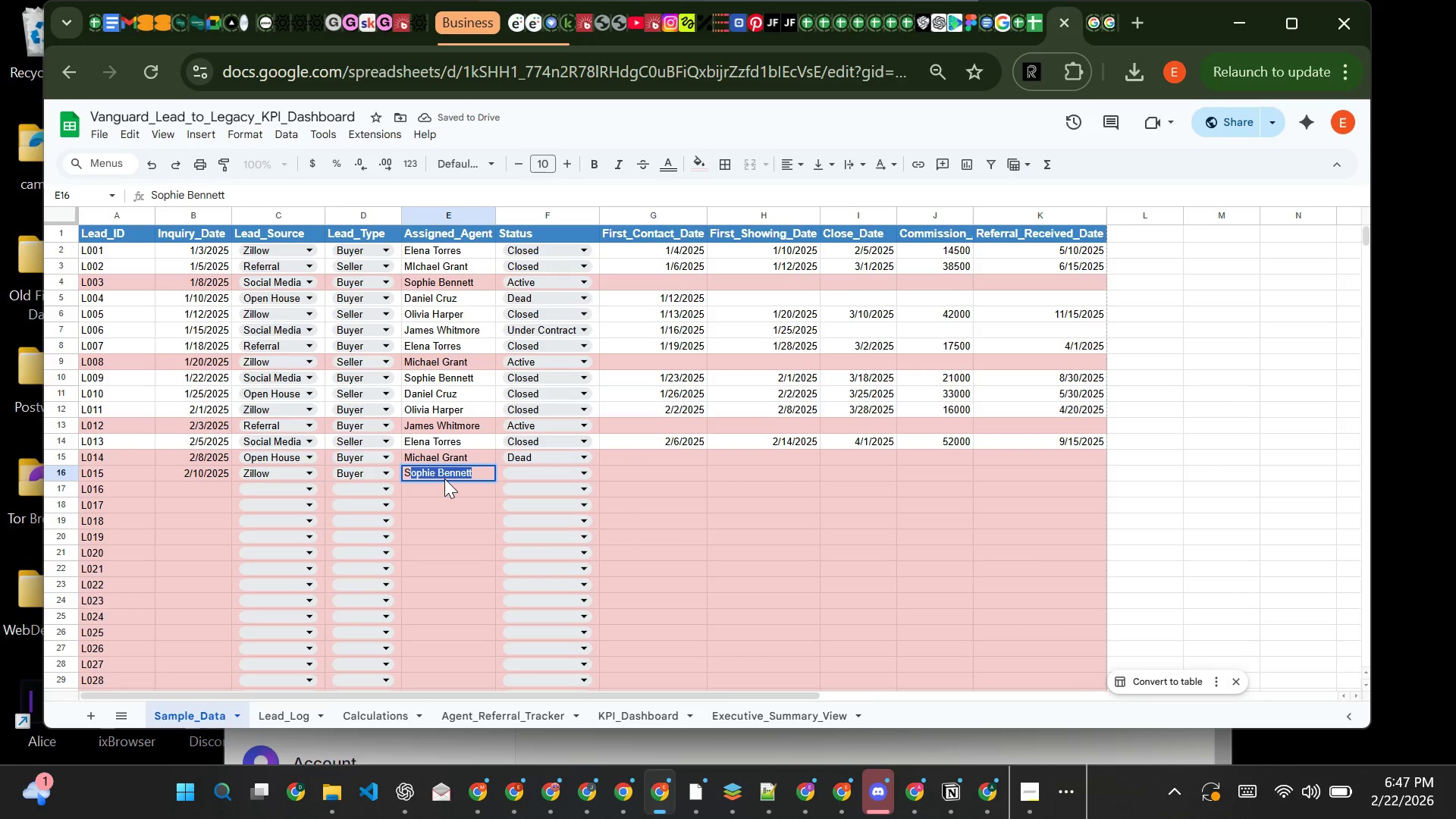 
key(CapsLock)
 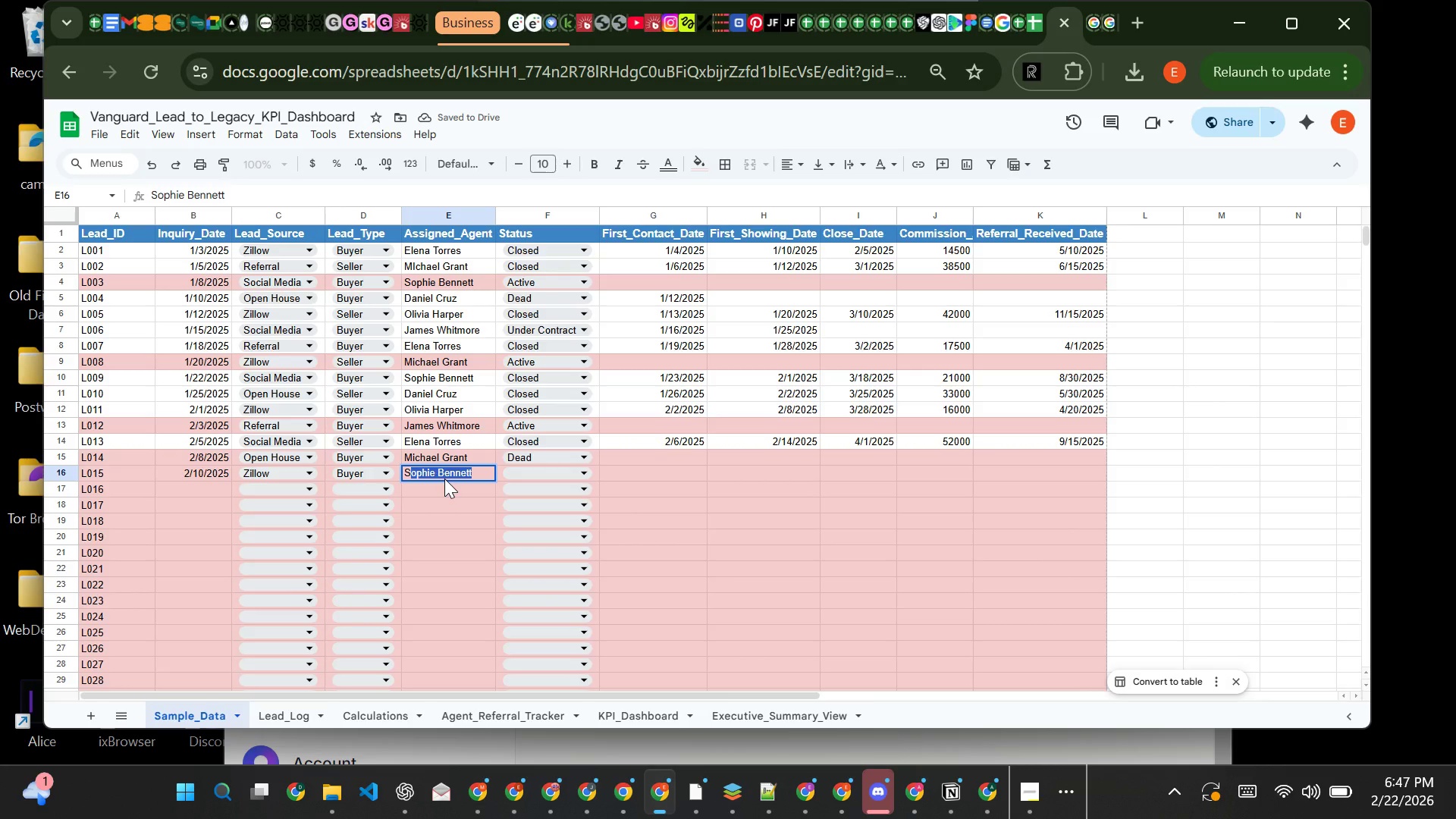 
key(ArrowRight)
 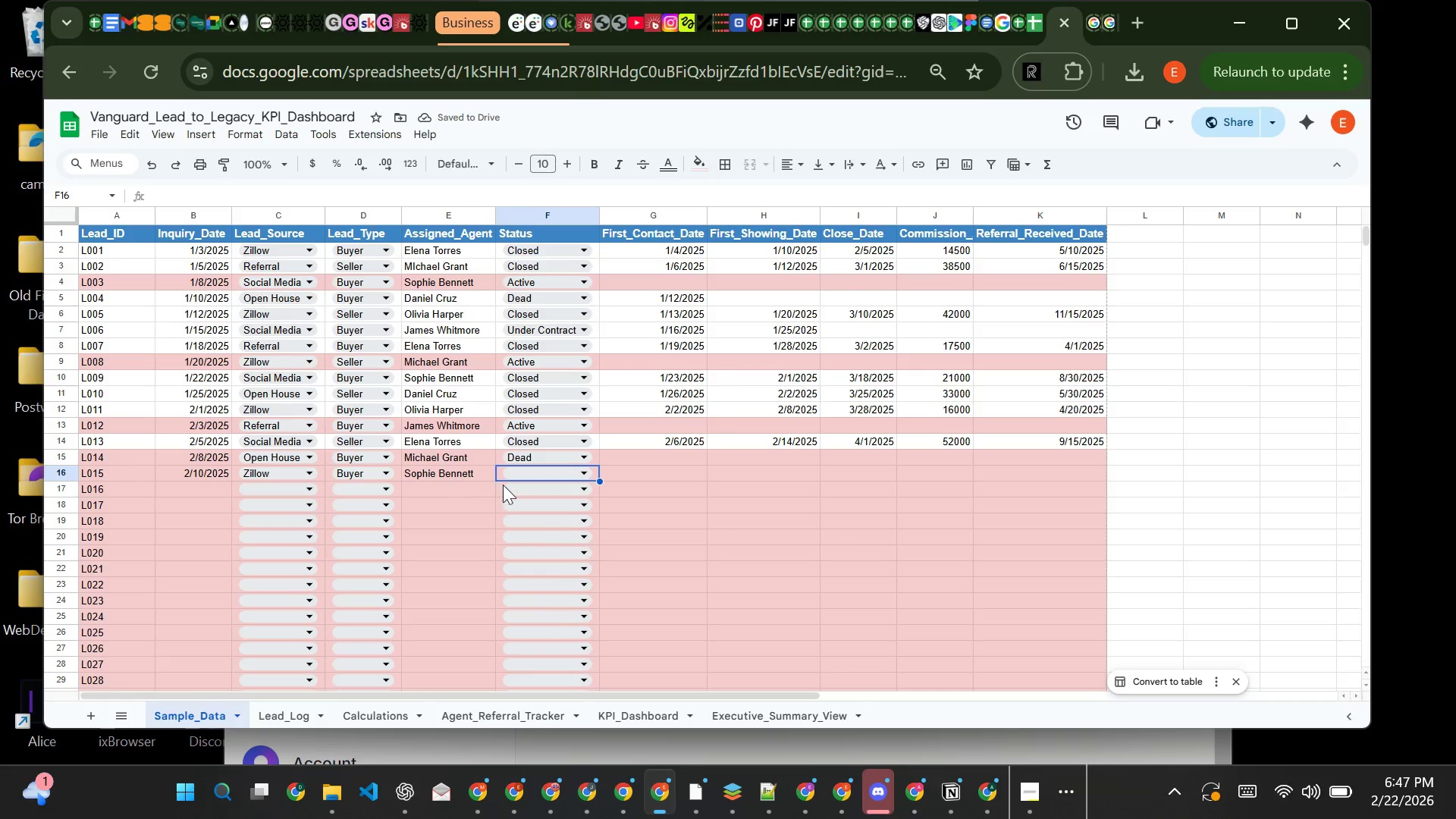 
left_click([528, 469])
 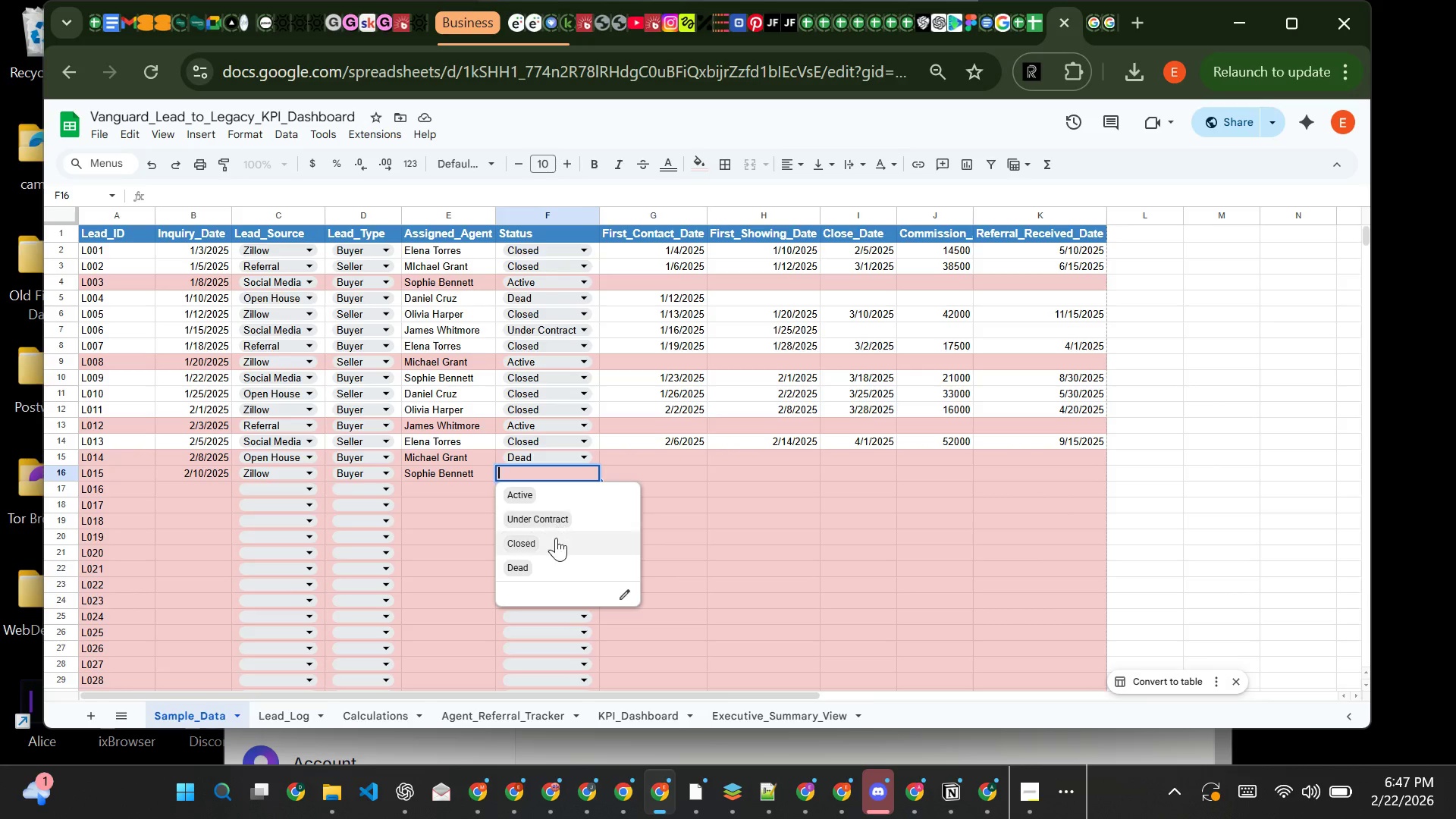 
left_click([556, 541])
 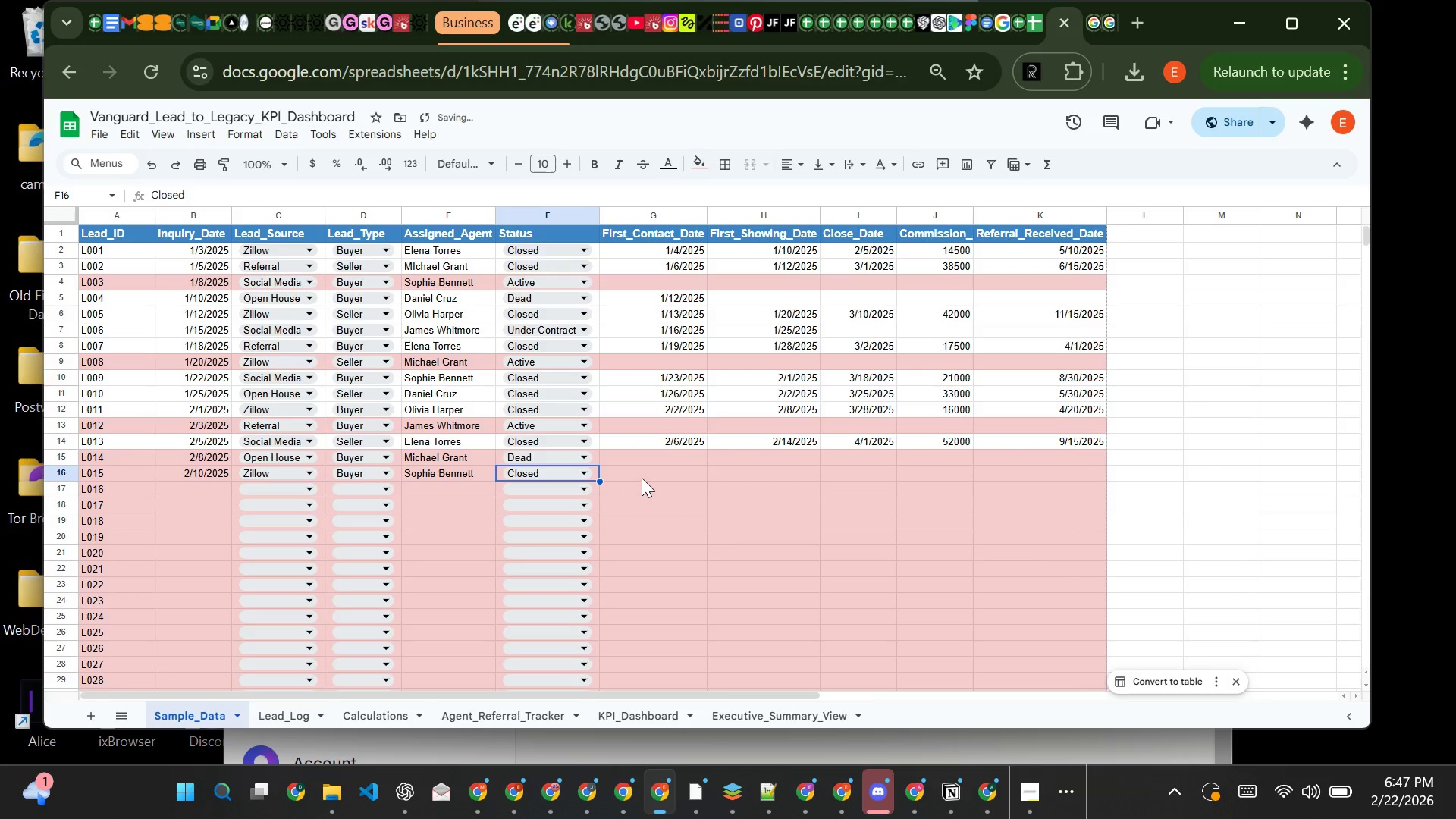 
left_click([642, 477])
 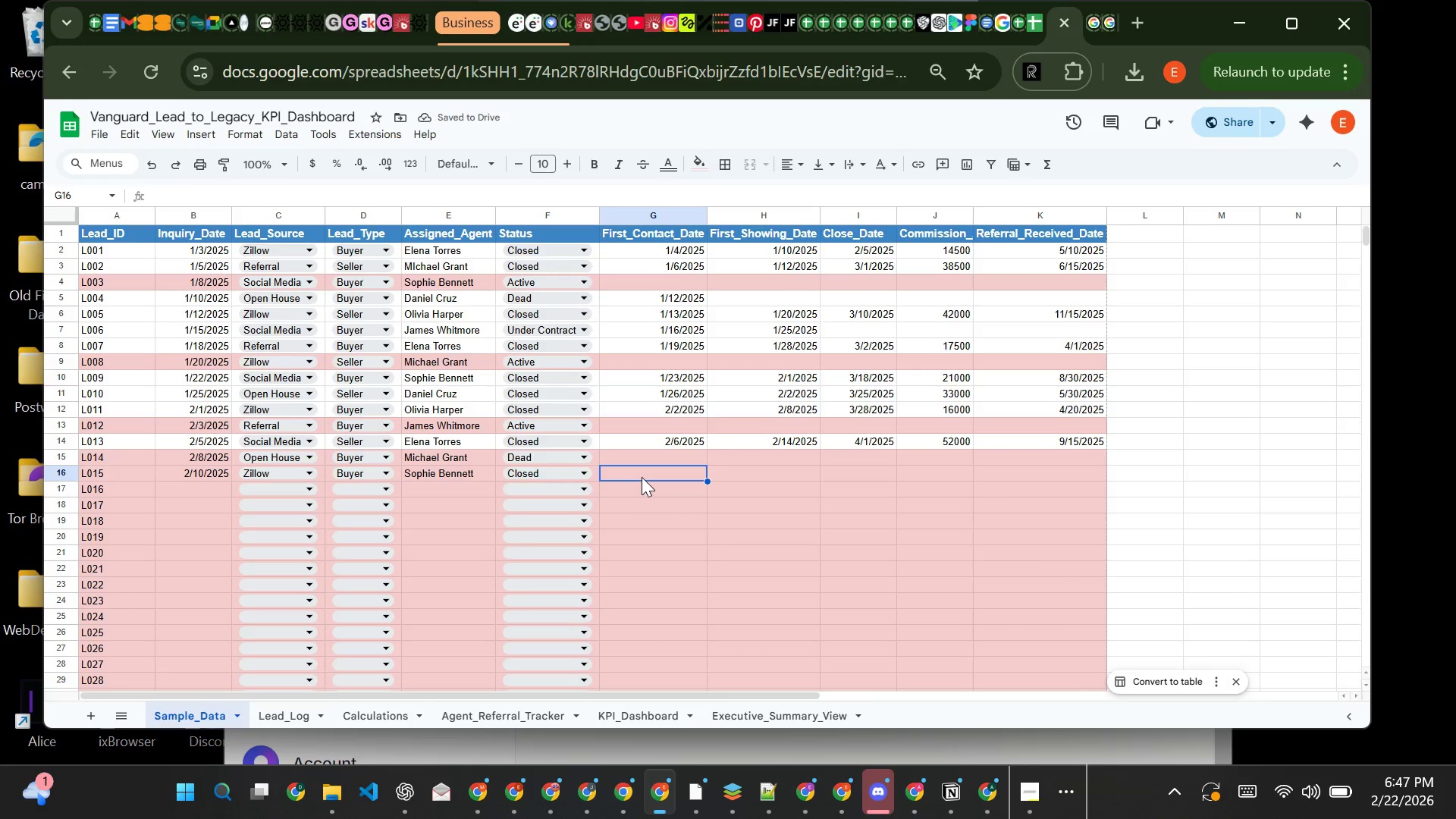 
type(2.11.2025)
key(Backspace)
key(Backspace)
key(Backspace)
key(Backspace)
key(Backspace)
key(Backspace)
key(Backspace)
key(Backspace)
type(/11/2025)
key(Tab)
type(2/20/2025)
 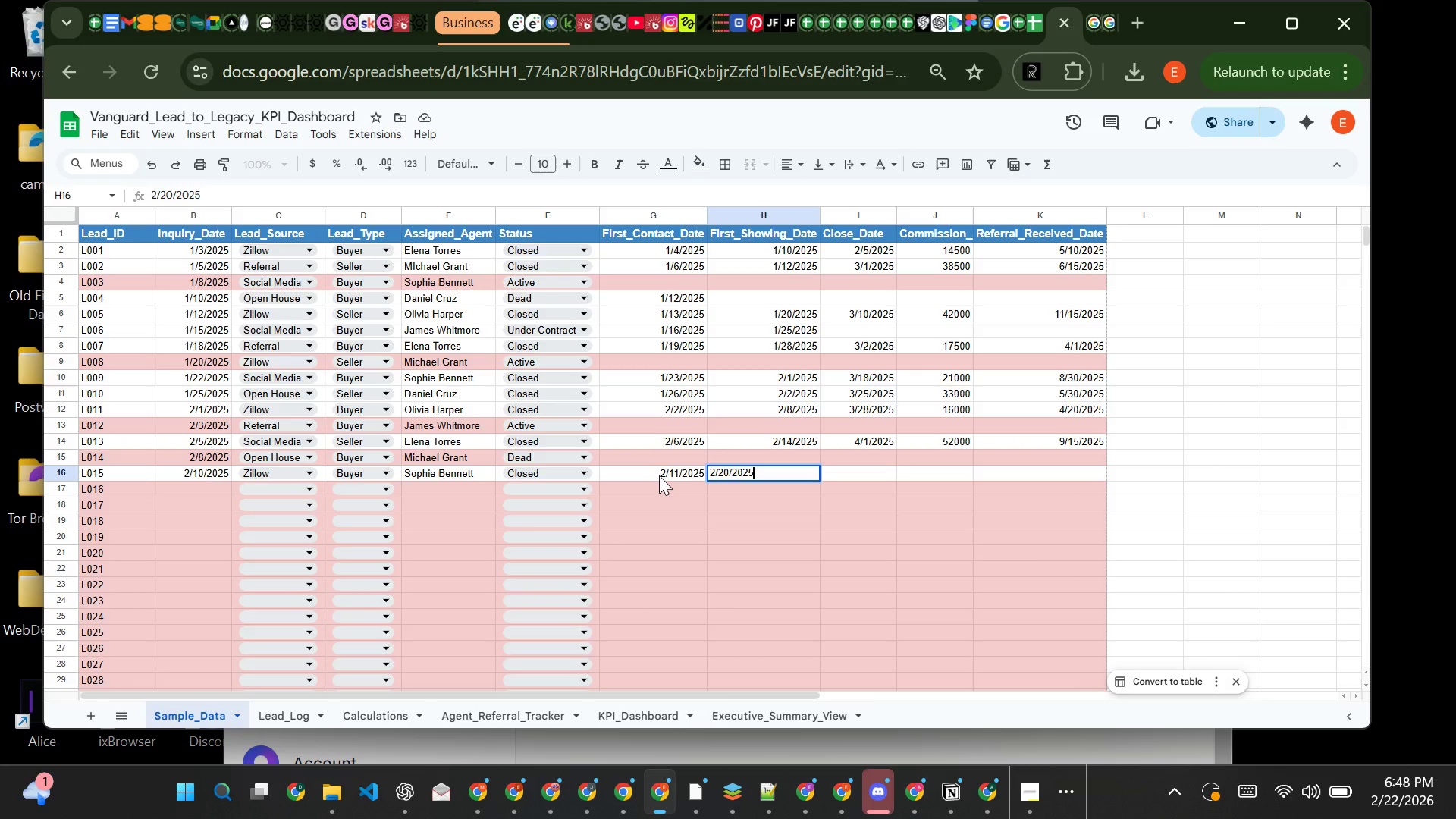 
key(Tab)
type(4/10/2025)
 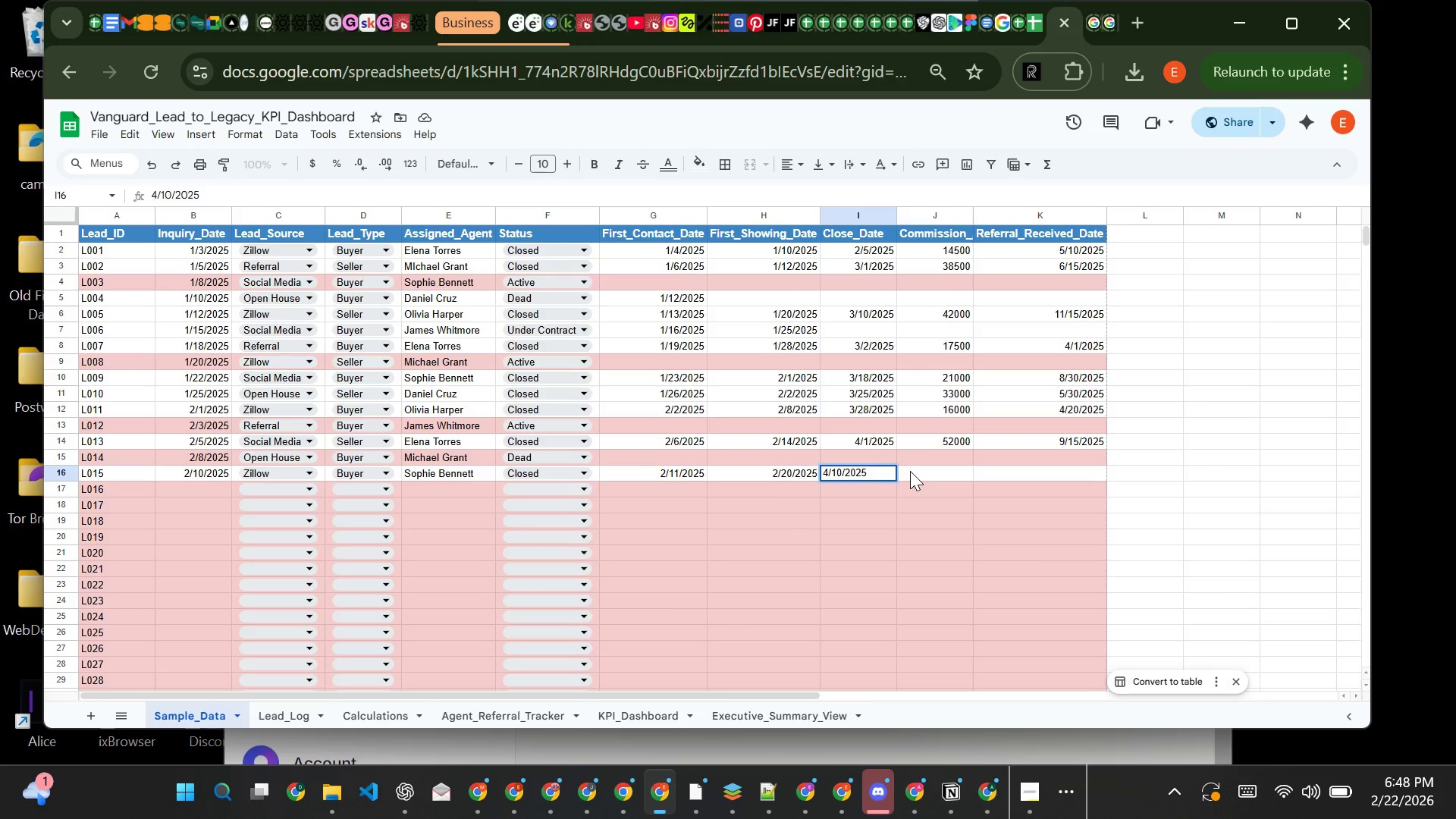 
key(Tab)
type(180000)
key(Backspace)
 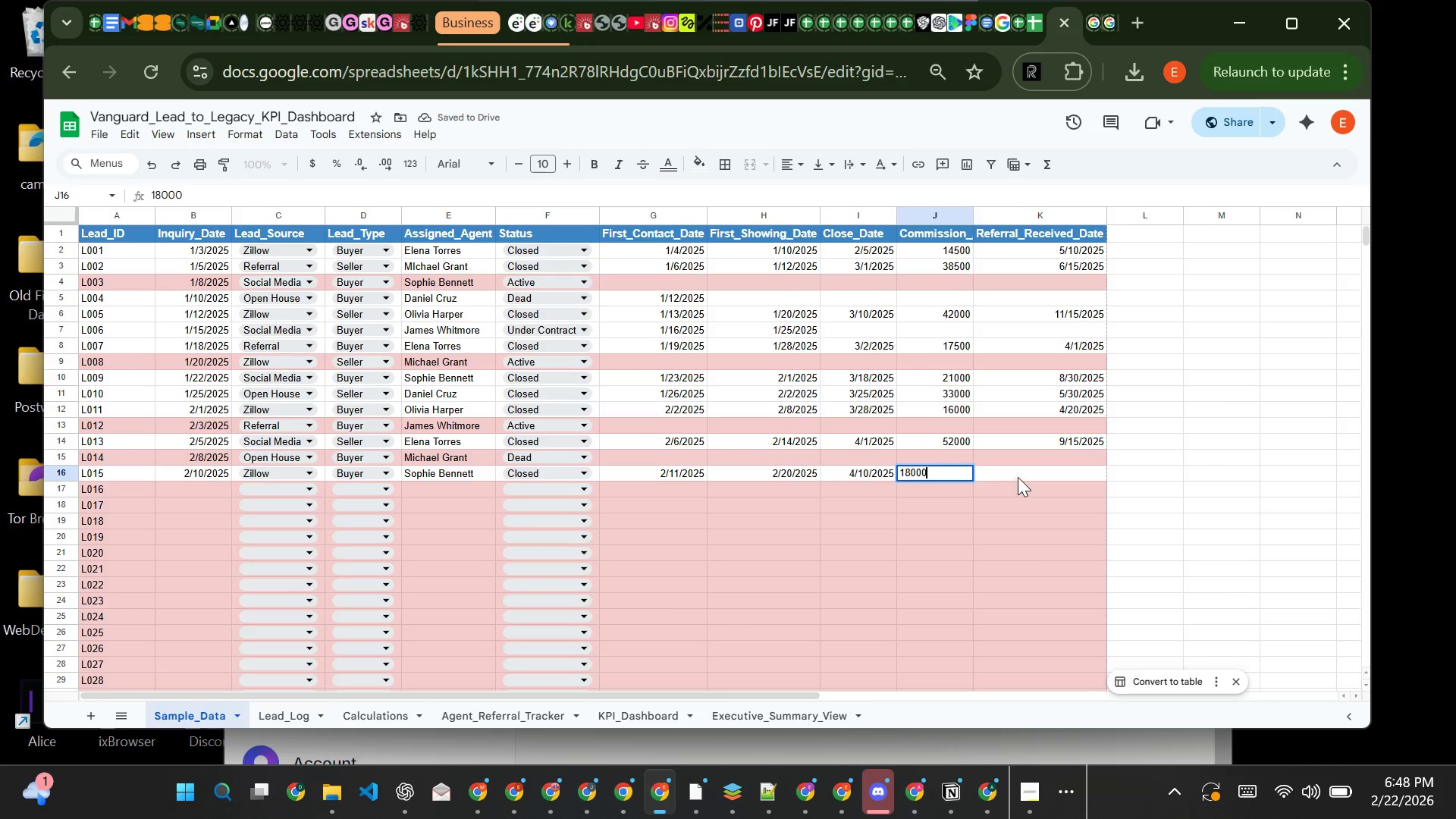 
left_click([1018, 475])
 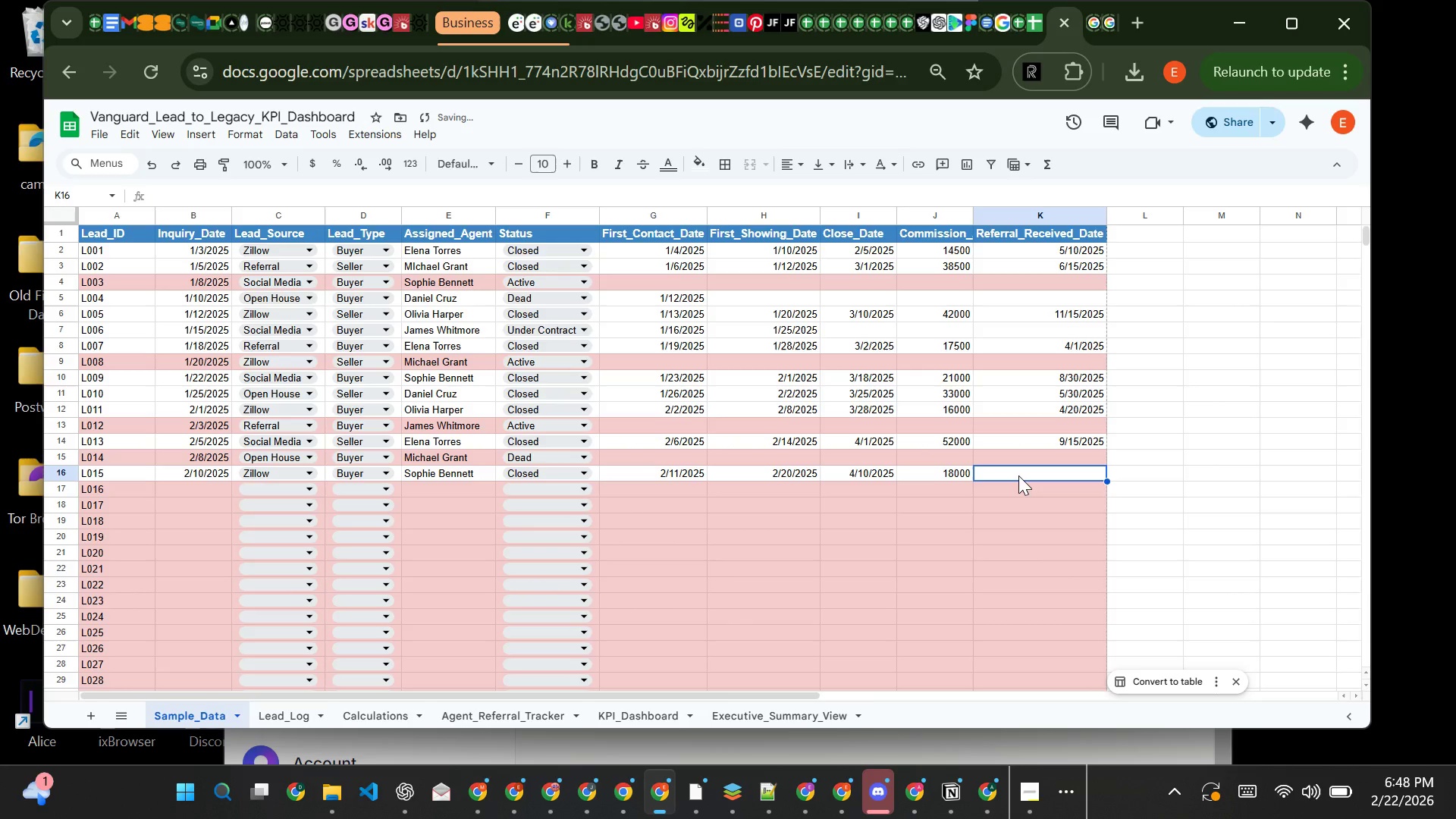 
type(6/1/2025)
 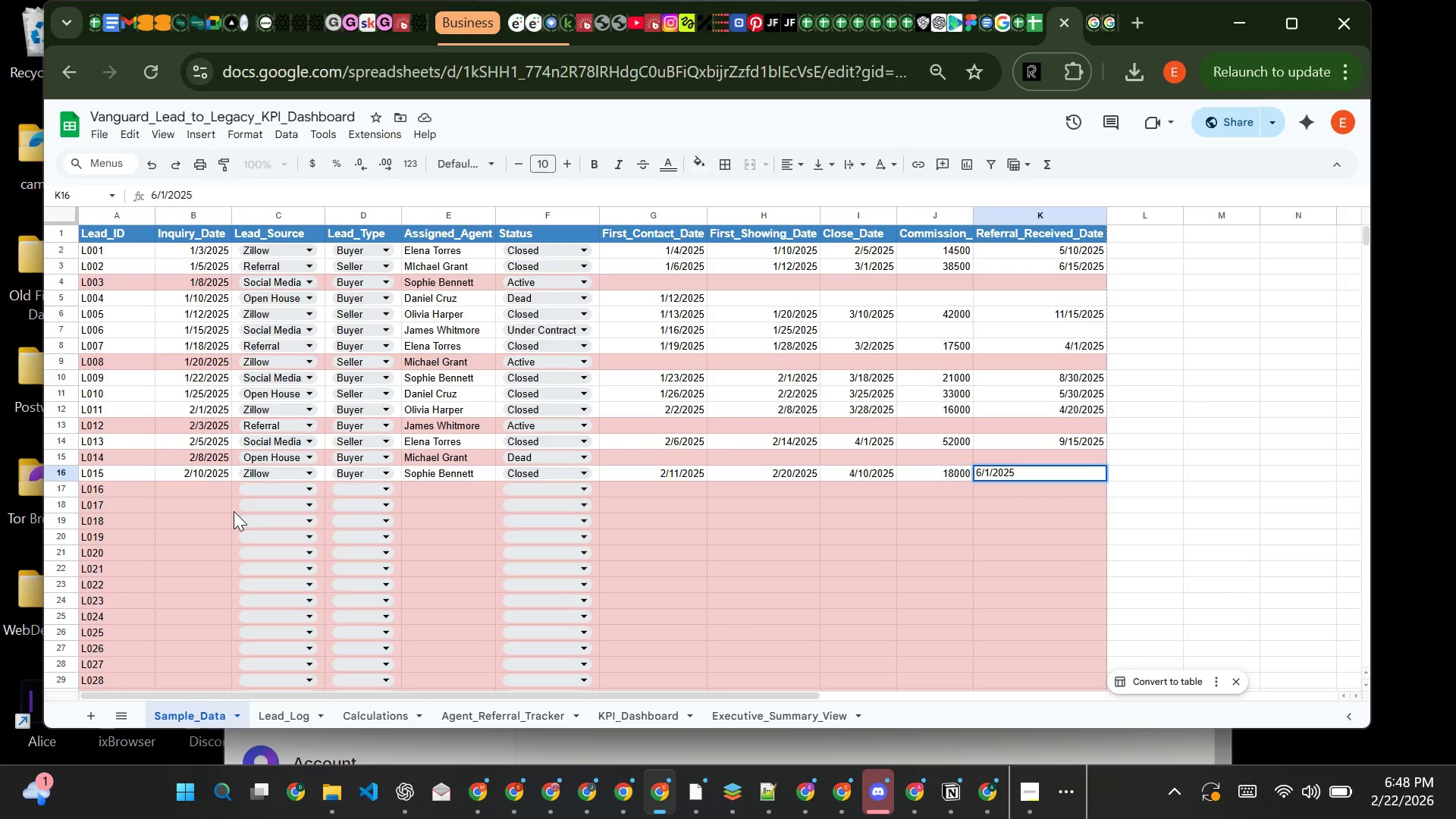 
left_click([191, 488])
 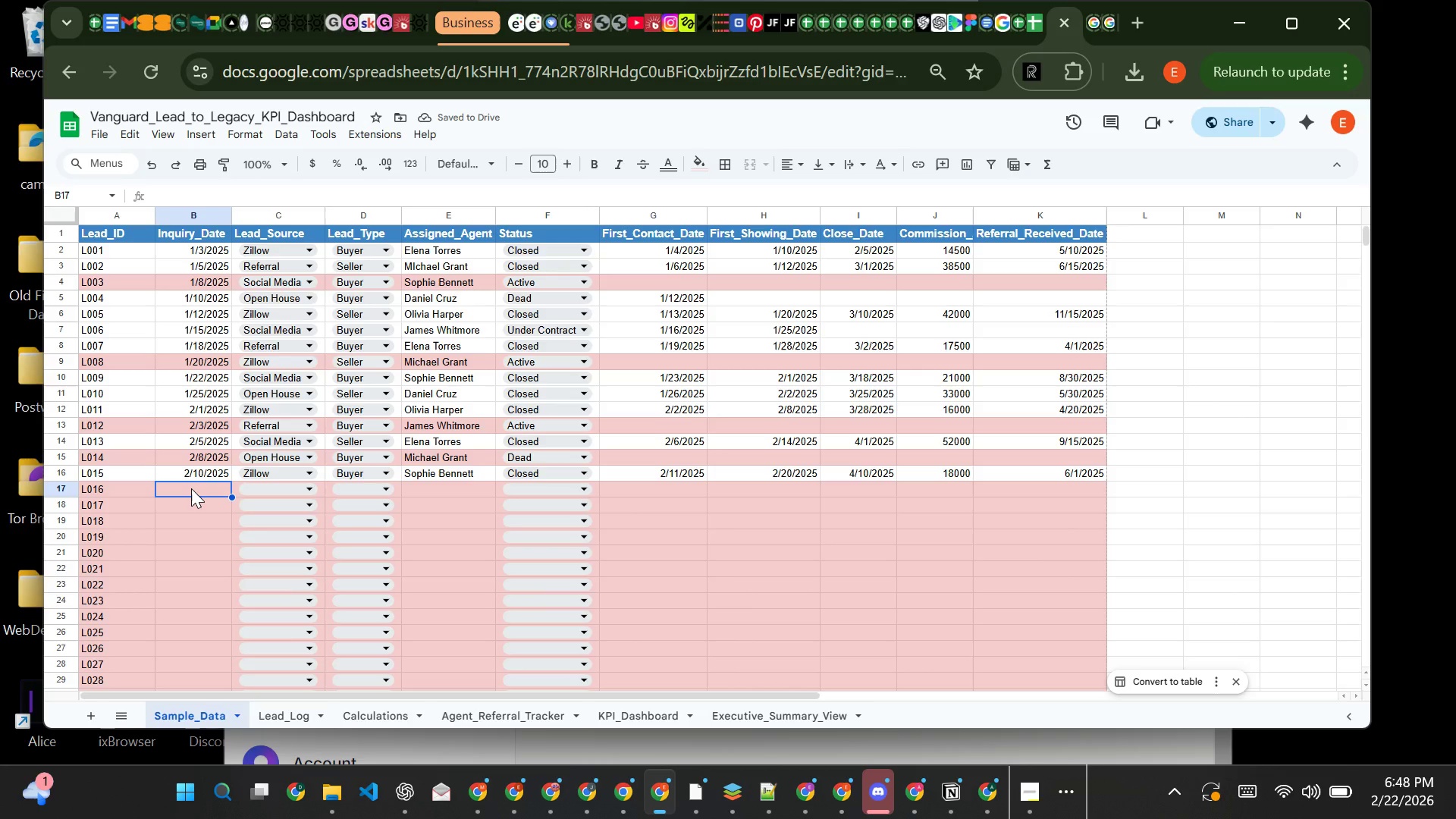 
type(2/12/2025)
 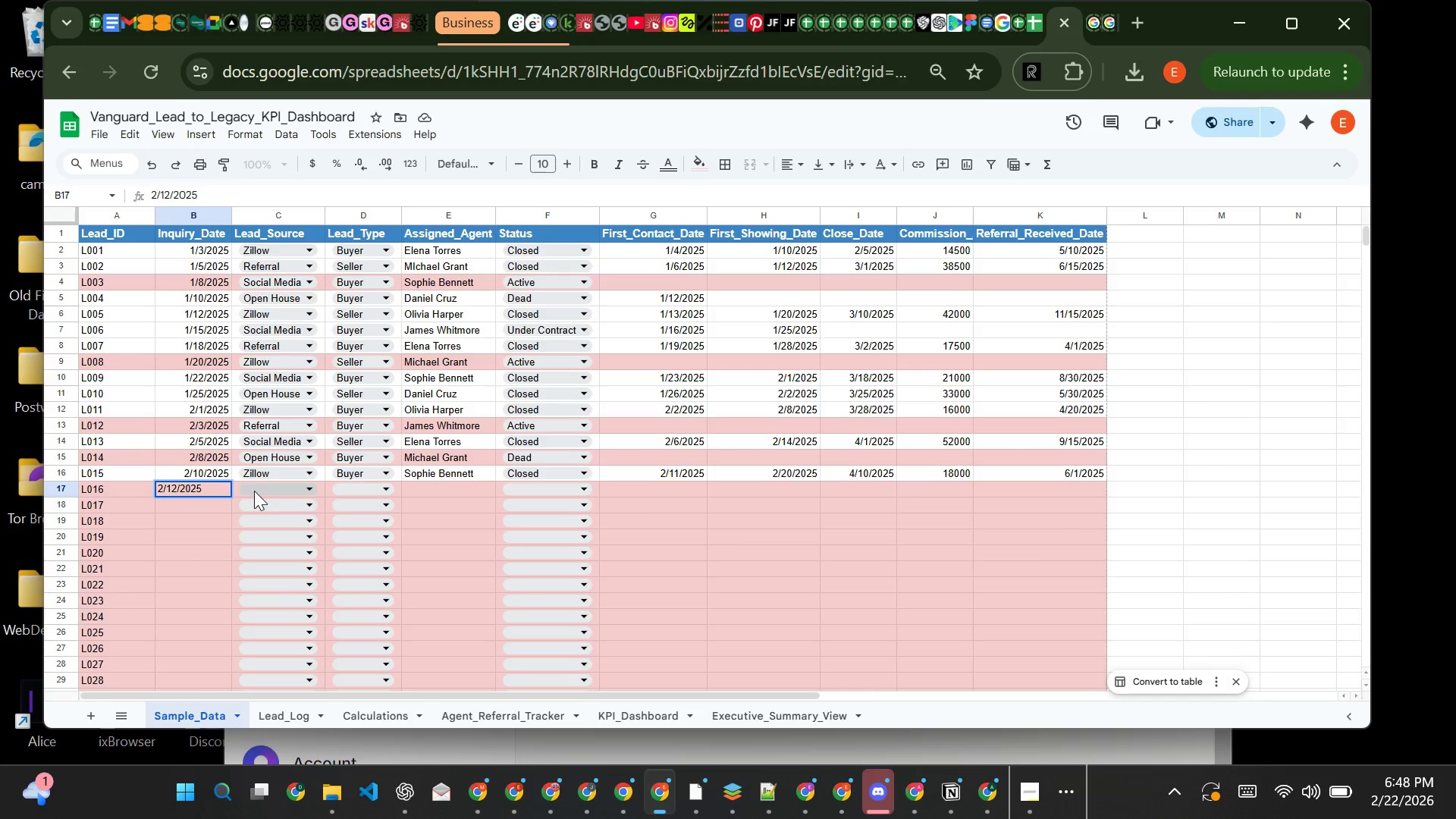 
left_click([254, 491])
 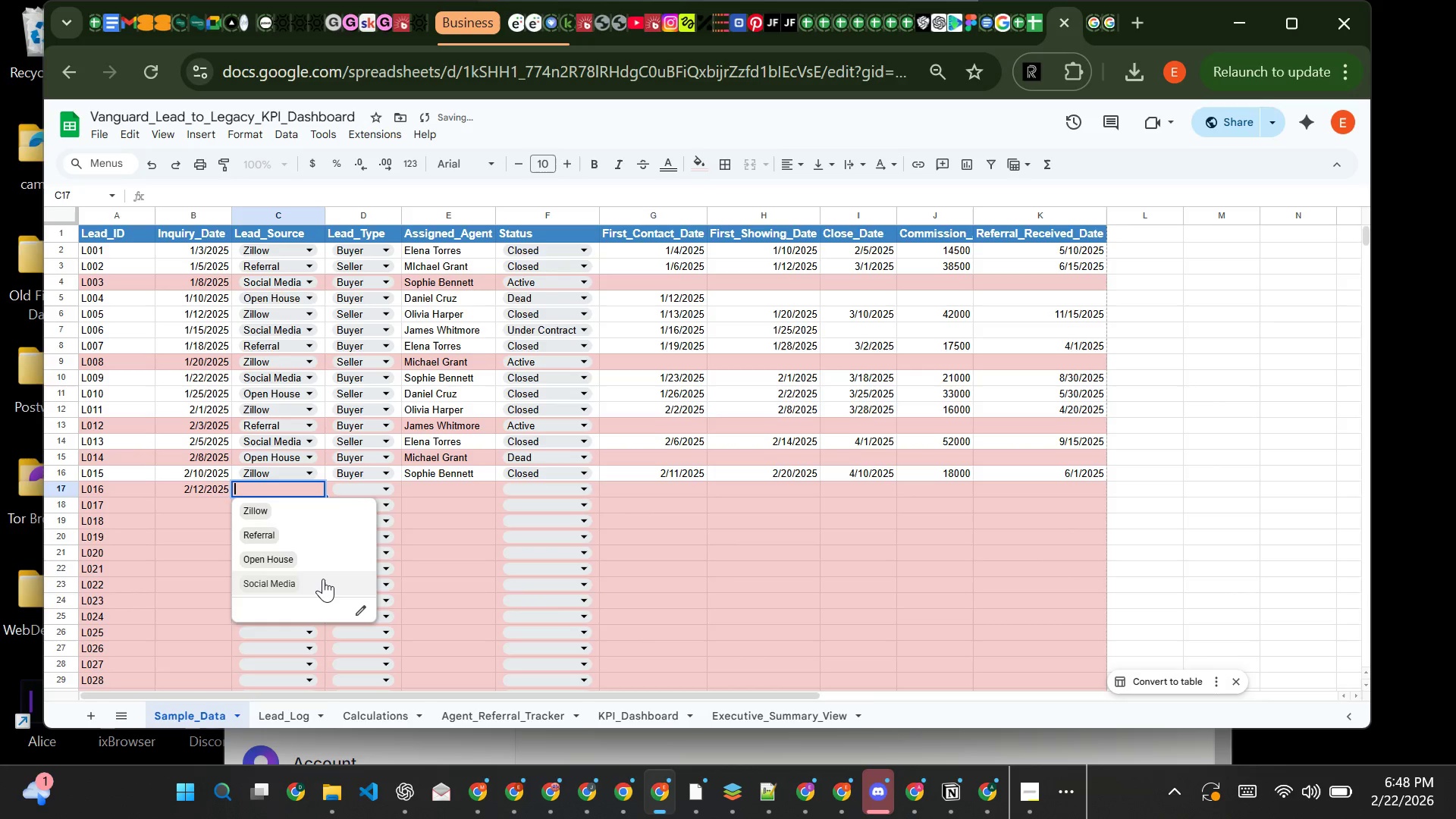 
left_click([323, 579])
 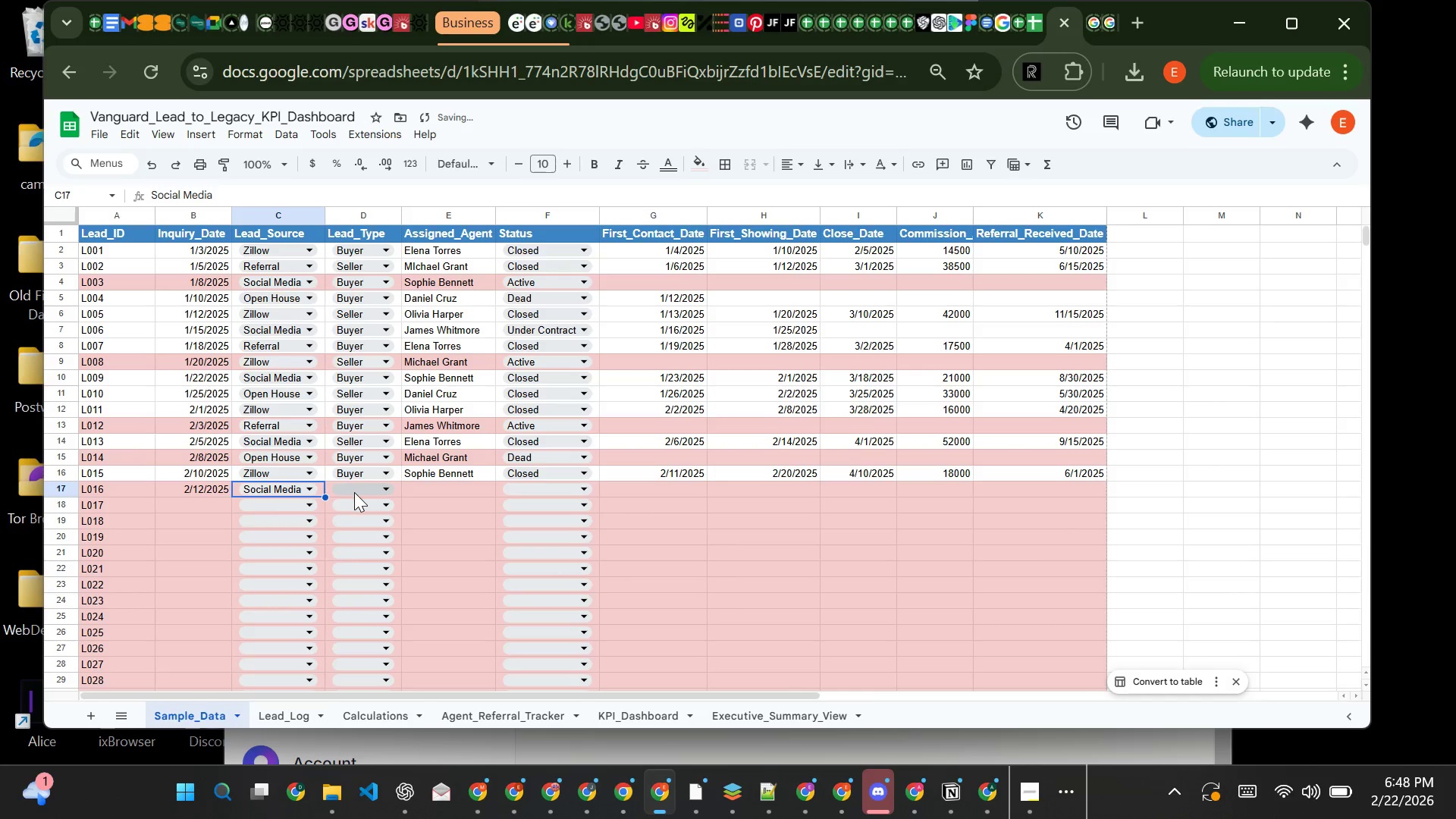 
left_click([354, 492])
 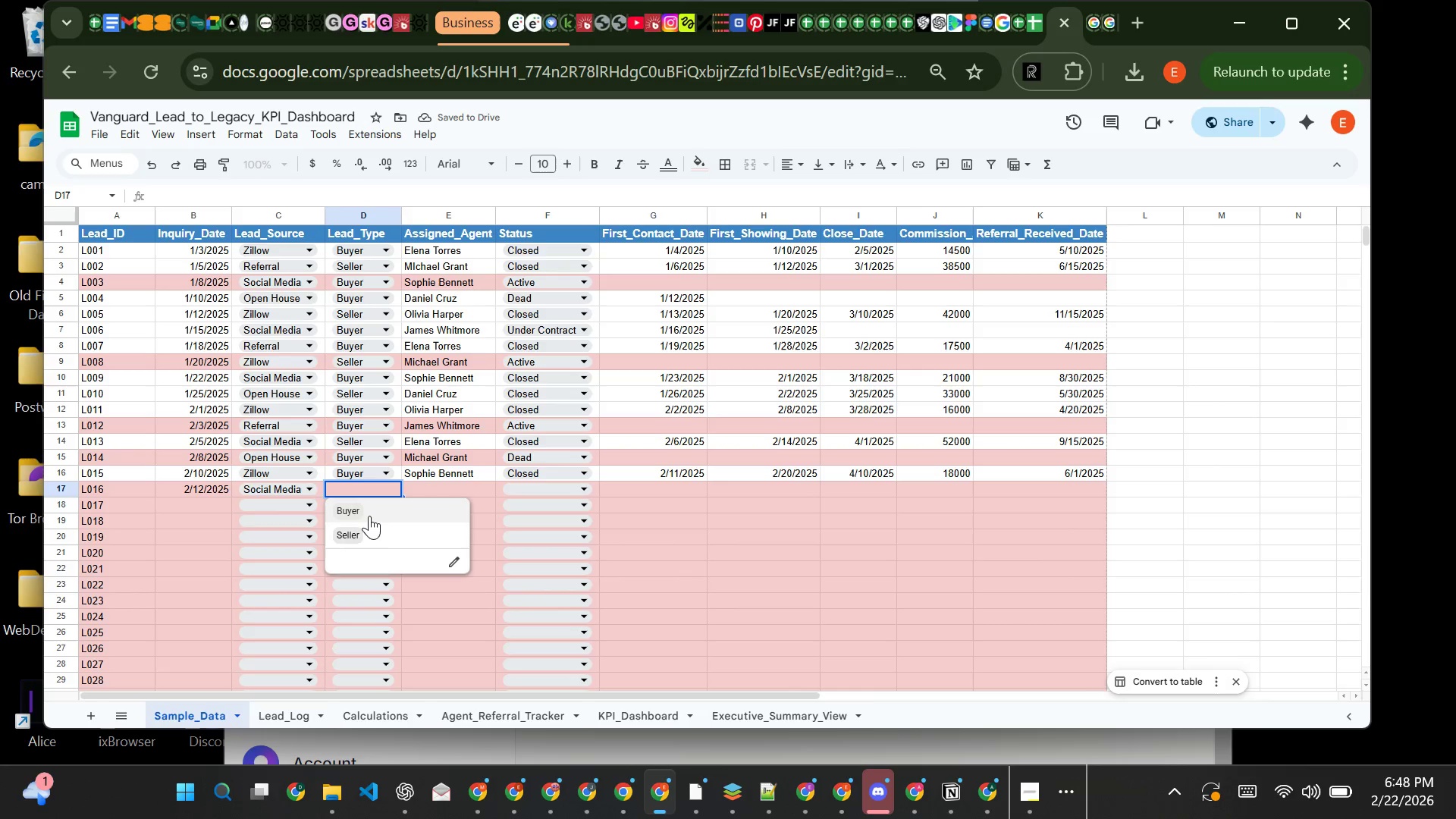 
left_click([375, 530])
 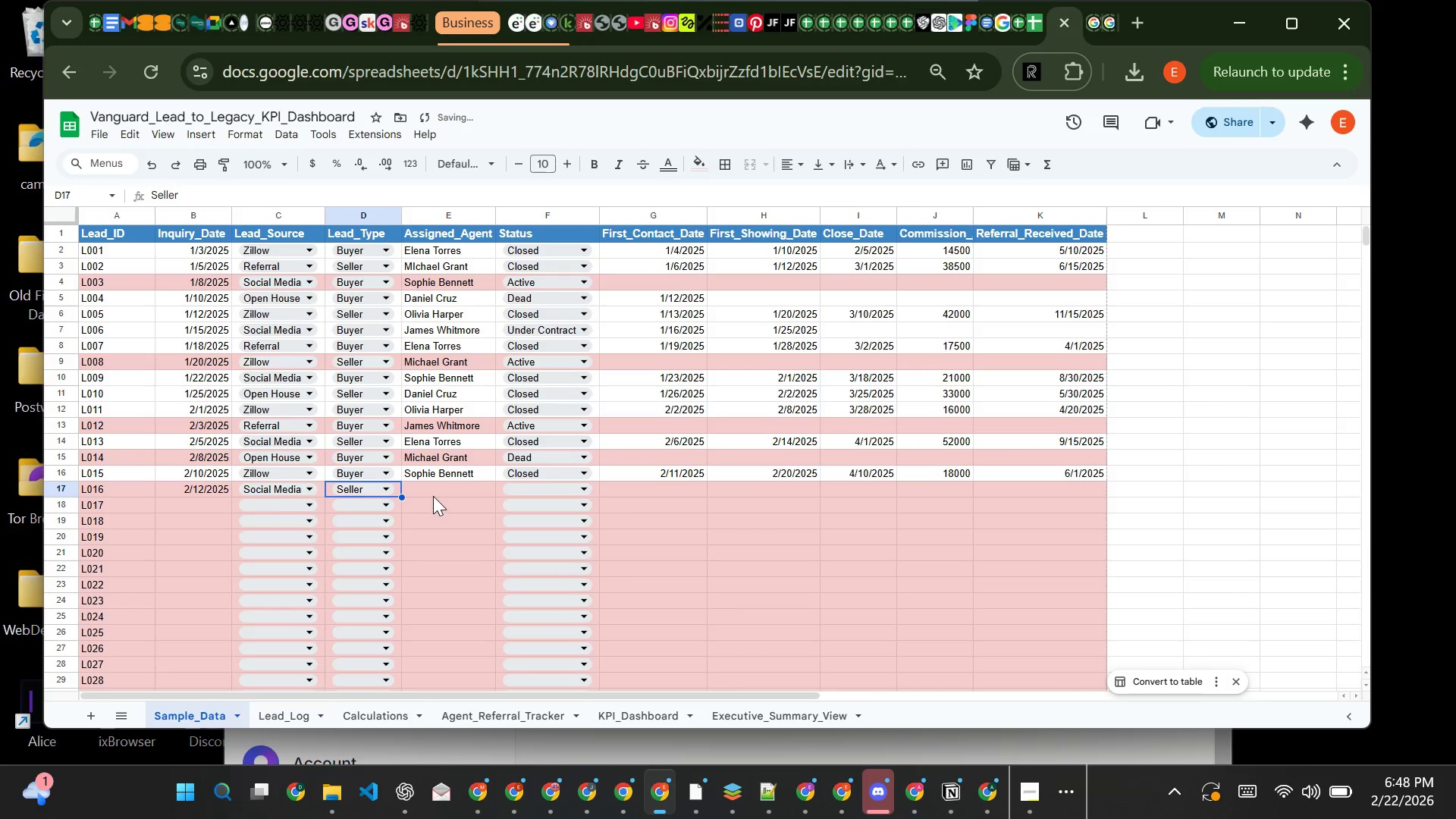 
left_click([433, 489])
 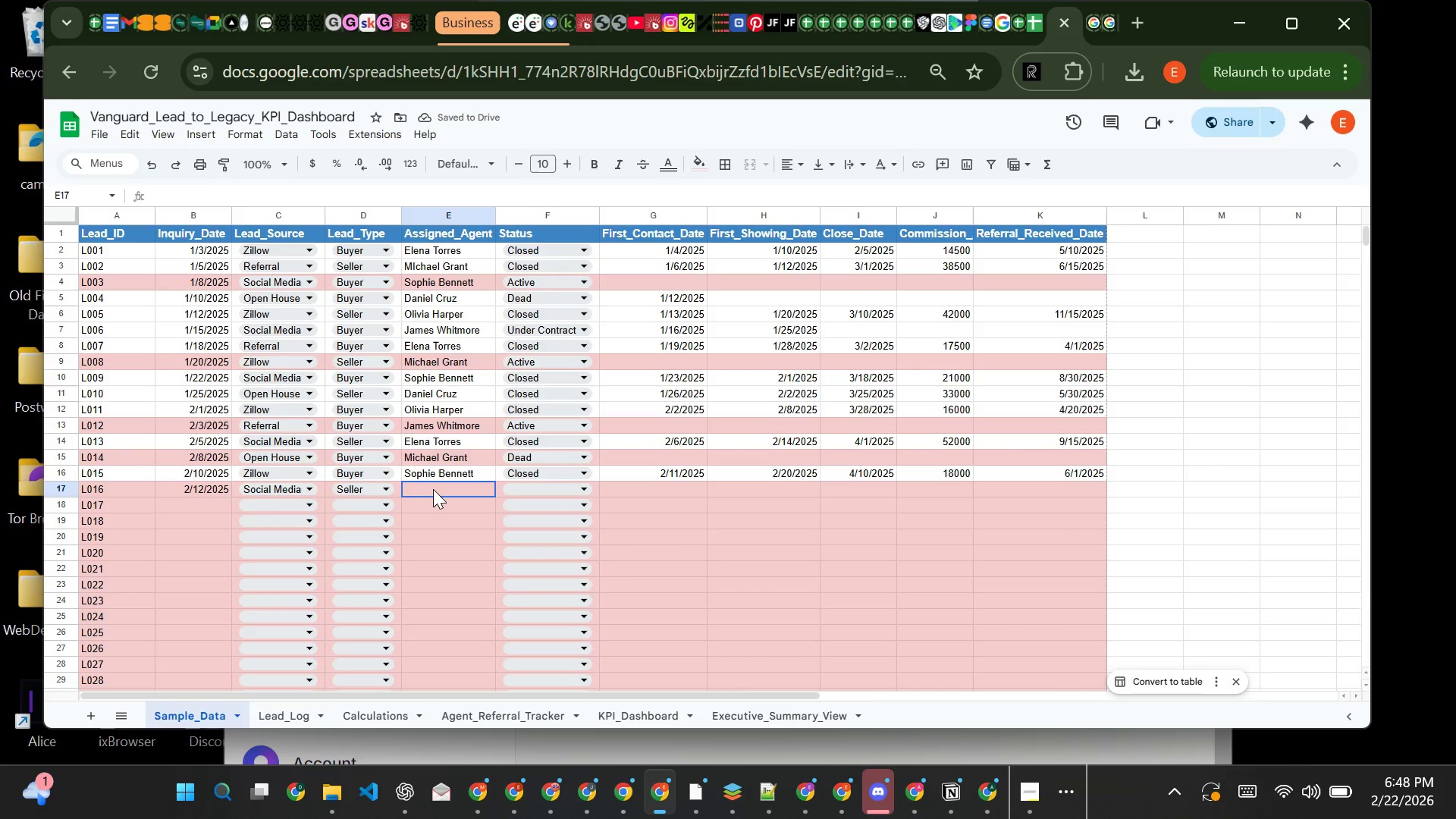 
type(Dan)
 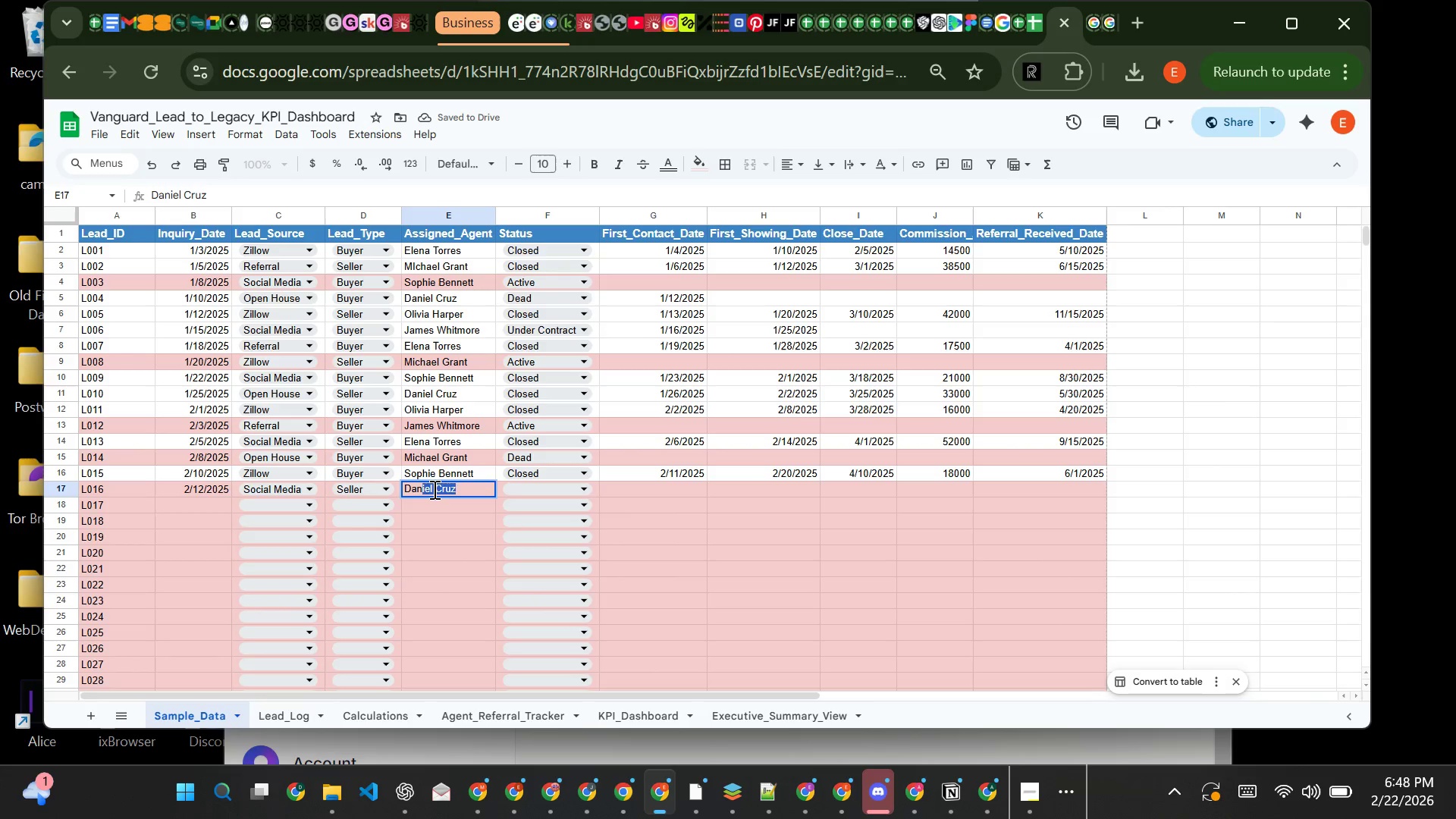 
key(ArrowRight)
 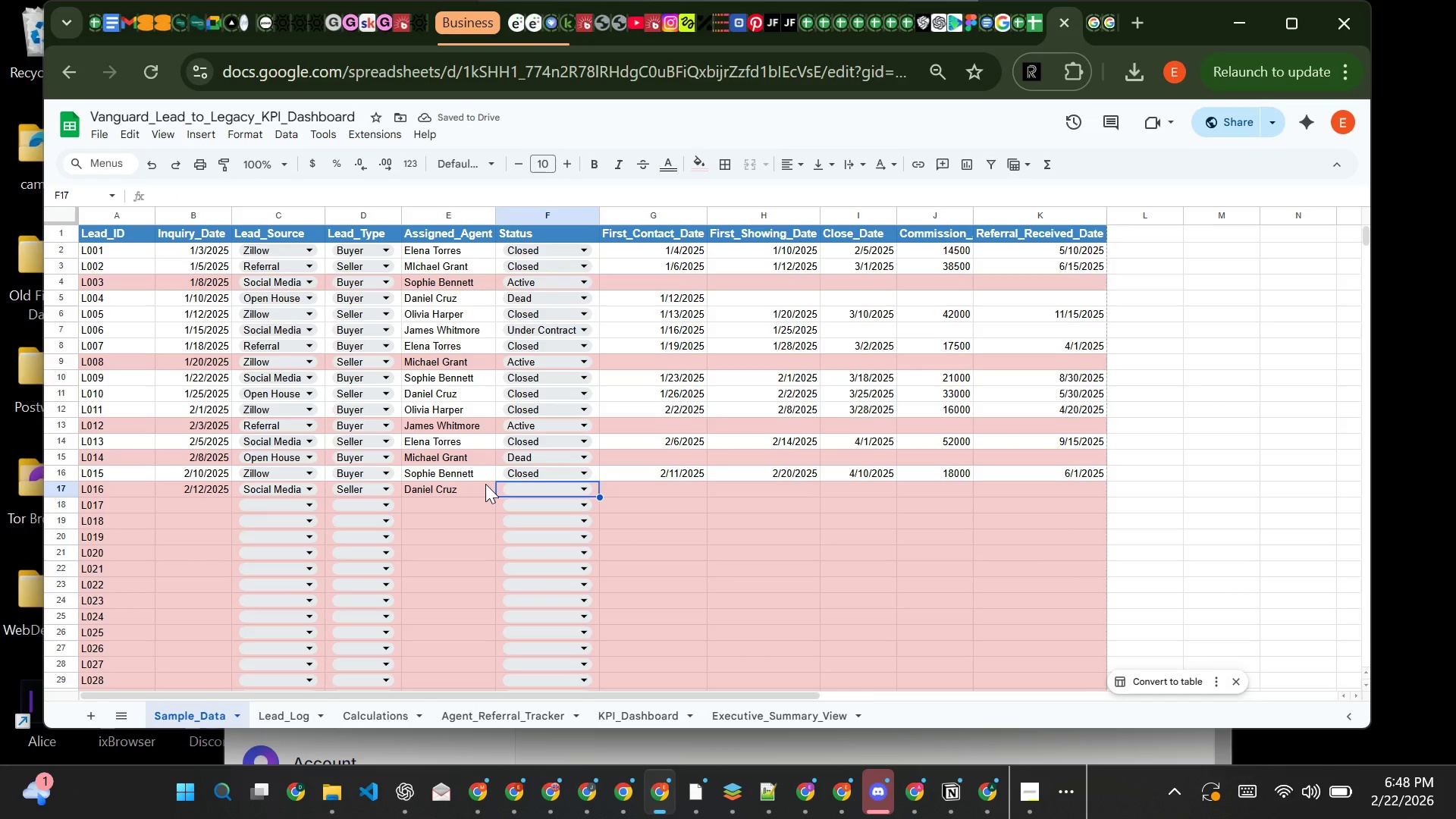 
left_click([510, 486])
 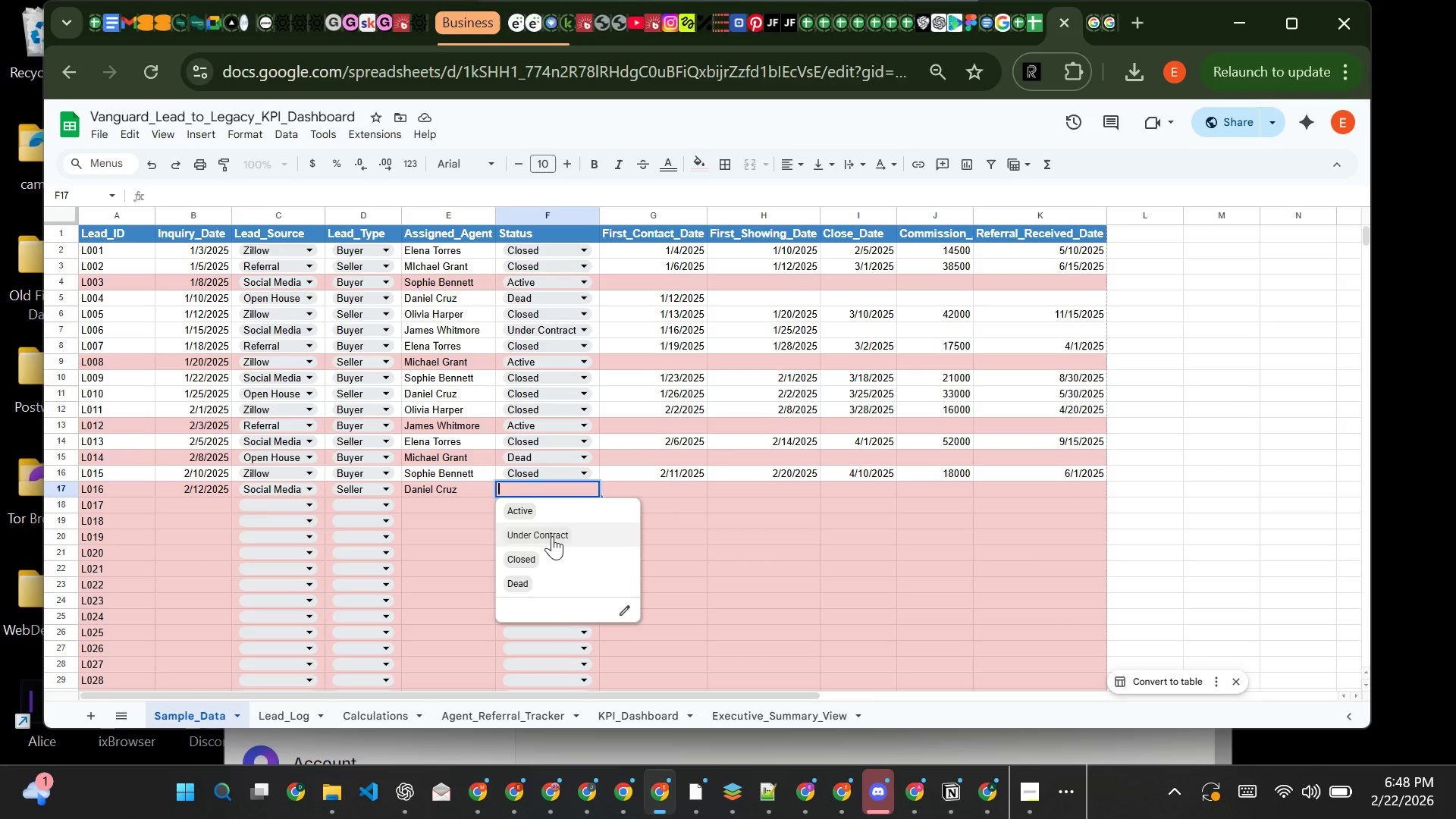 
left_click([552, 536])
 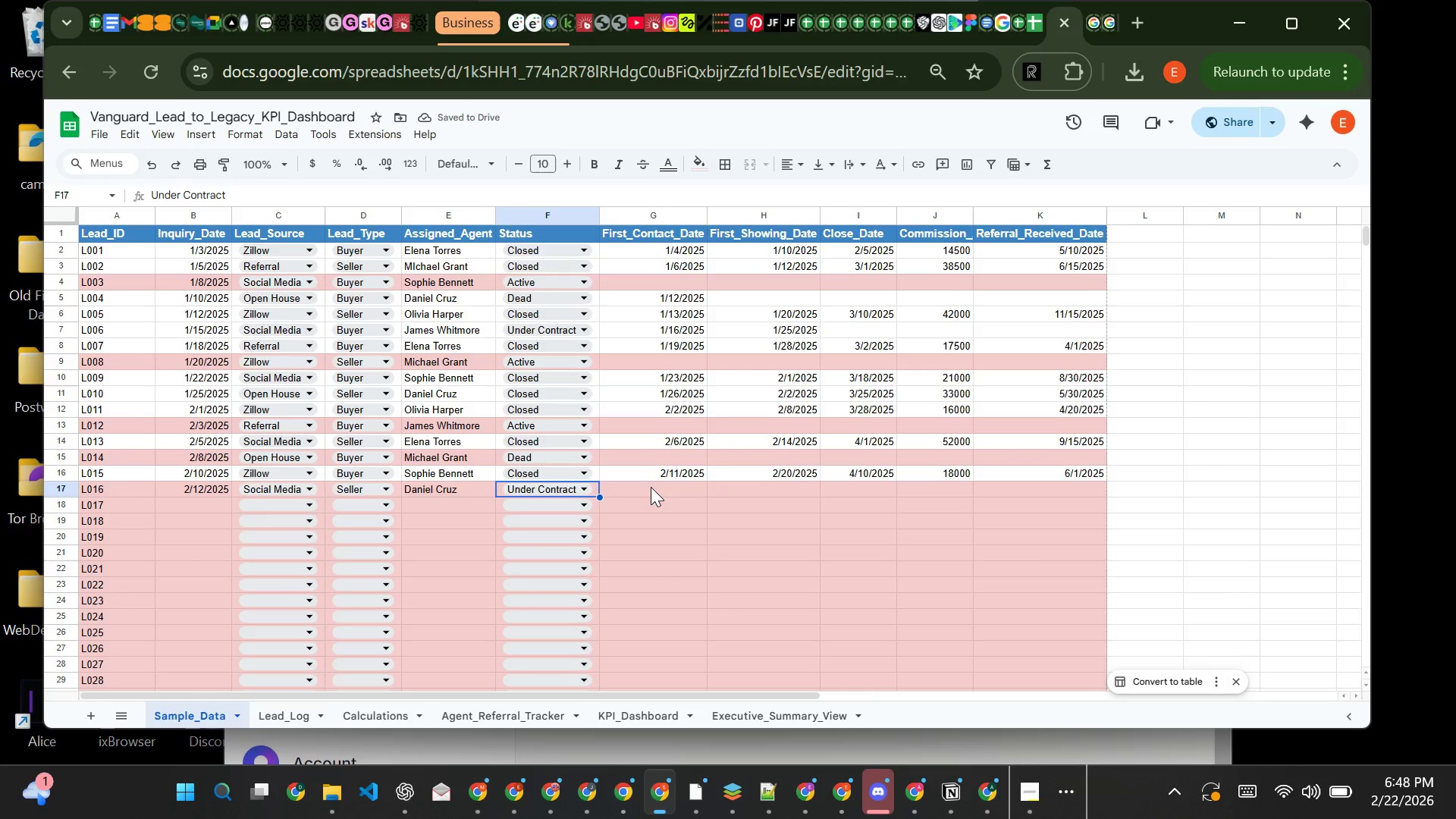 
left_click([651, 487])
 